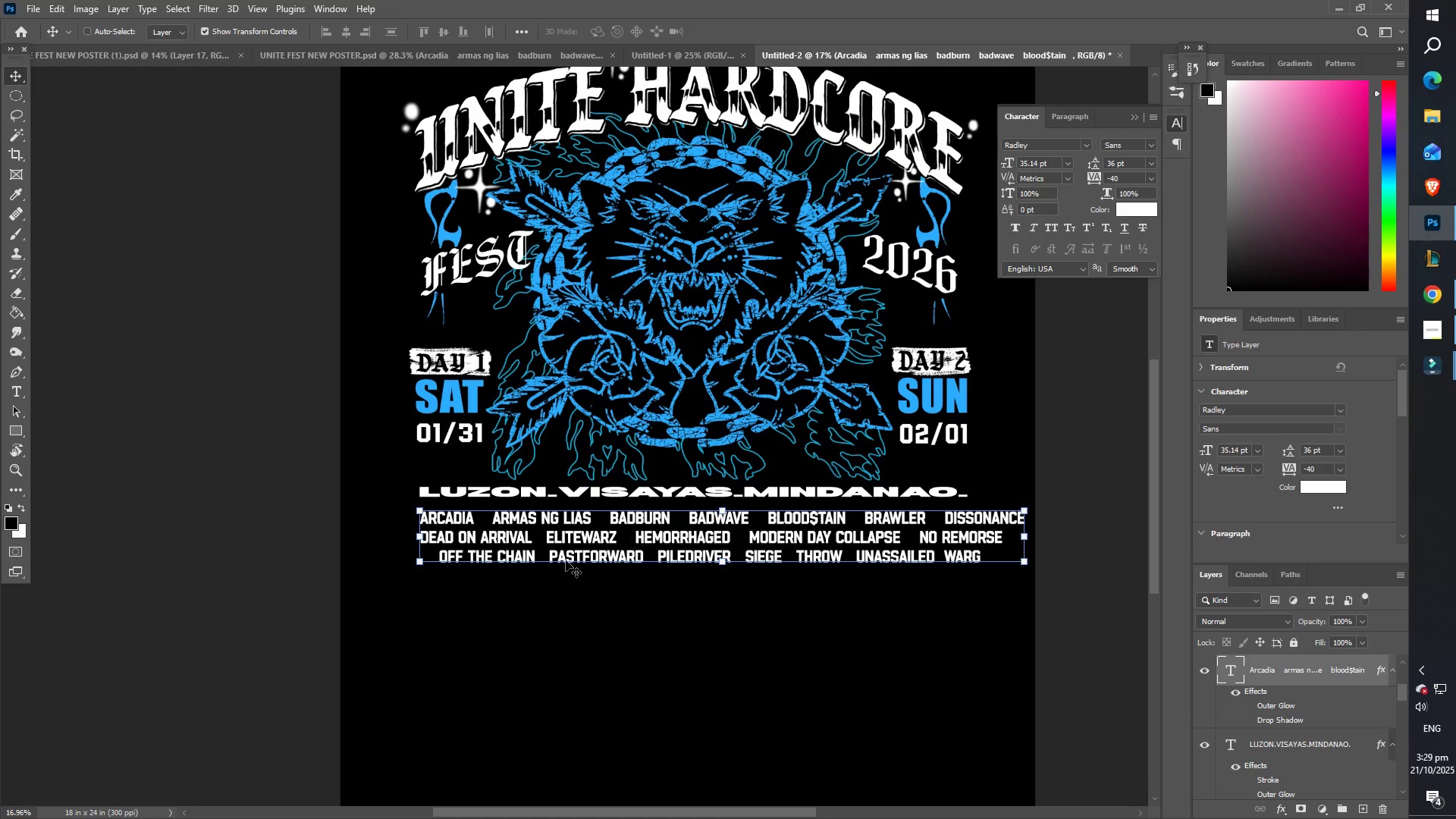 
key(Z)
 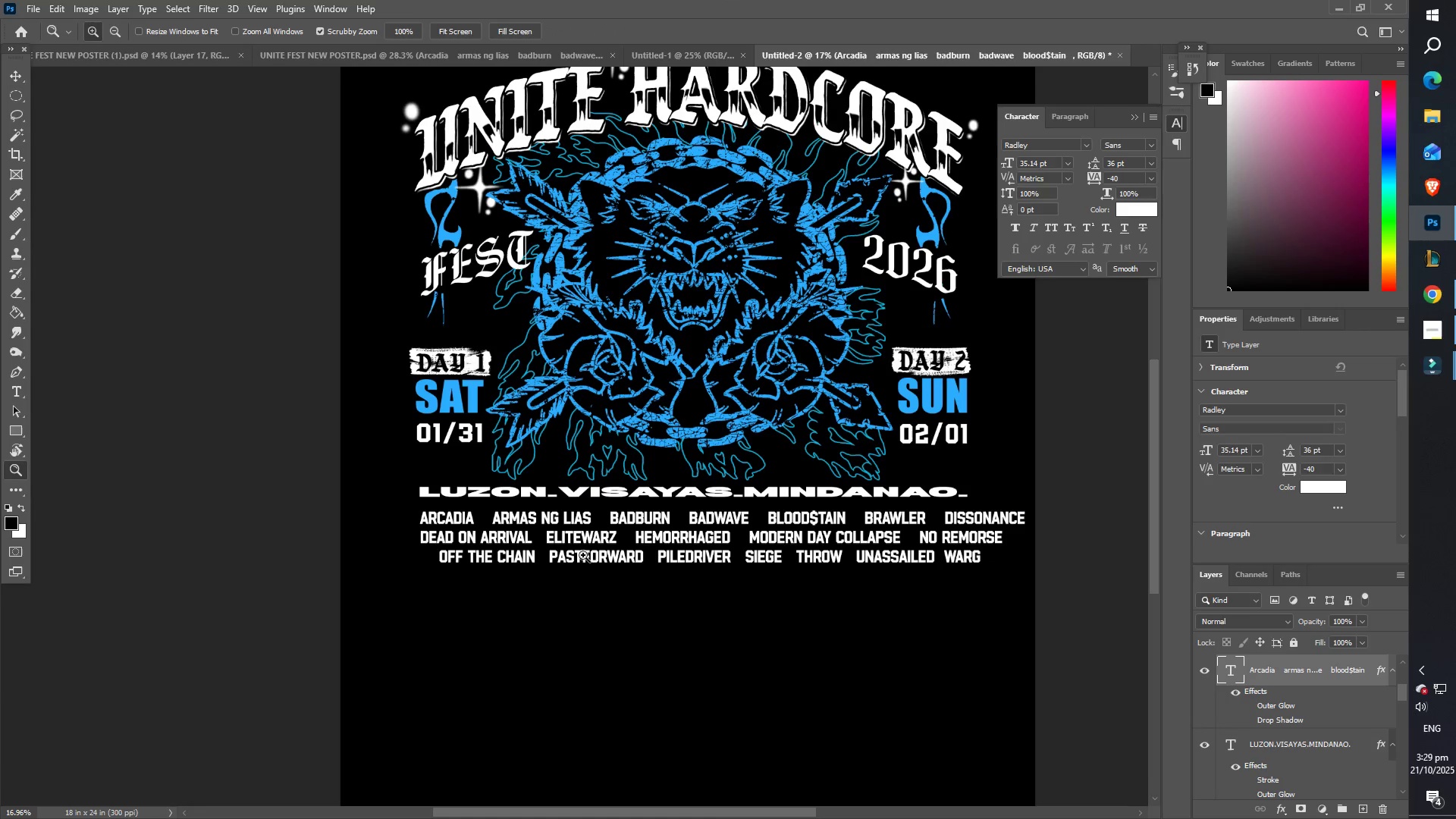 
left_click_drag(start_coordinate=[589, 550], to_coordinate=[628, 541])
 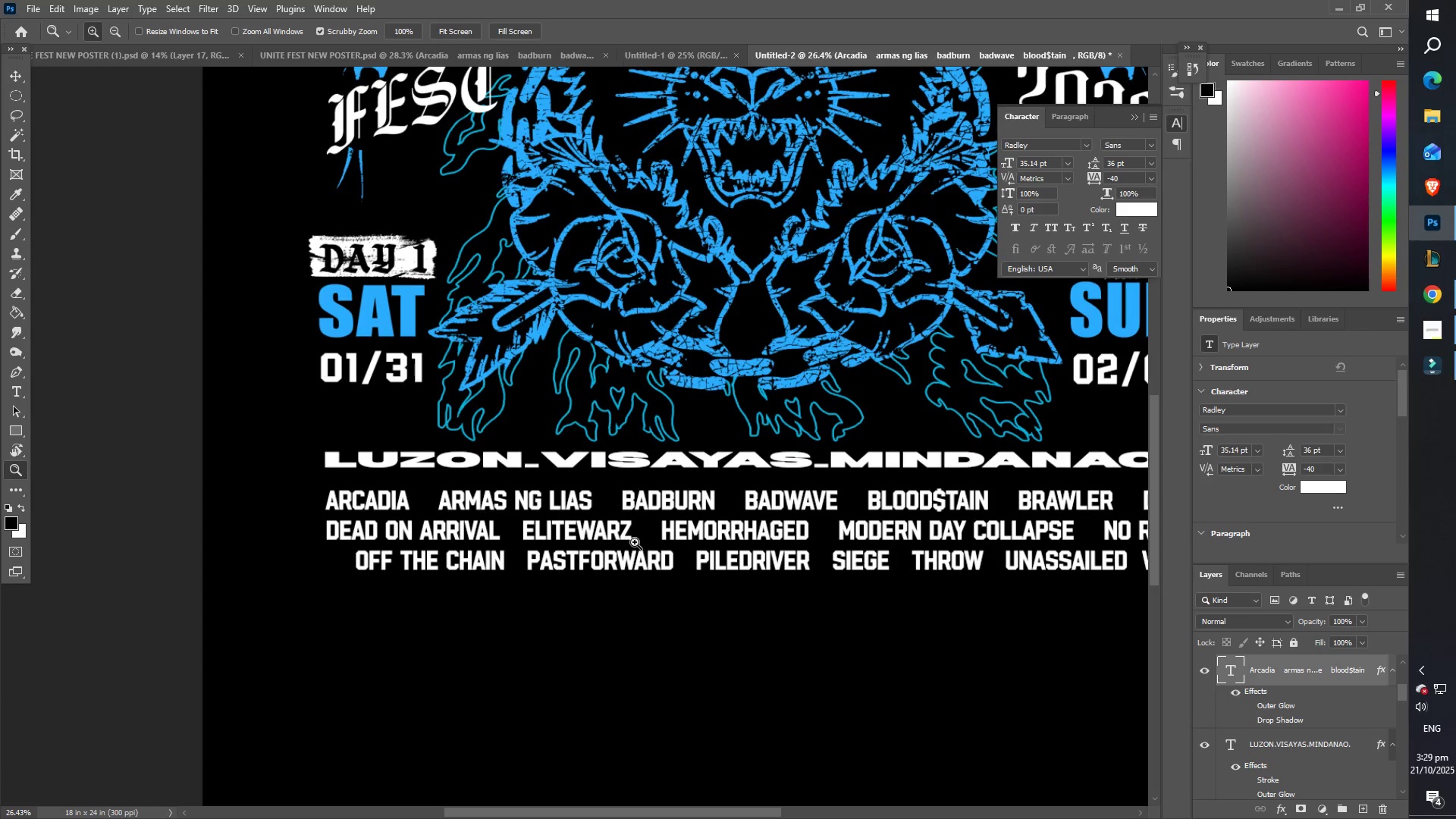 
hold_key(key=Space, duration=1.09)
 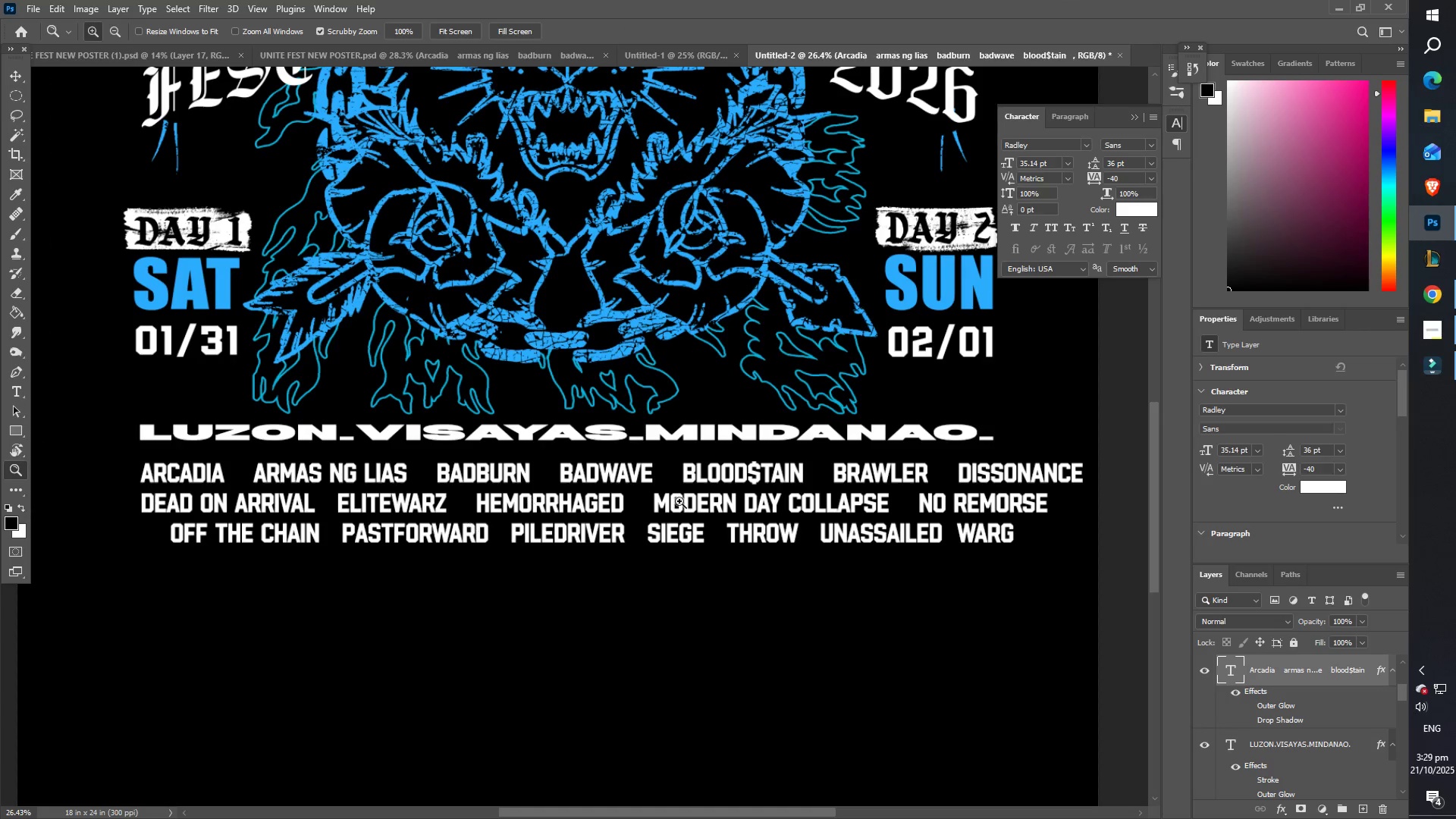 
left_click_drag(start_coordinate=[654, 566], to_coordinate=[469, 538])
 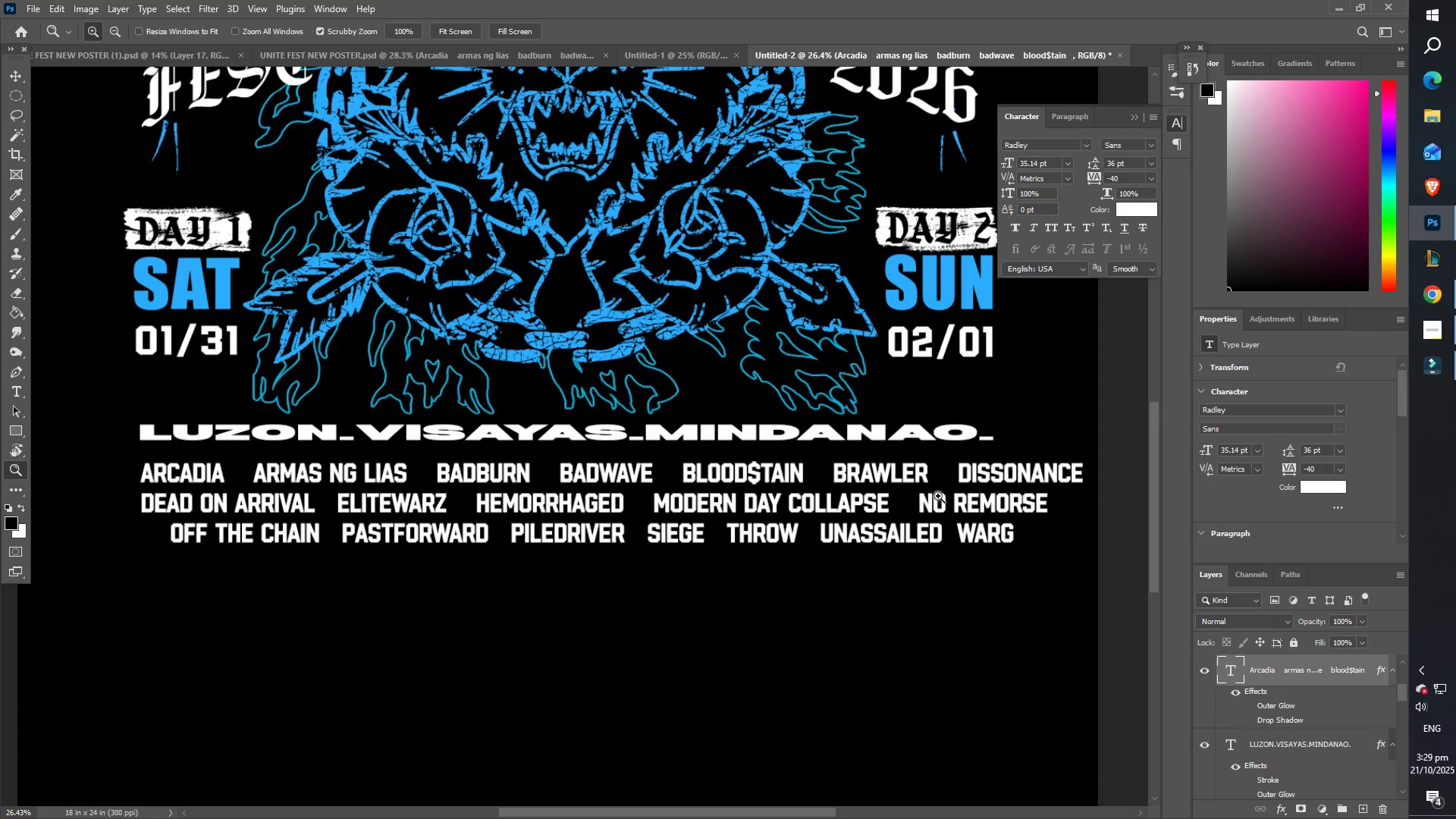 
key(T)
 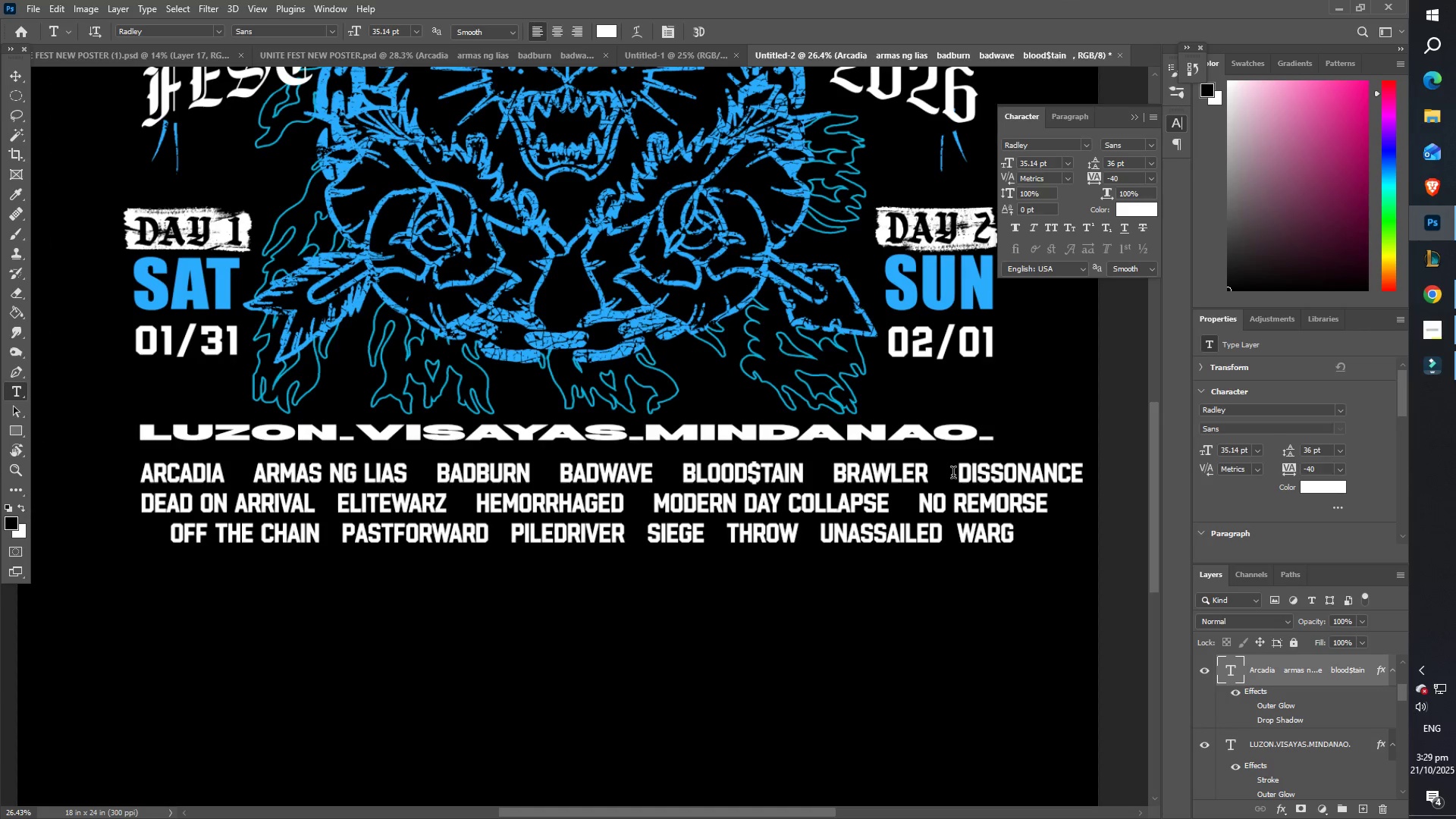 
left_click([957, 475])
 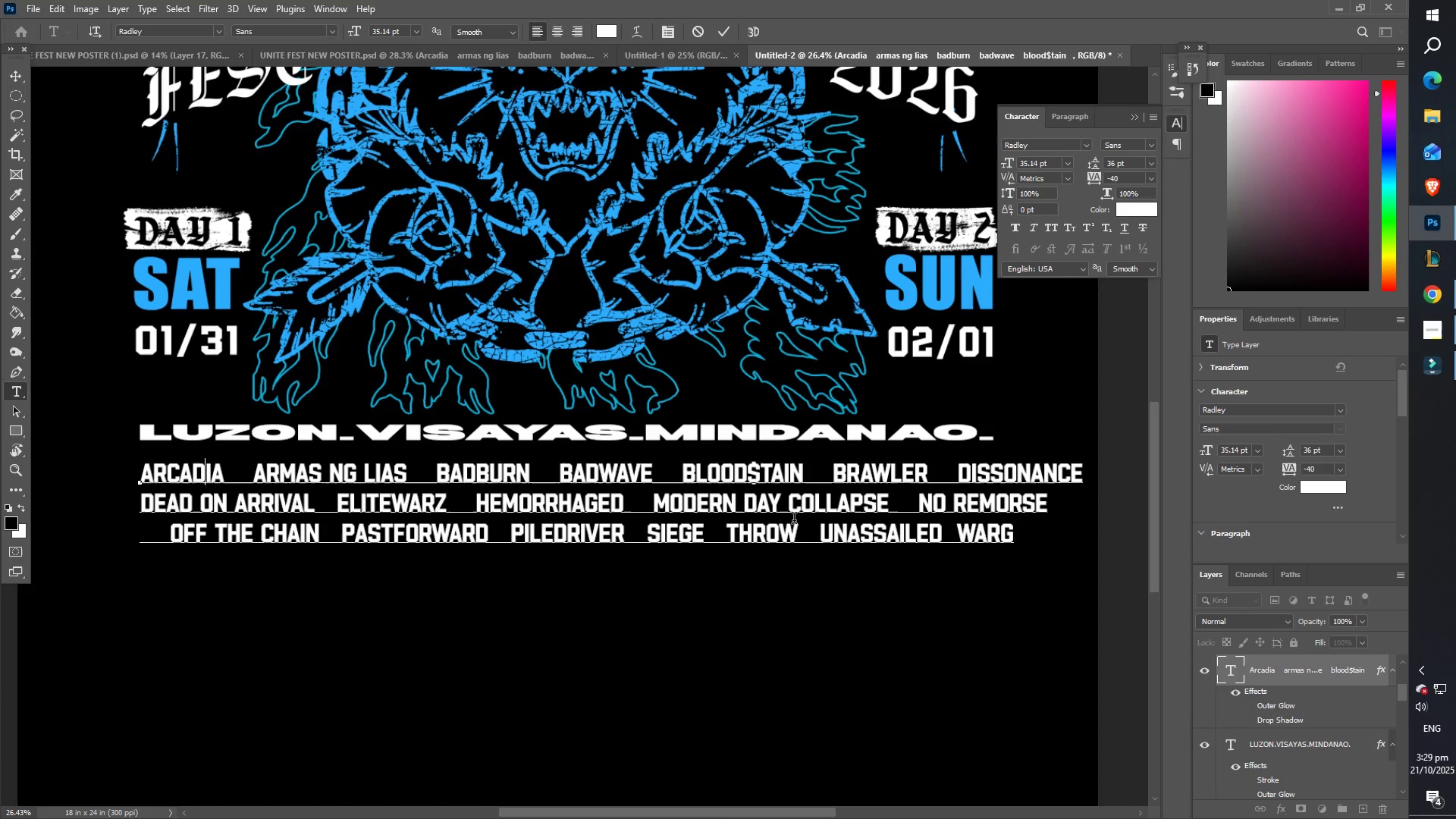 
wait(11.12)
 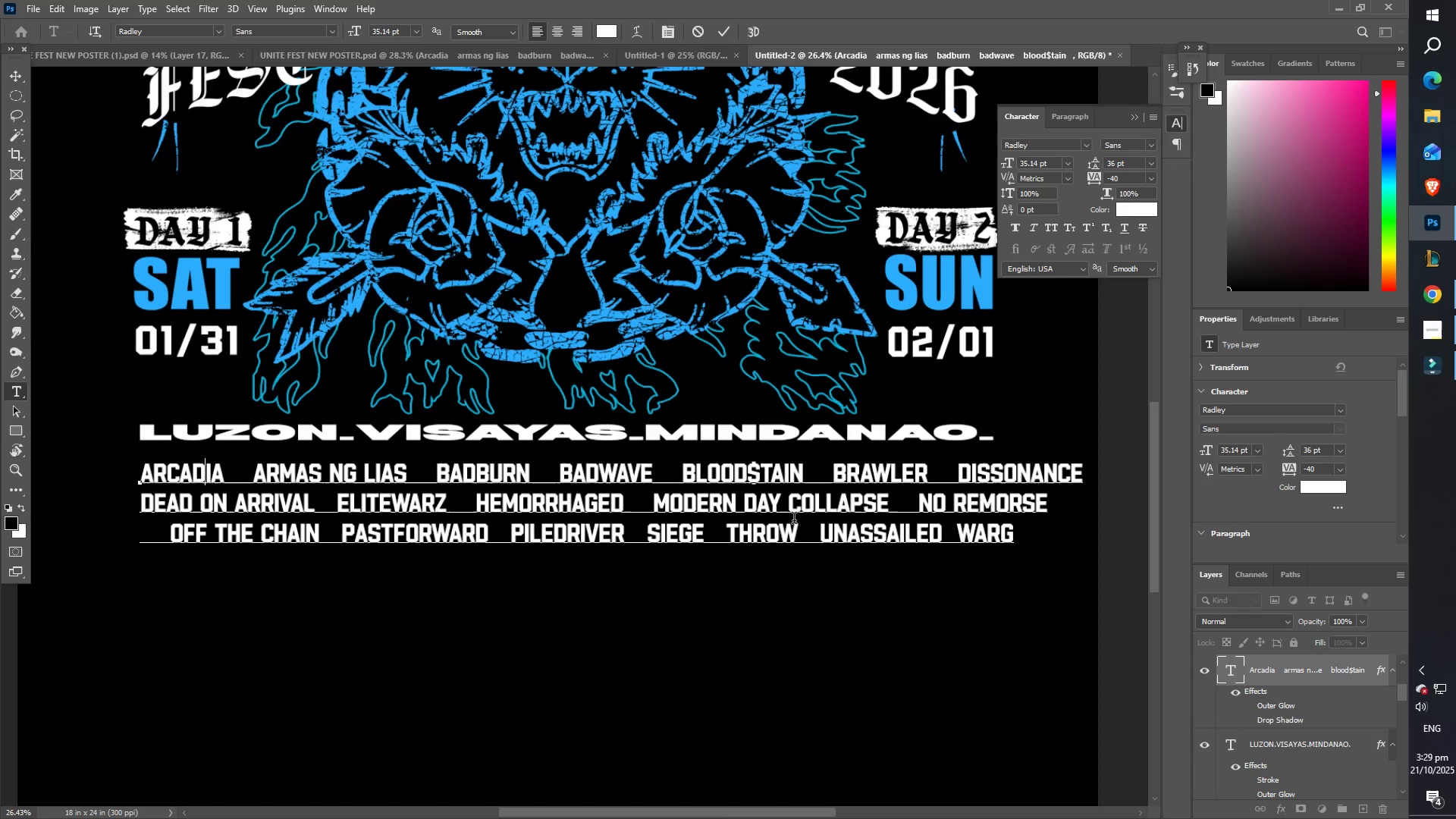 
left_click([723, 31])
 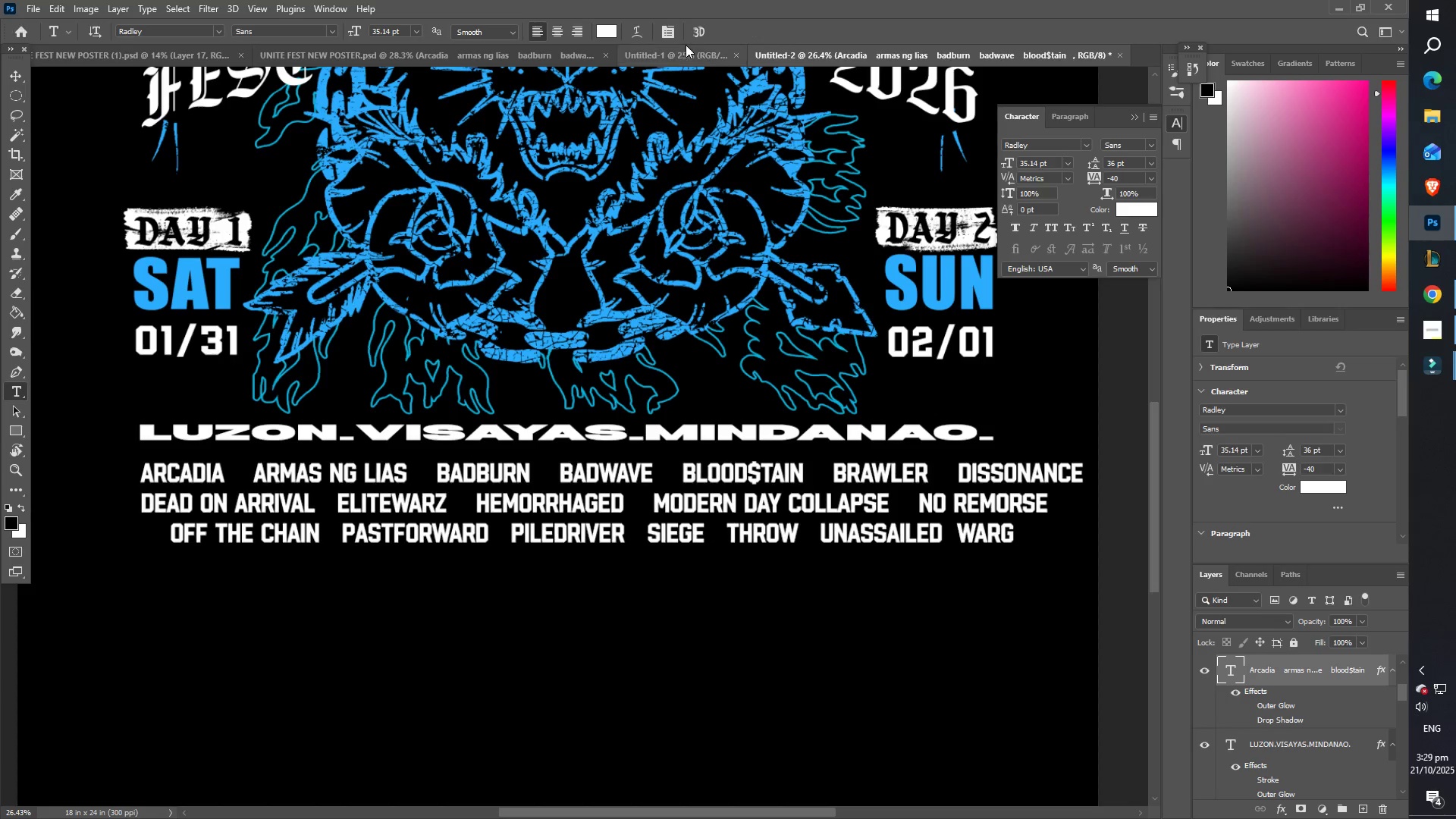 
left_click([686, 61])
 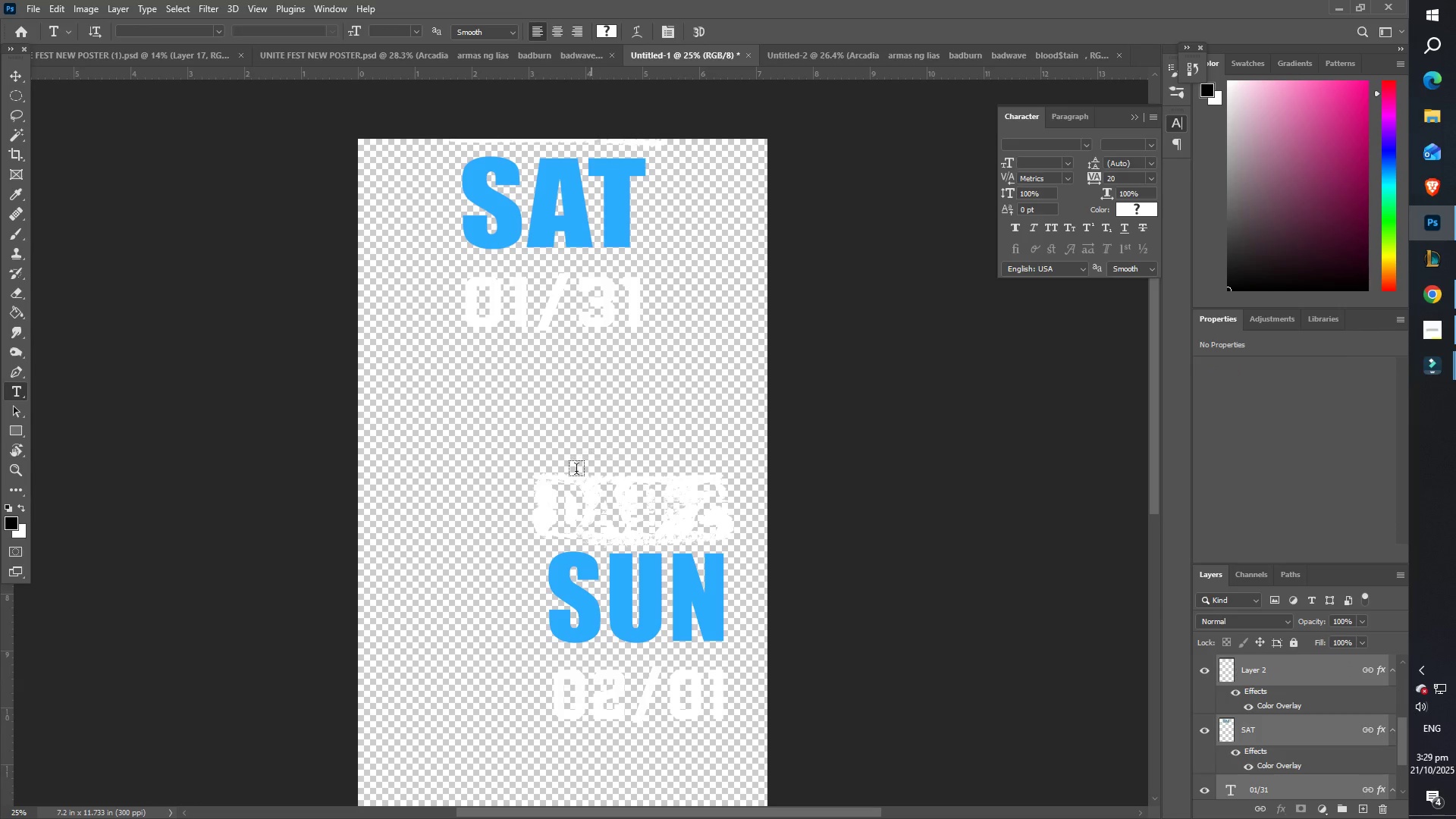 
scroll: coordinate [573, 503], scroll_direction: down, amount: 3.0
 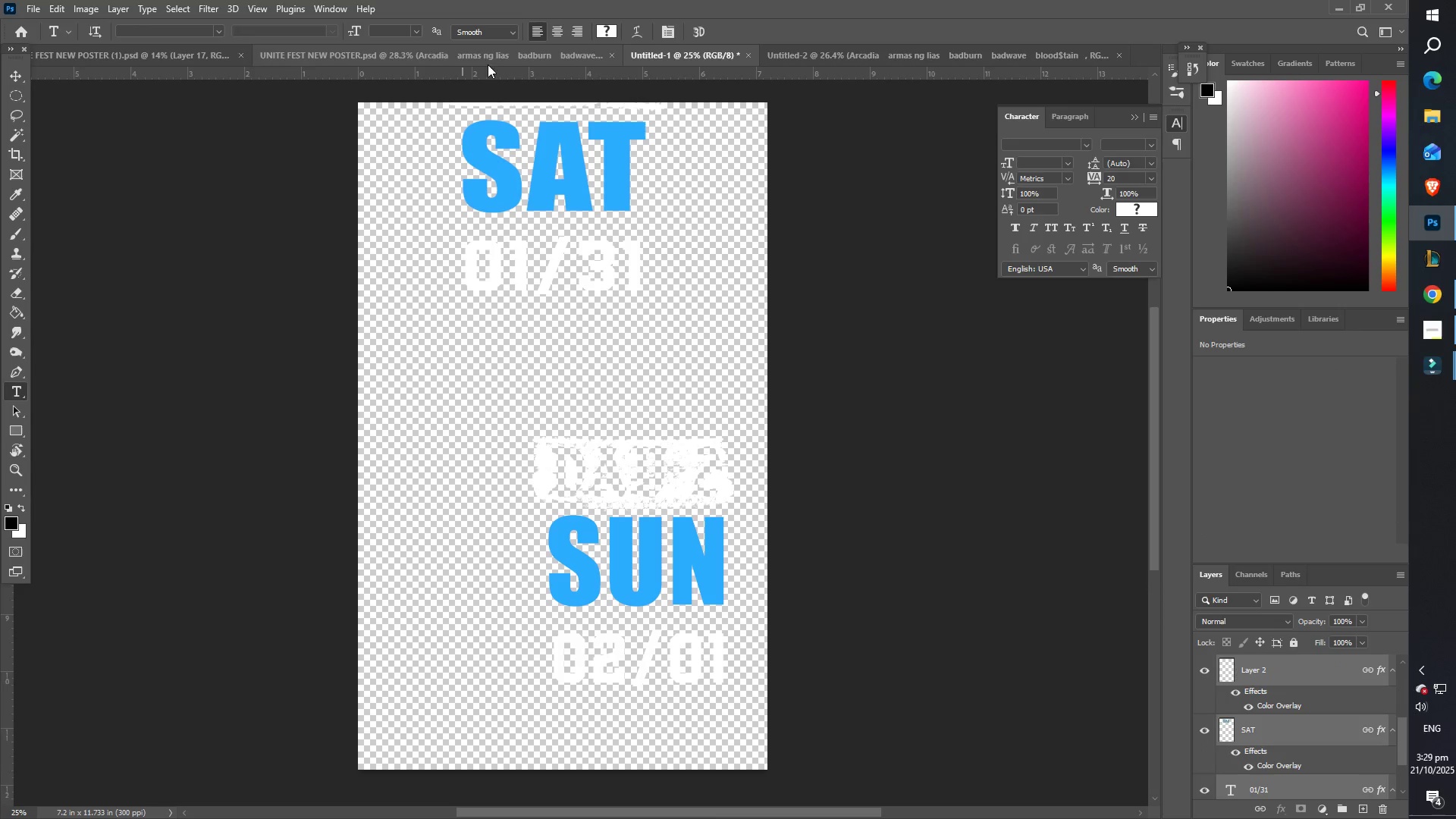 
left_click([488, 56])
 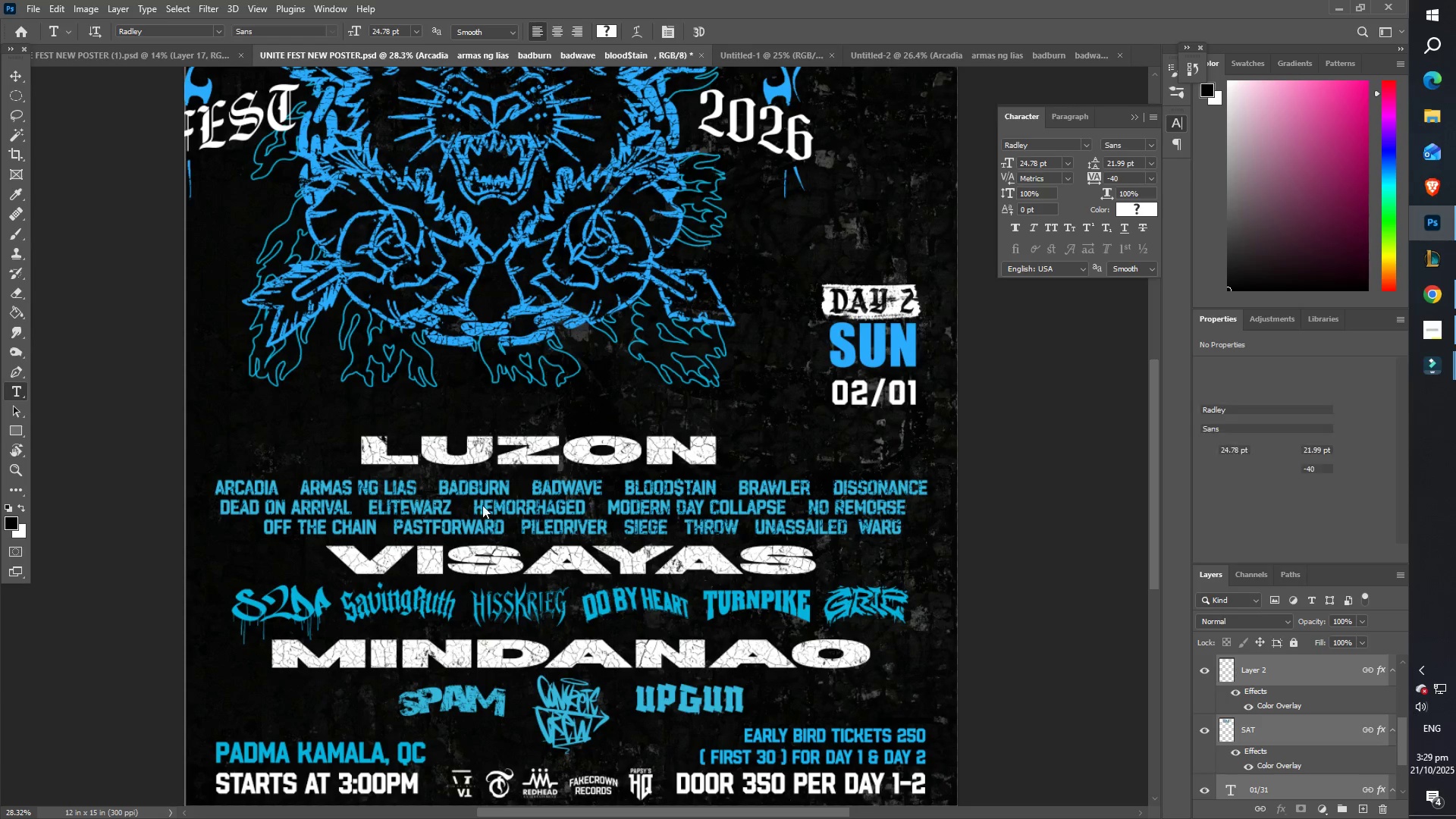 
scroll: coordinate [488, 596], scroll_direction: down, amount: 8.0
 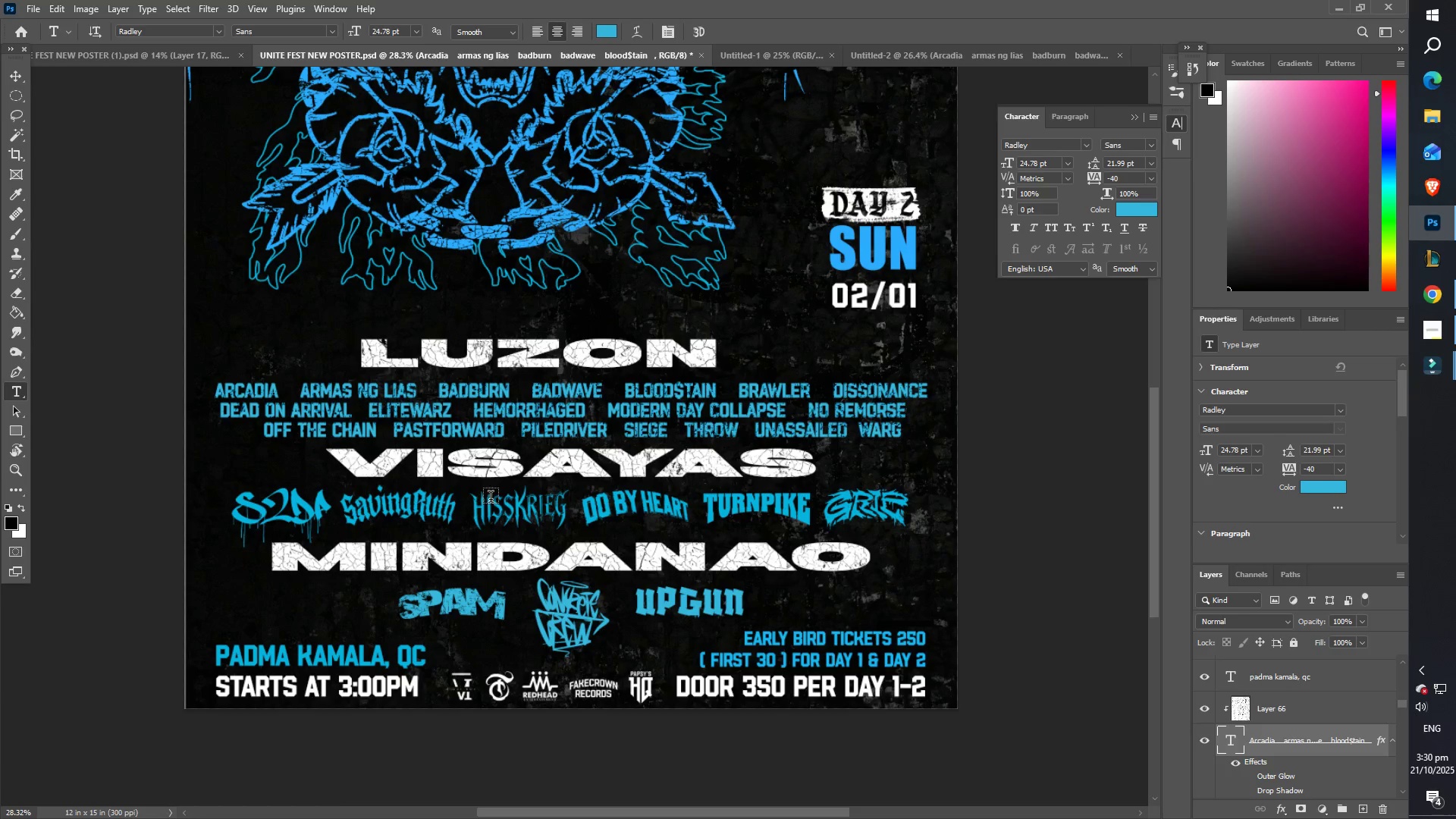 
left_click([1341, 0])
 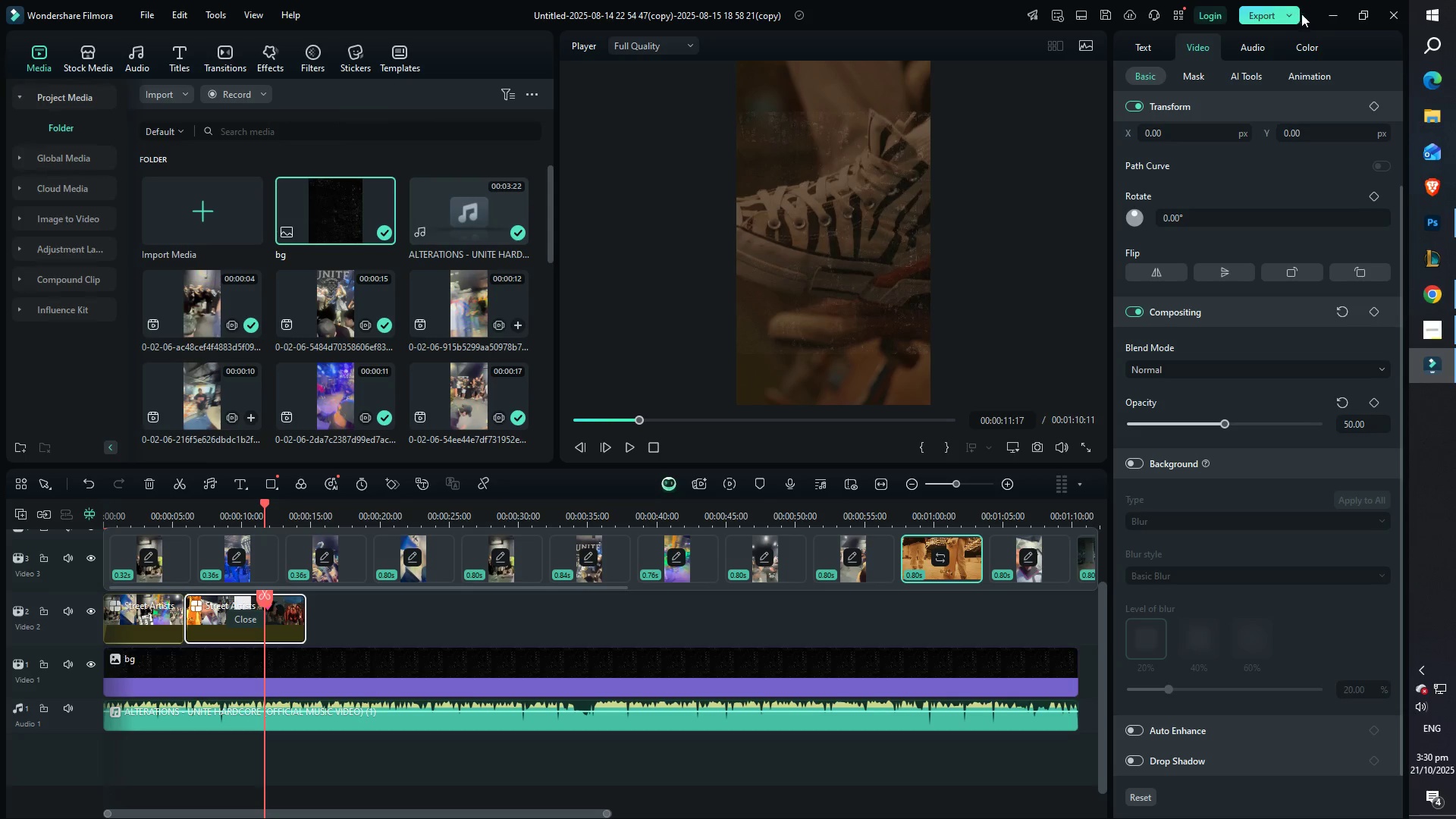 
left_click([1326, 13])
 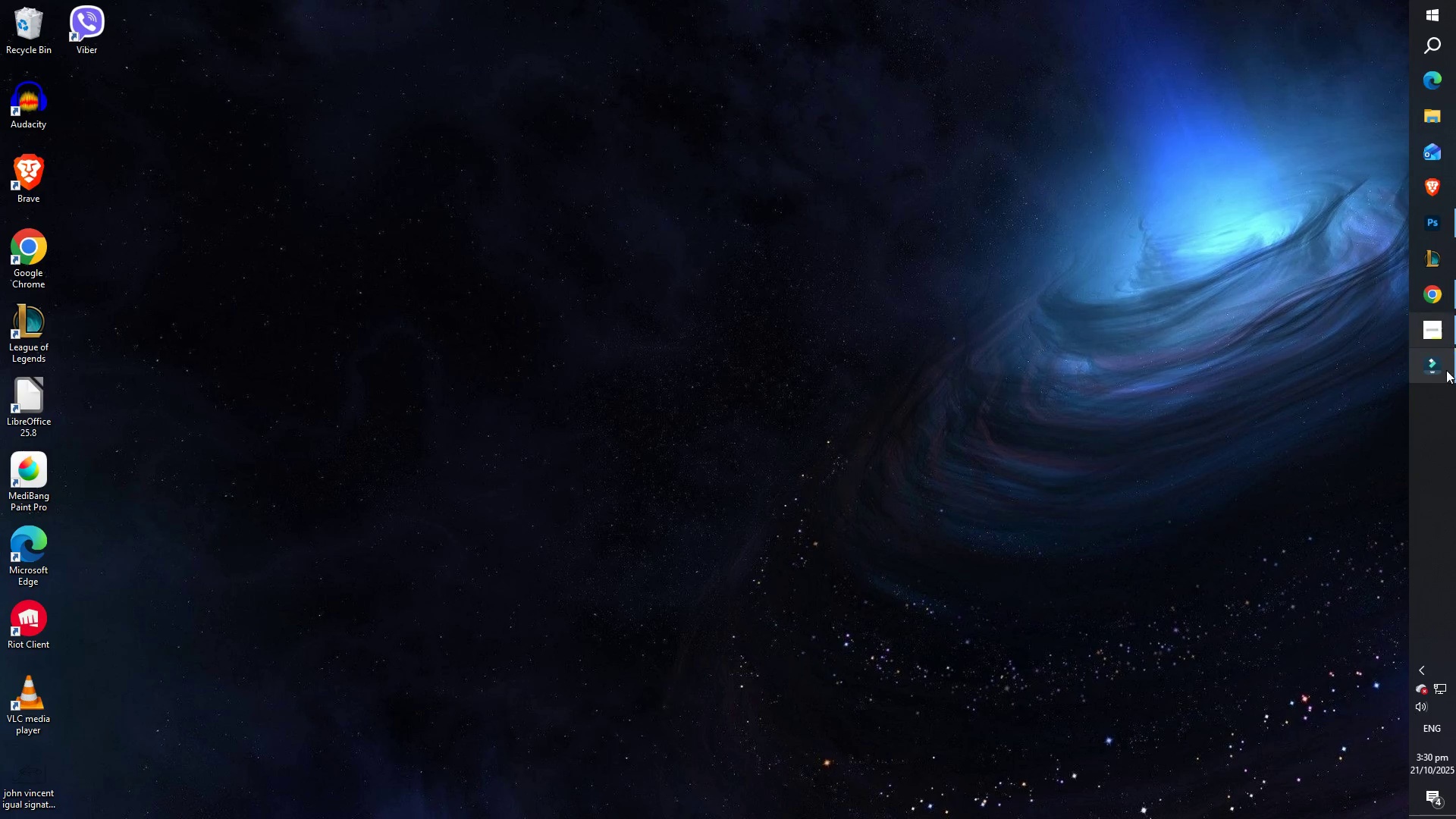 
mouse_move([1432, 302])
 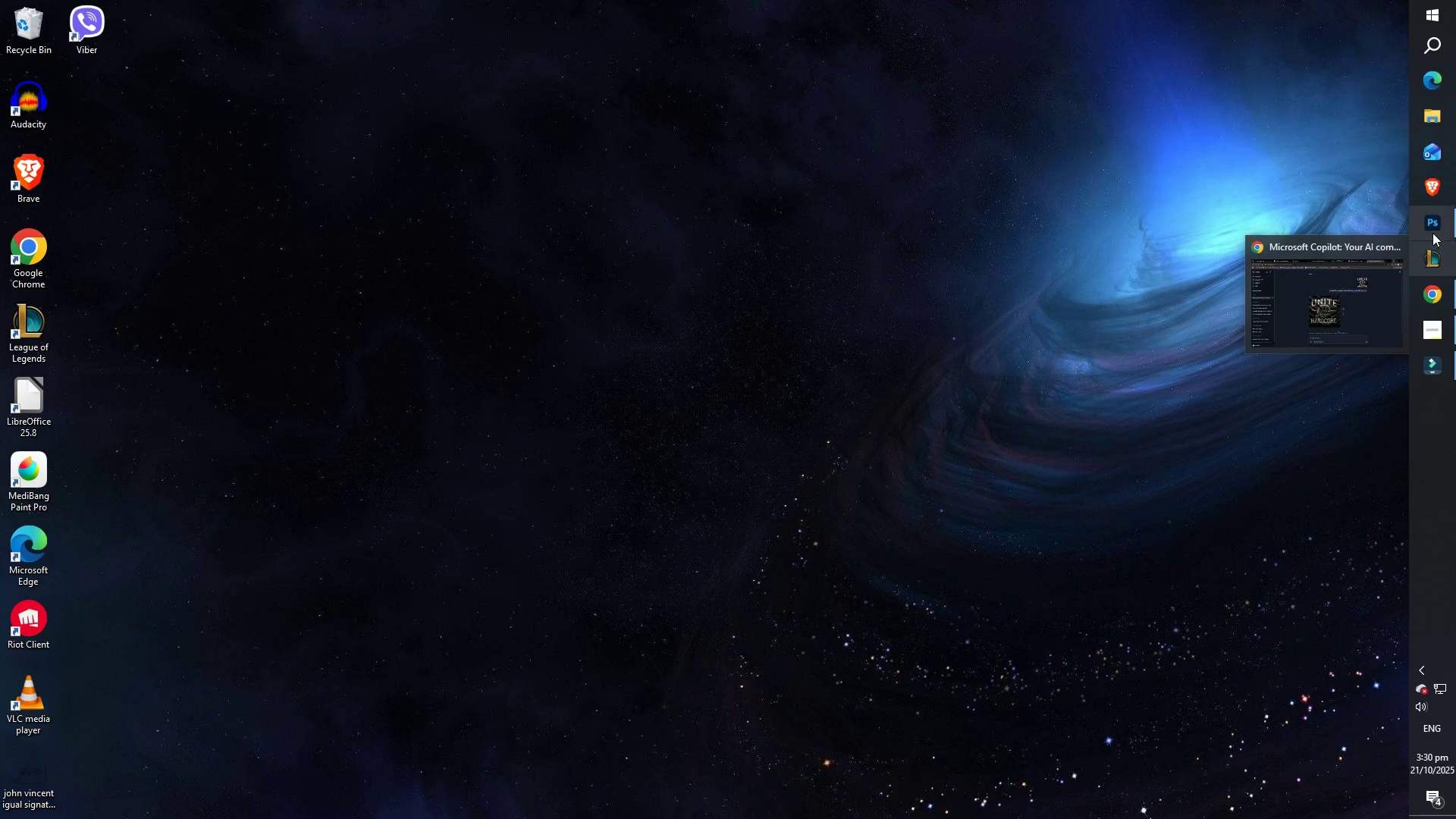 
left_click([1433, 221])
 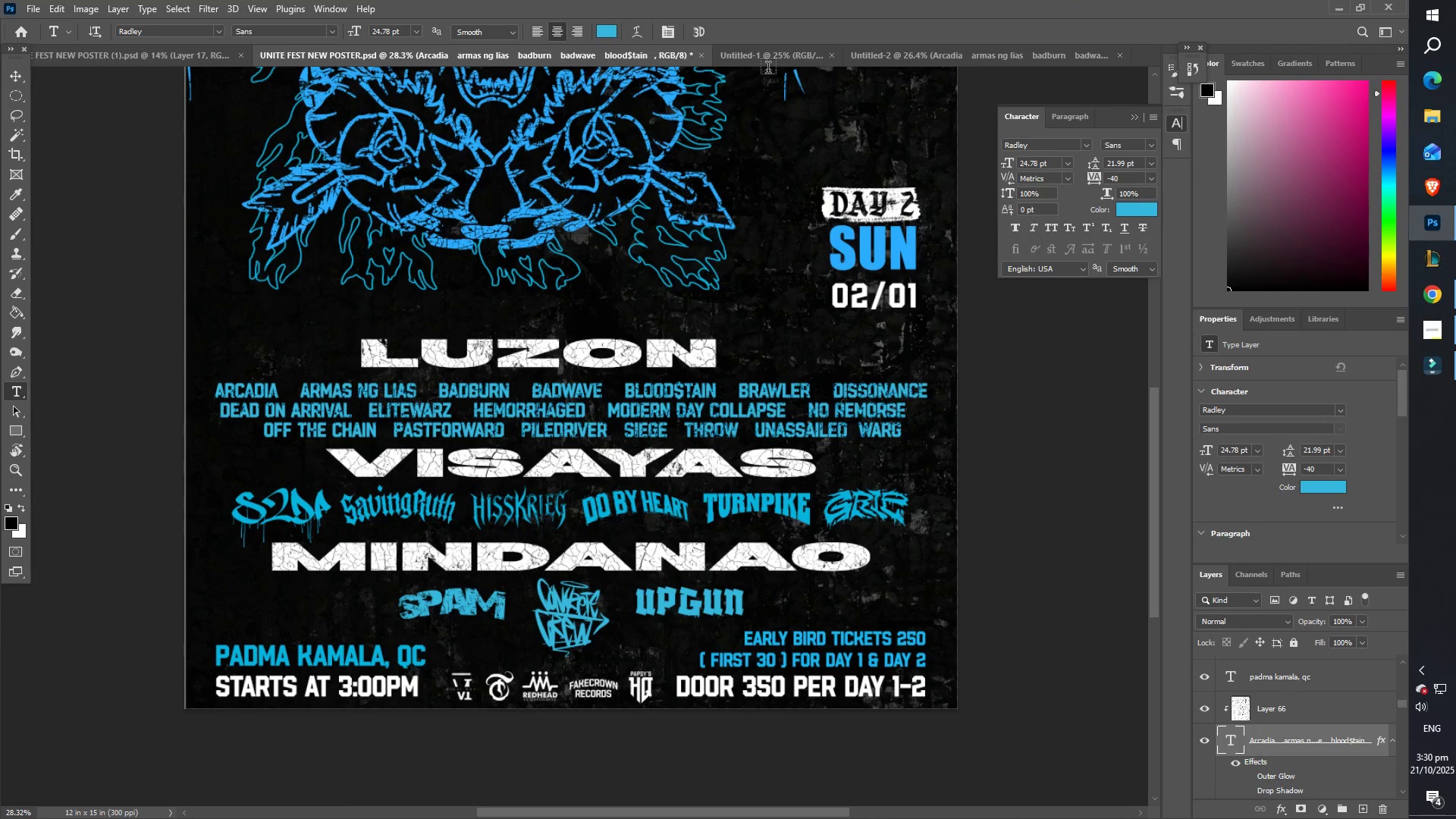 
left_click([930, 58])
 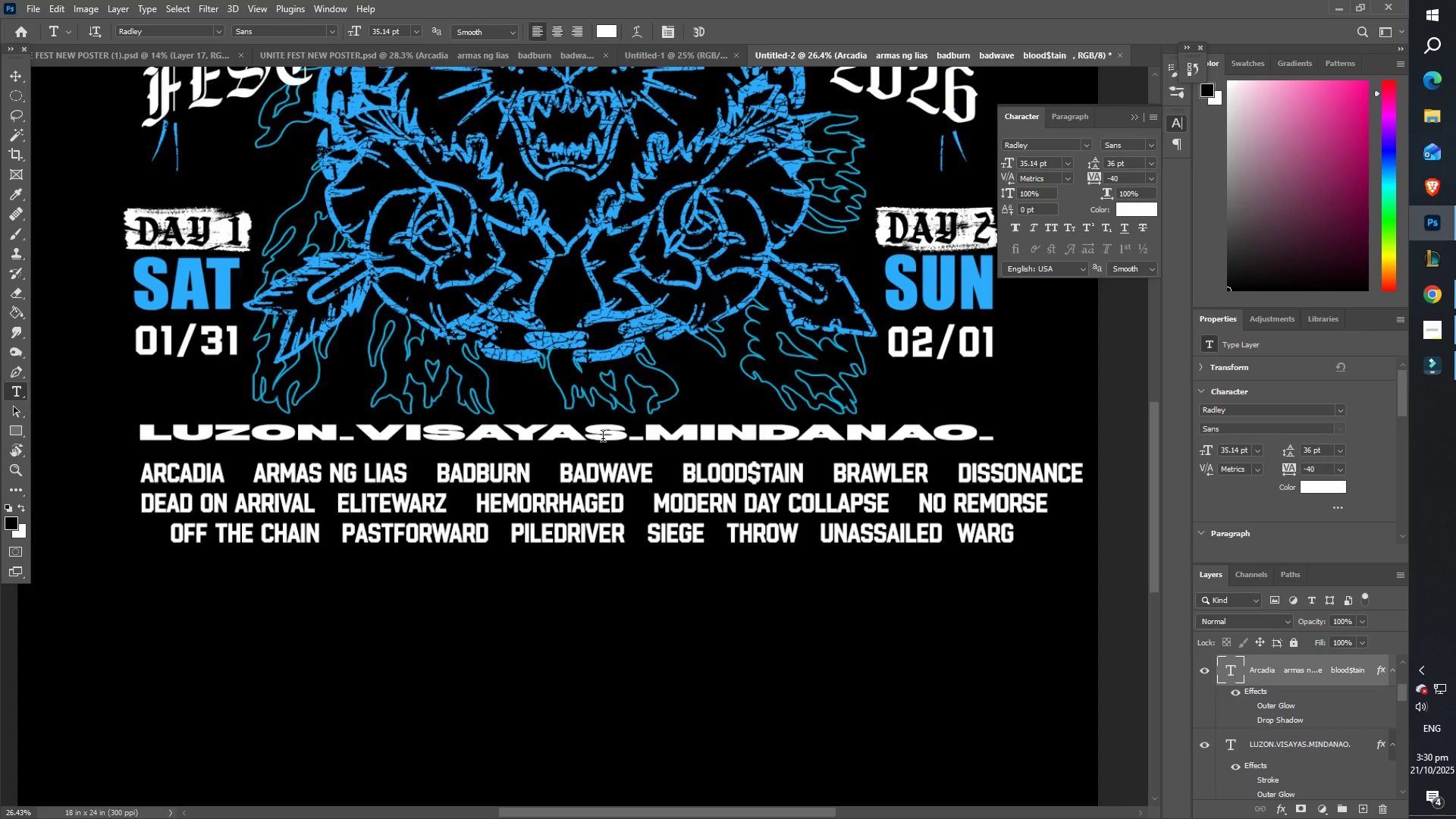 
type(ZZZ)
 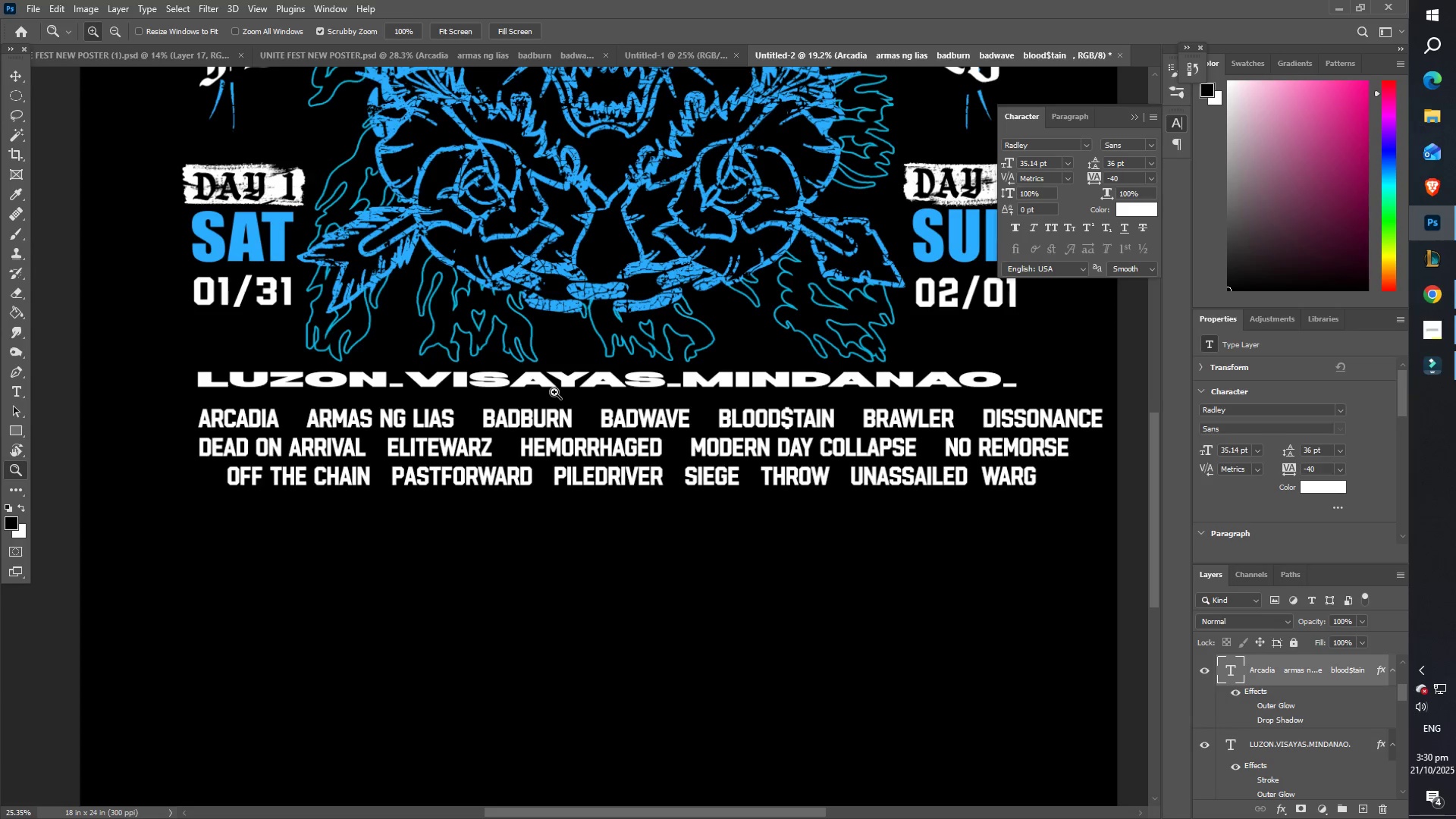 
left_click_drag(start_coordinate=[537, 446], to_coordinate=[510, 441])
 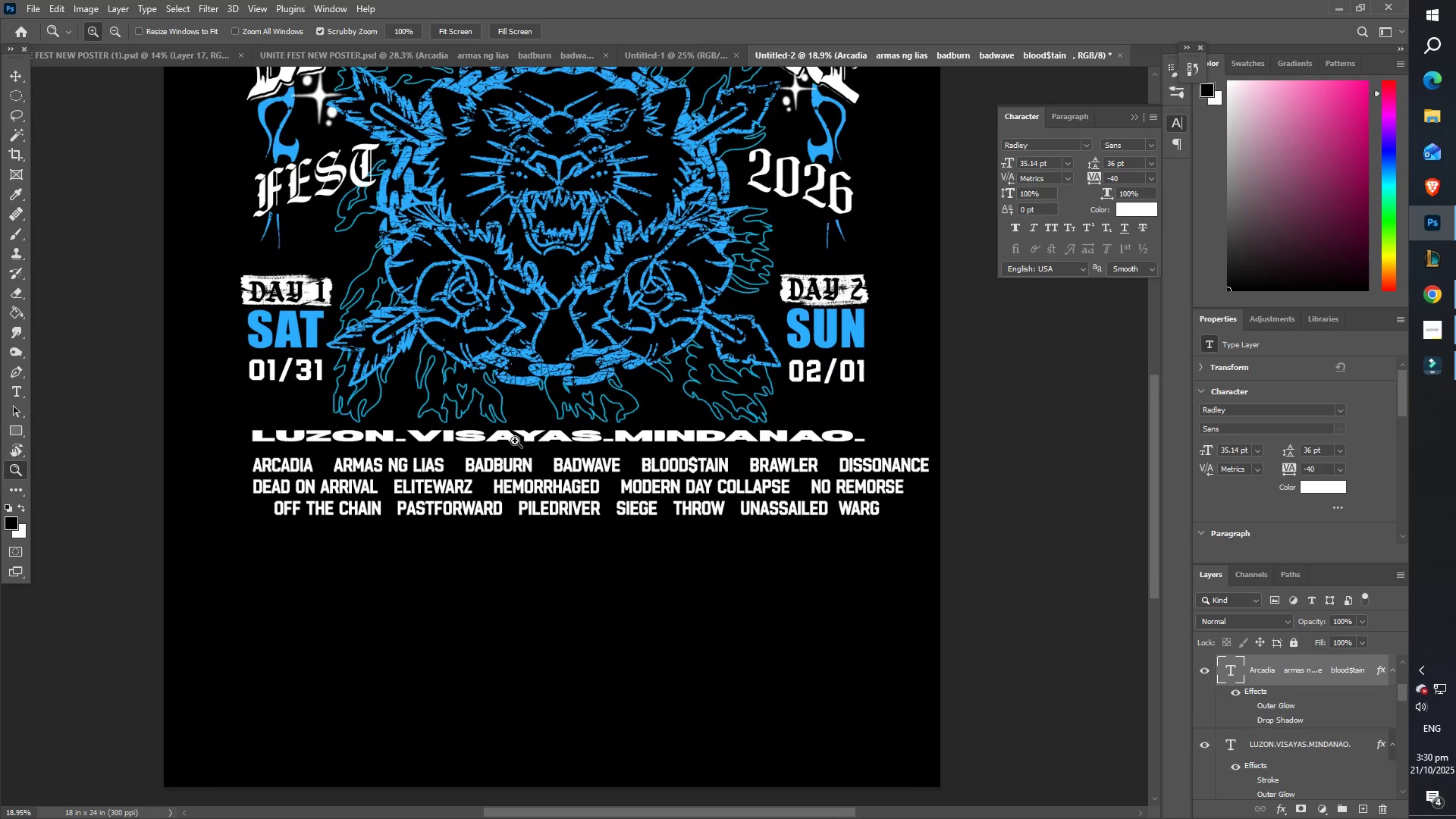 
left_click_drag(start_coordinate=[522, 439], to_coordinate=[532, 431])
 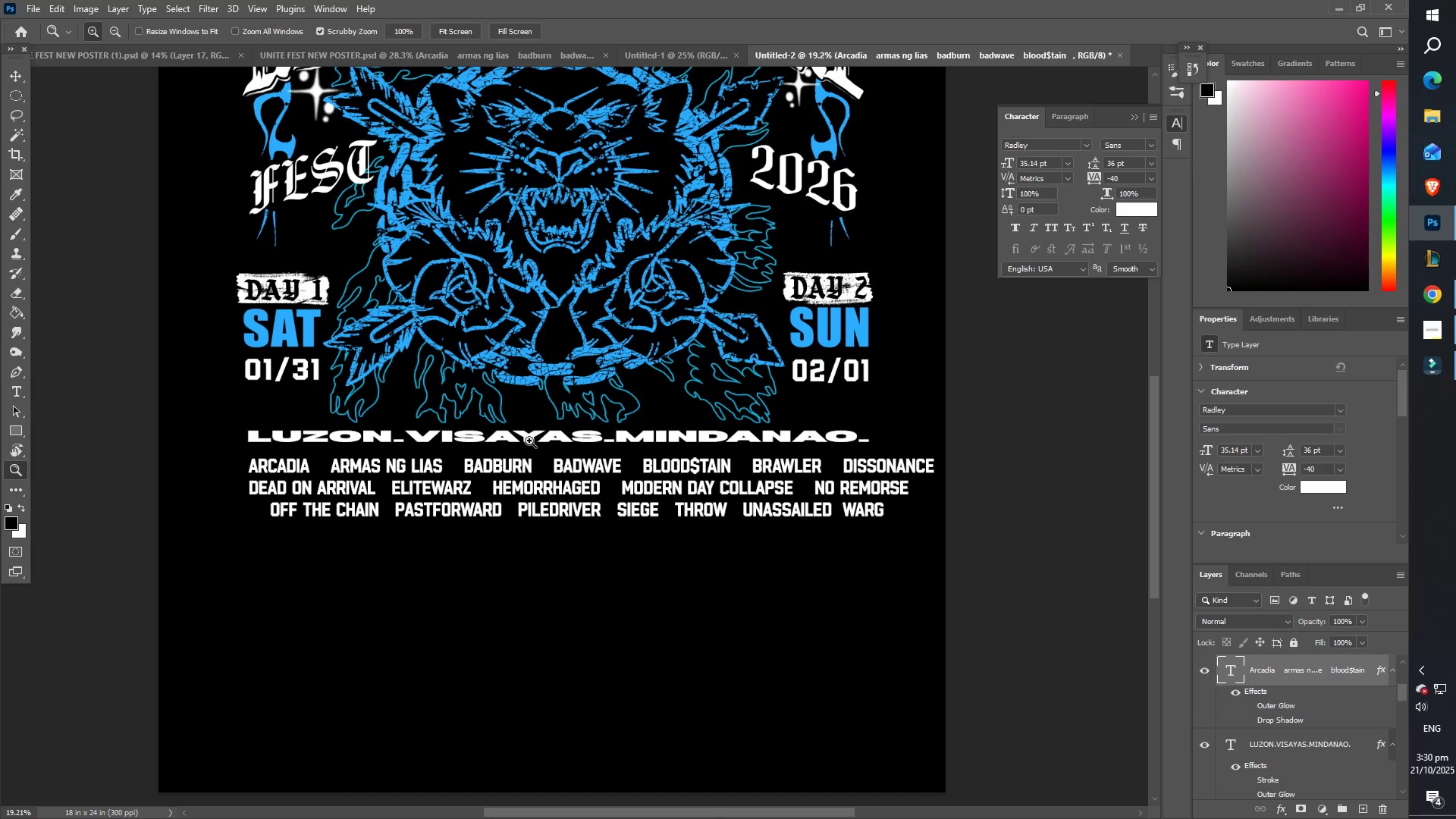 
hold_key(key=Space, duration=0.66)
 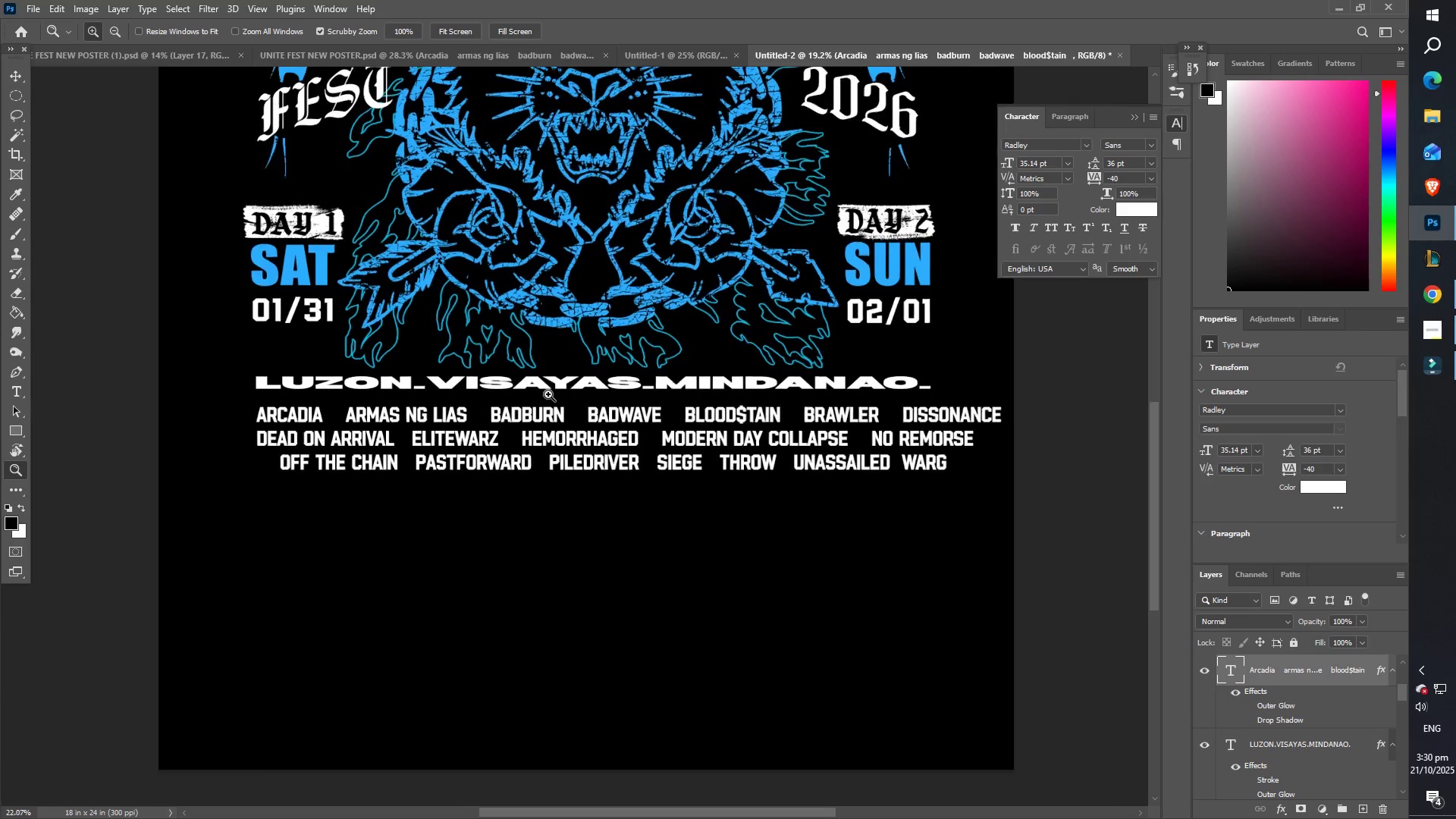 
left_click_drag(start_coordinate=[530, 447], to_coordinate=[560, 394])
 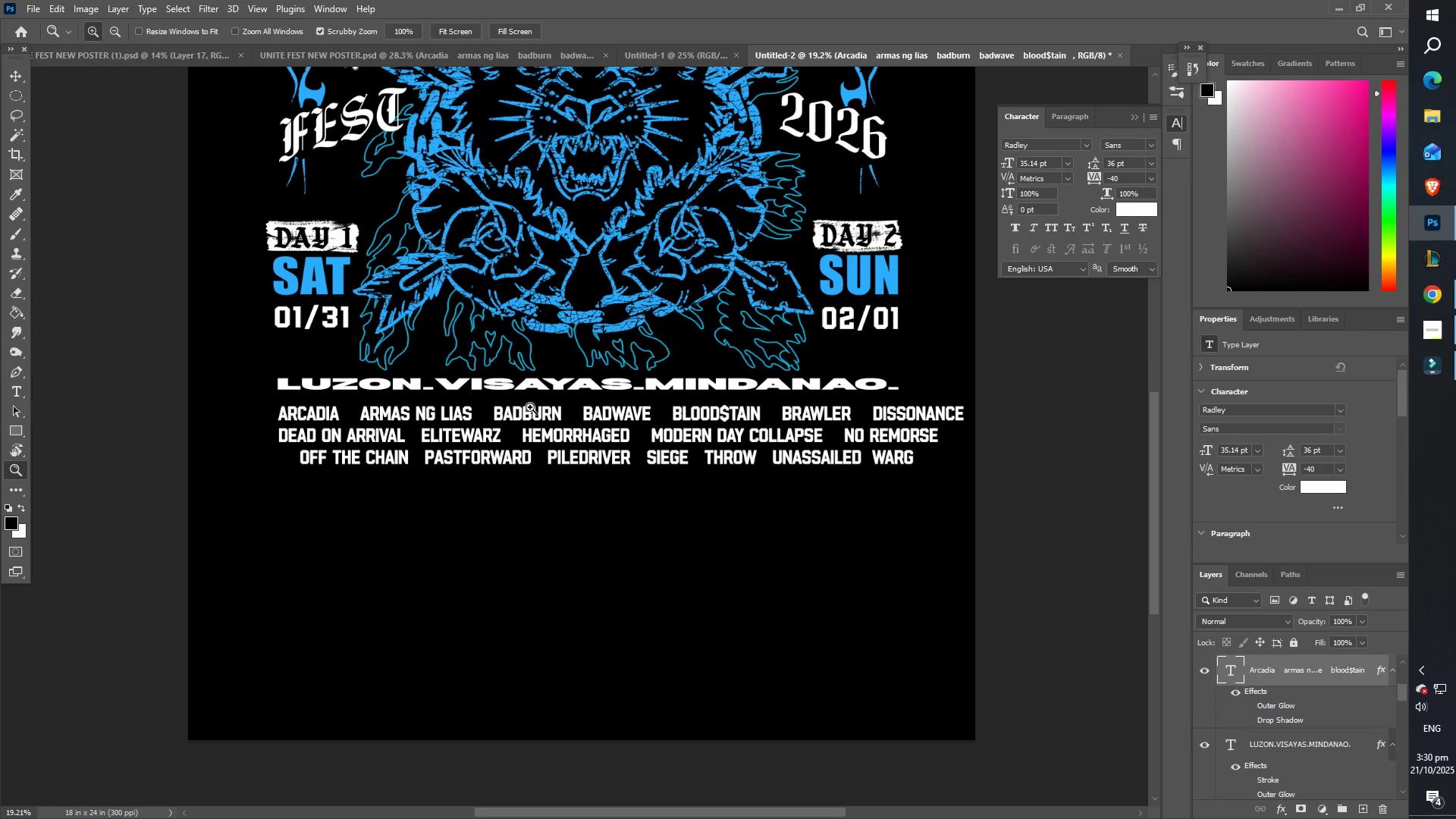 
left_click_drag(start_coordinate=[530, 397], to_coordinate=[554, 392])
 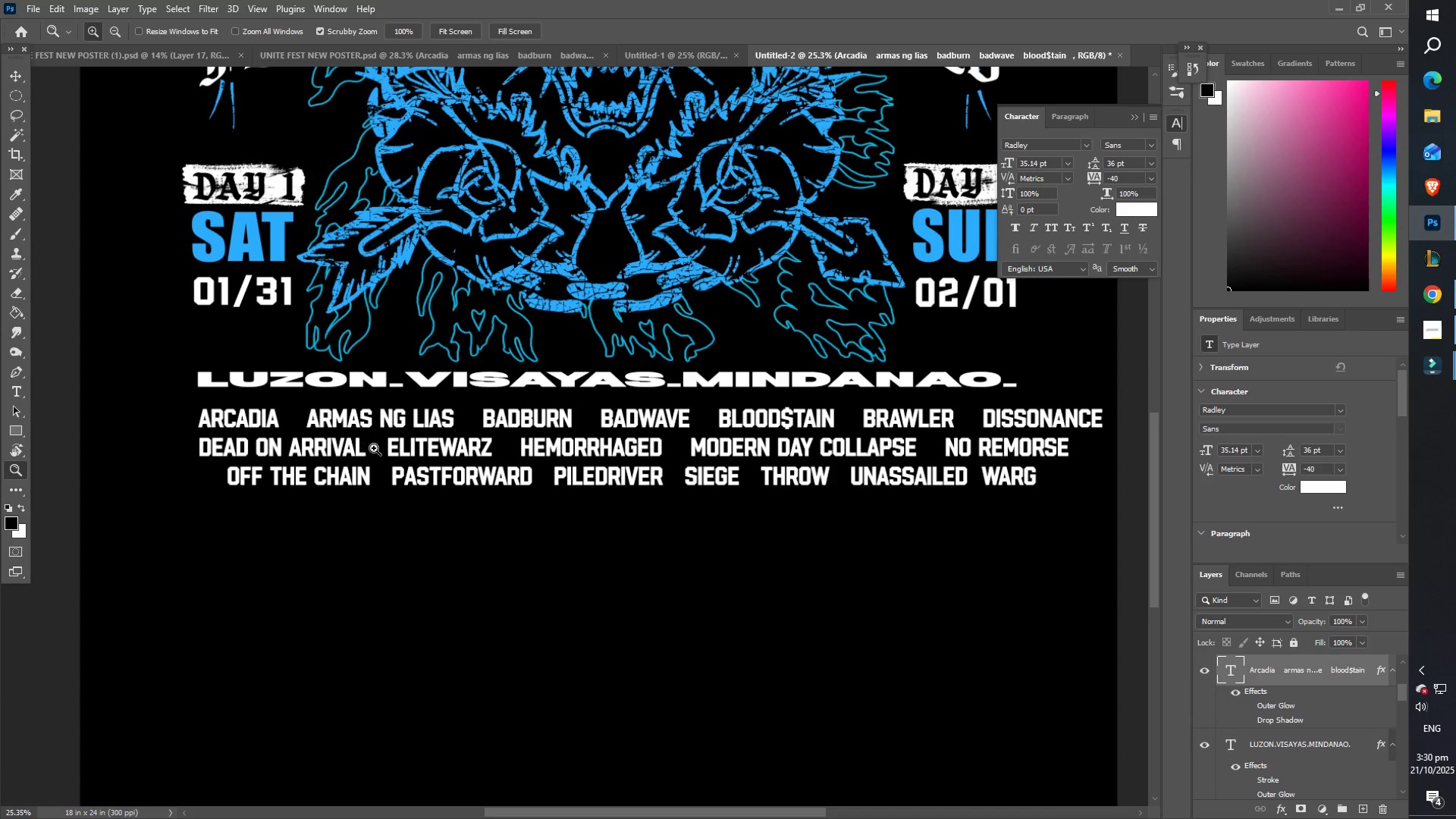 
wait(8.98)
 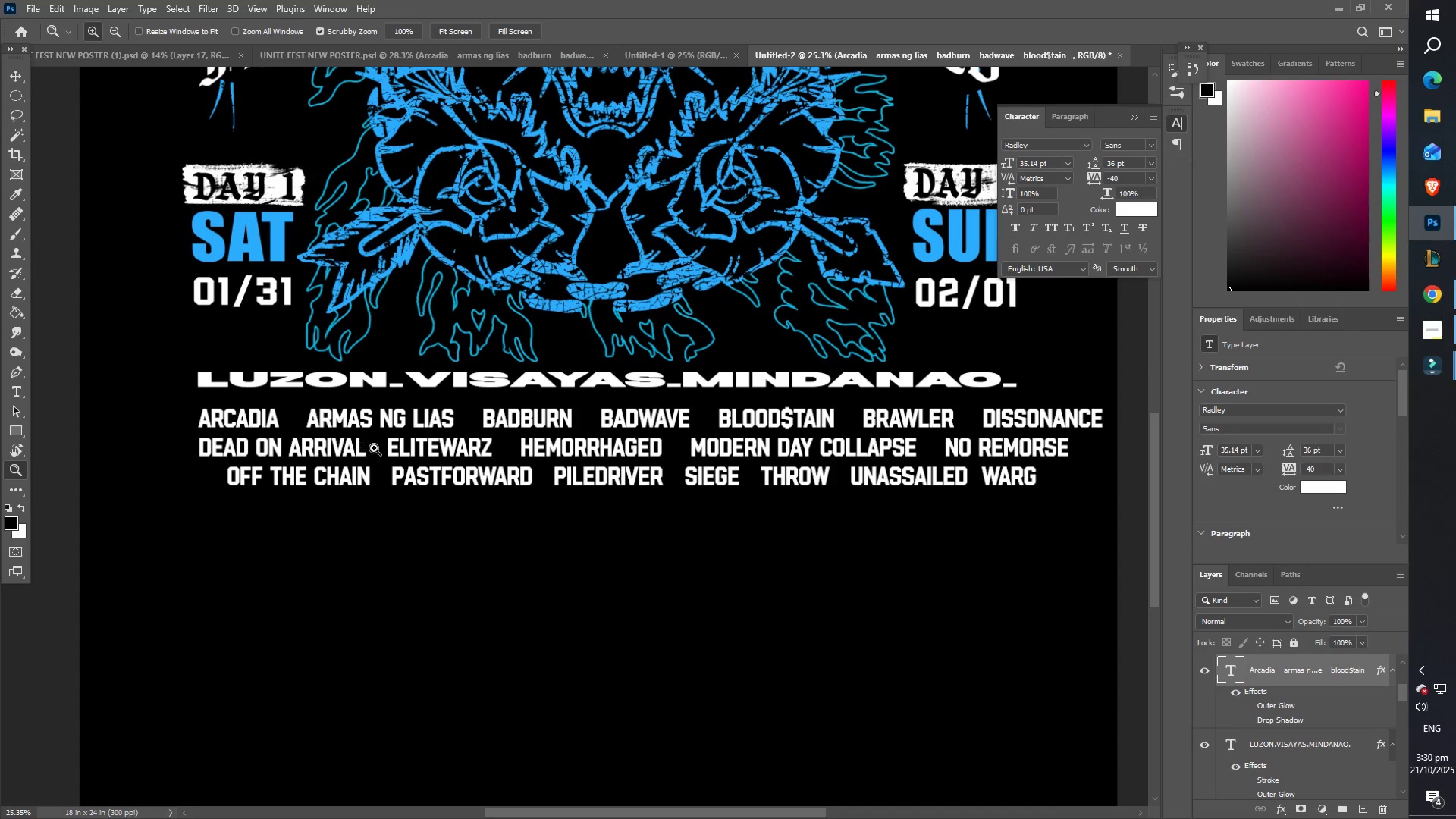 
double_click([668, 56])
 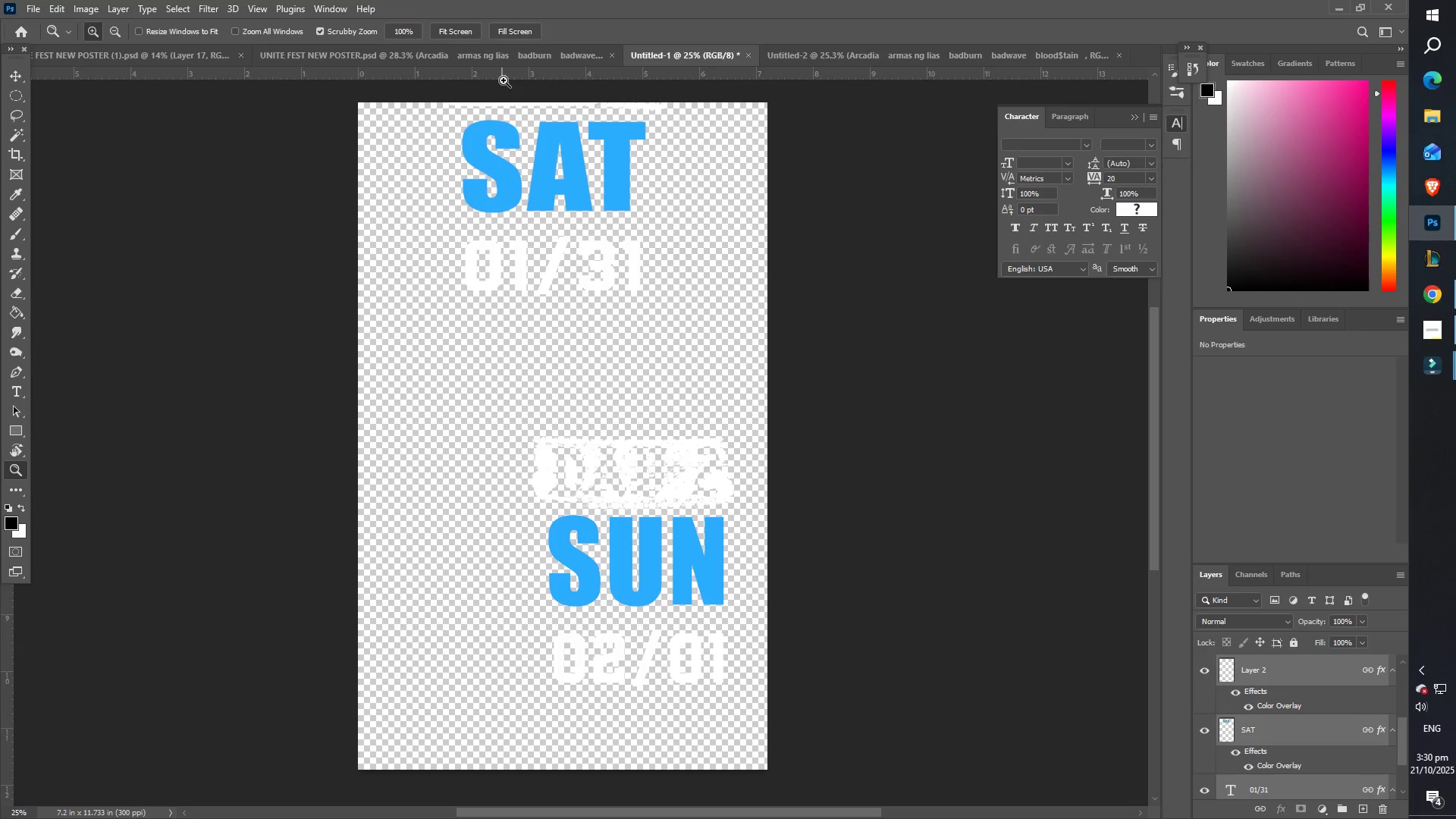 
left_click([510, 61])
 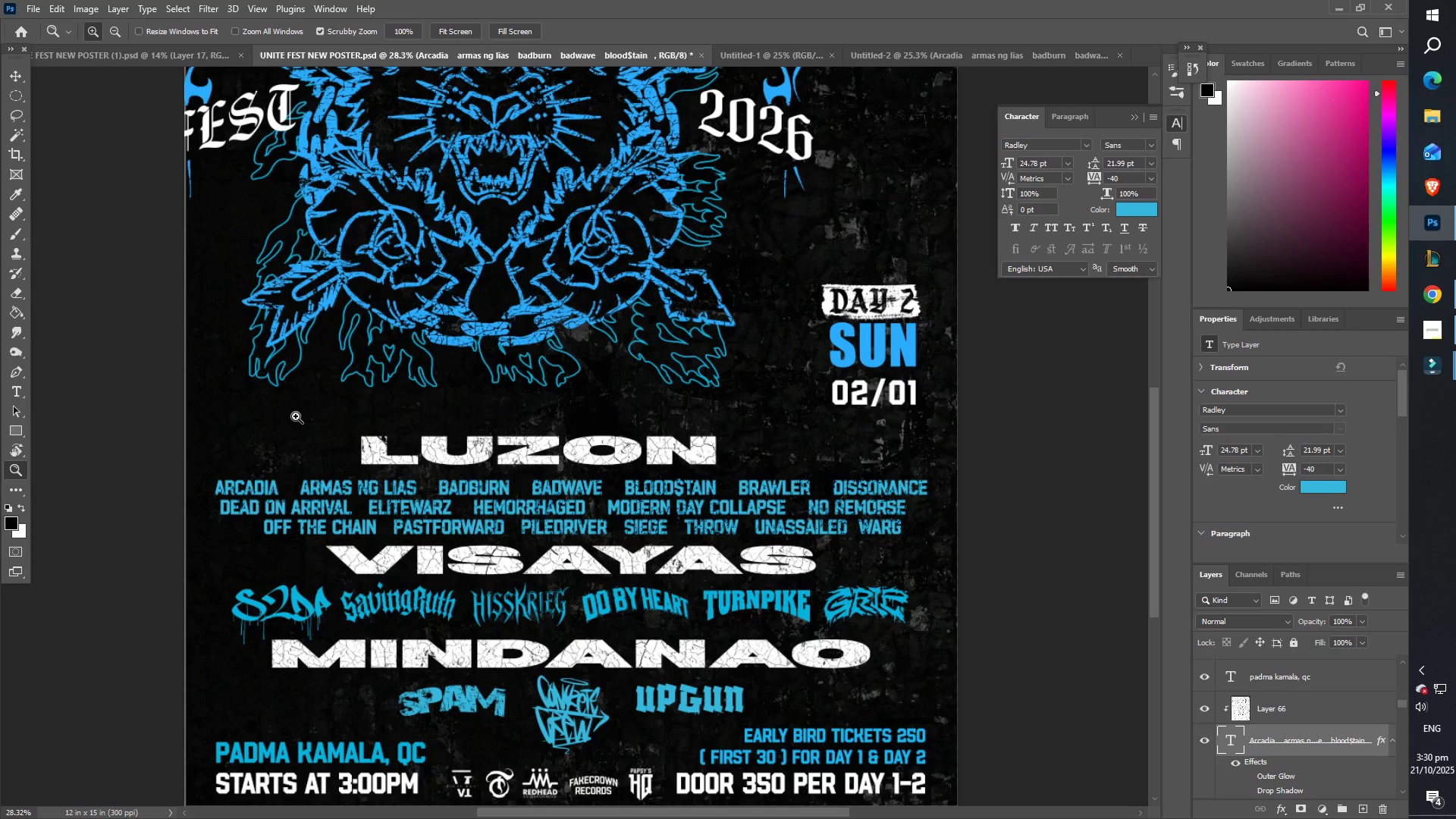 
wait(19.01)
 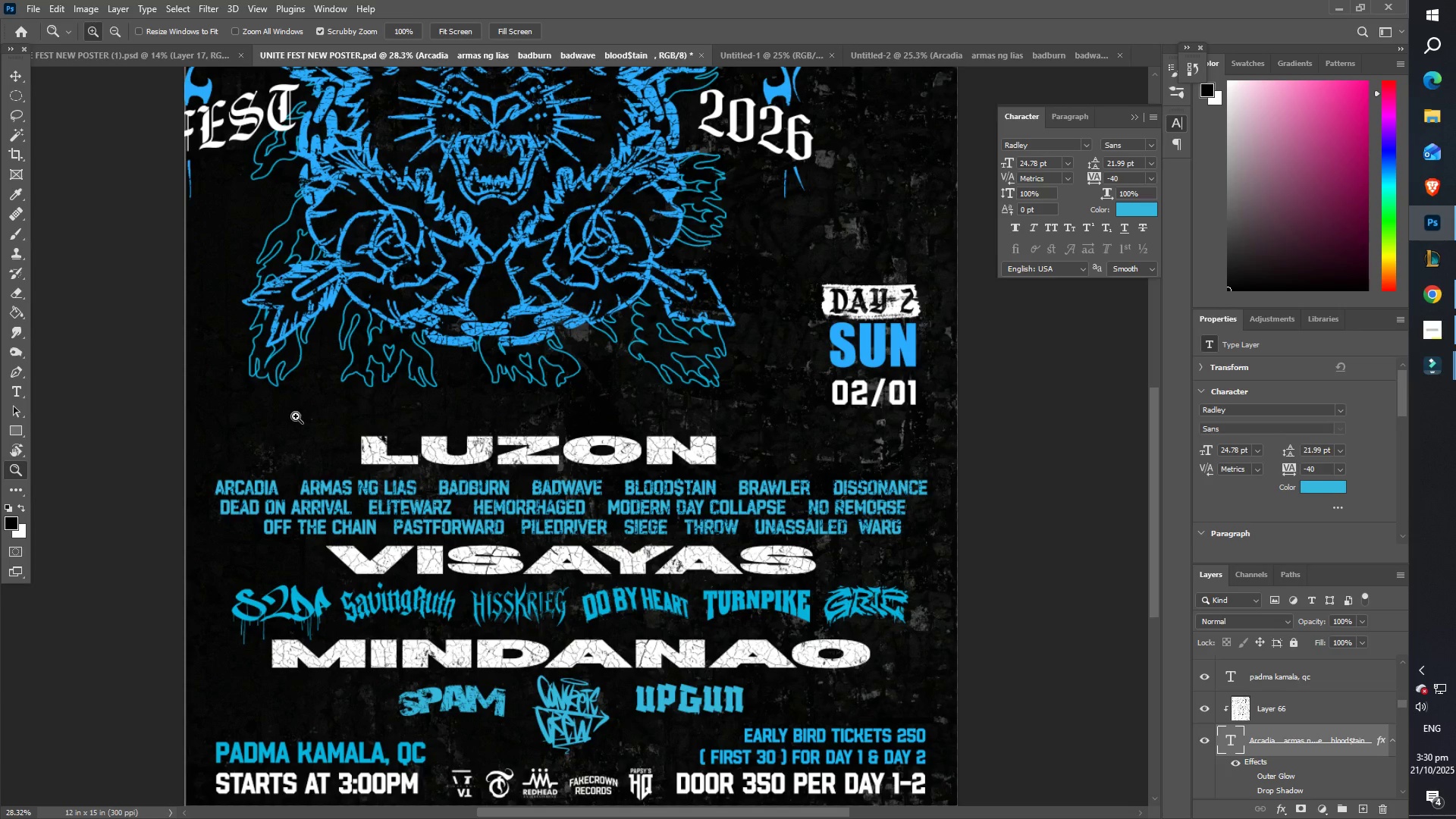 
key(T)
 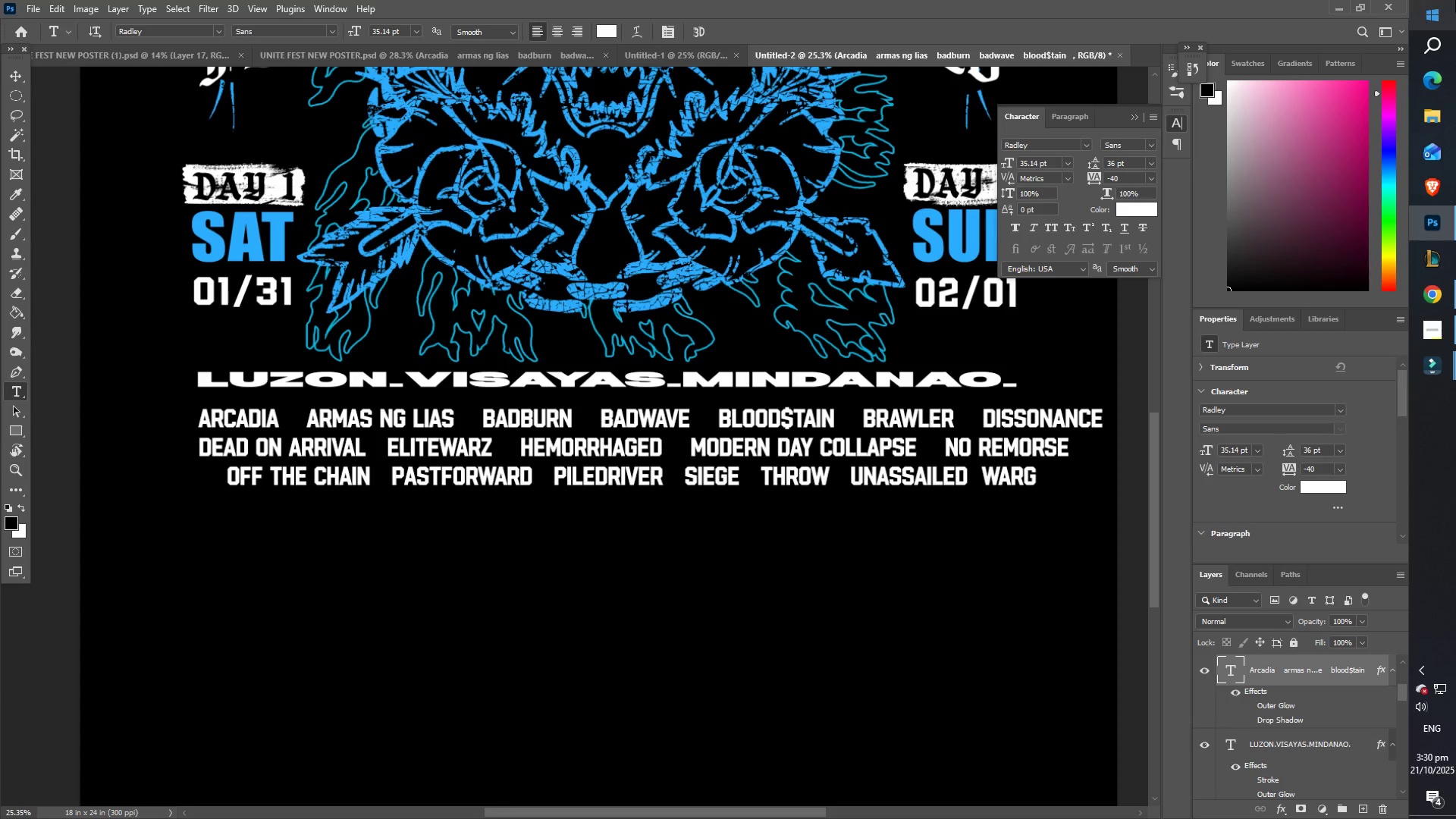 
left_click([1444, 0])
 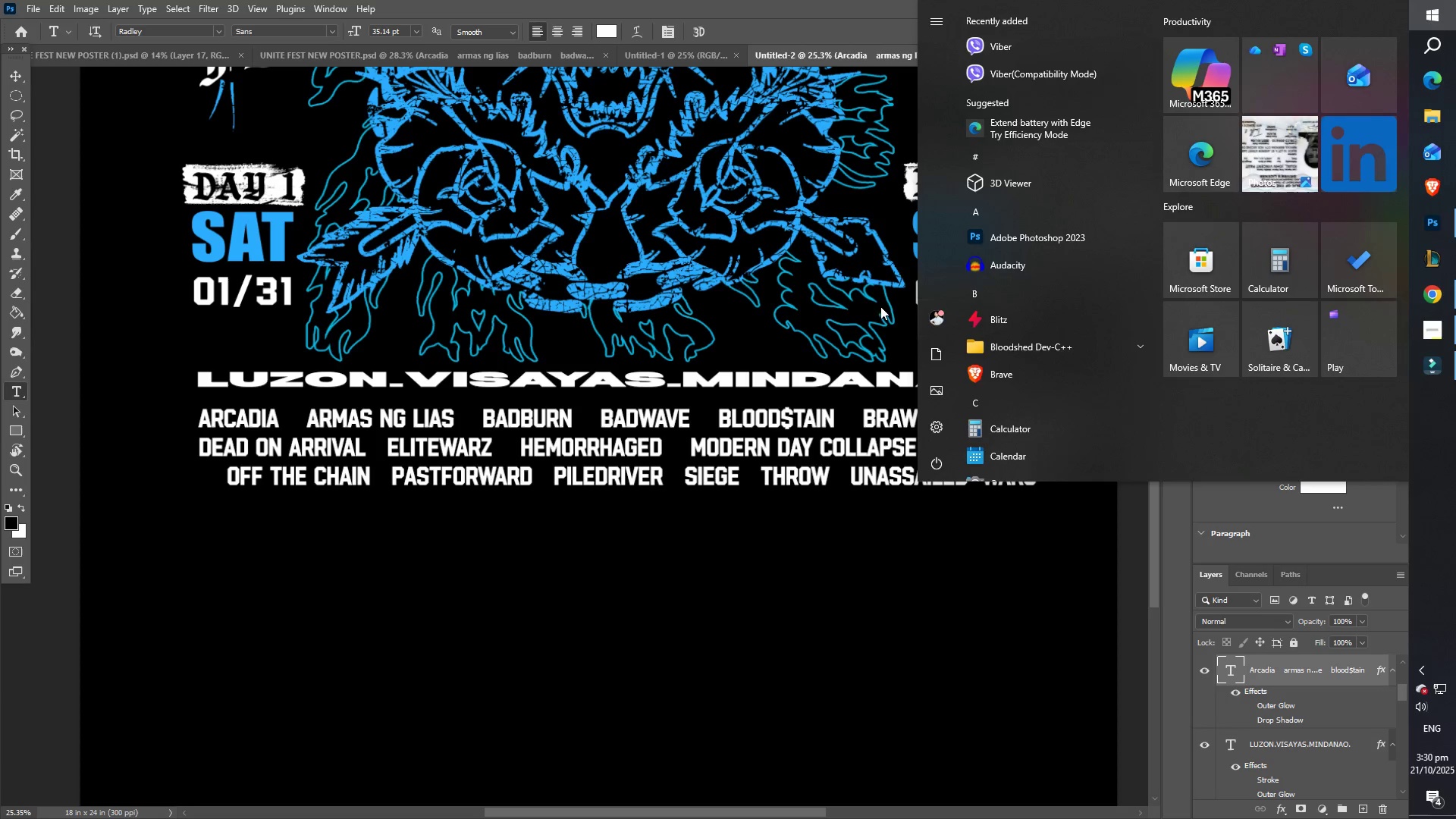 
left_click([639, 450])
 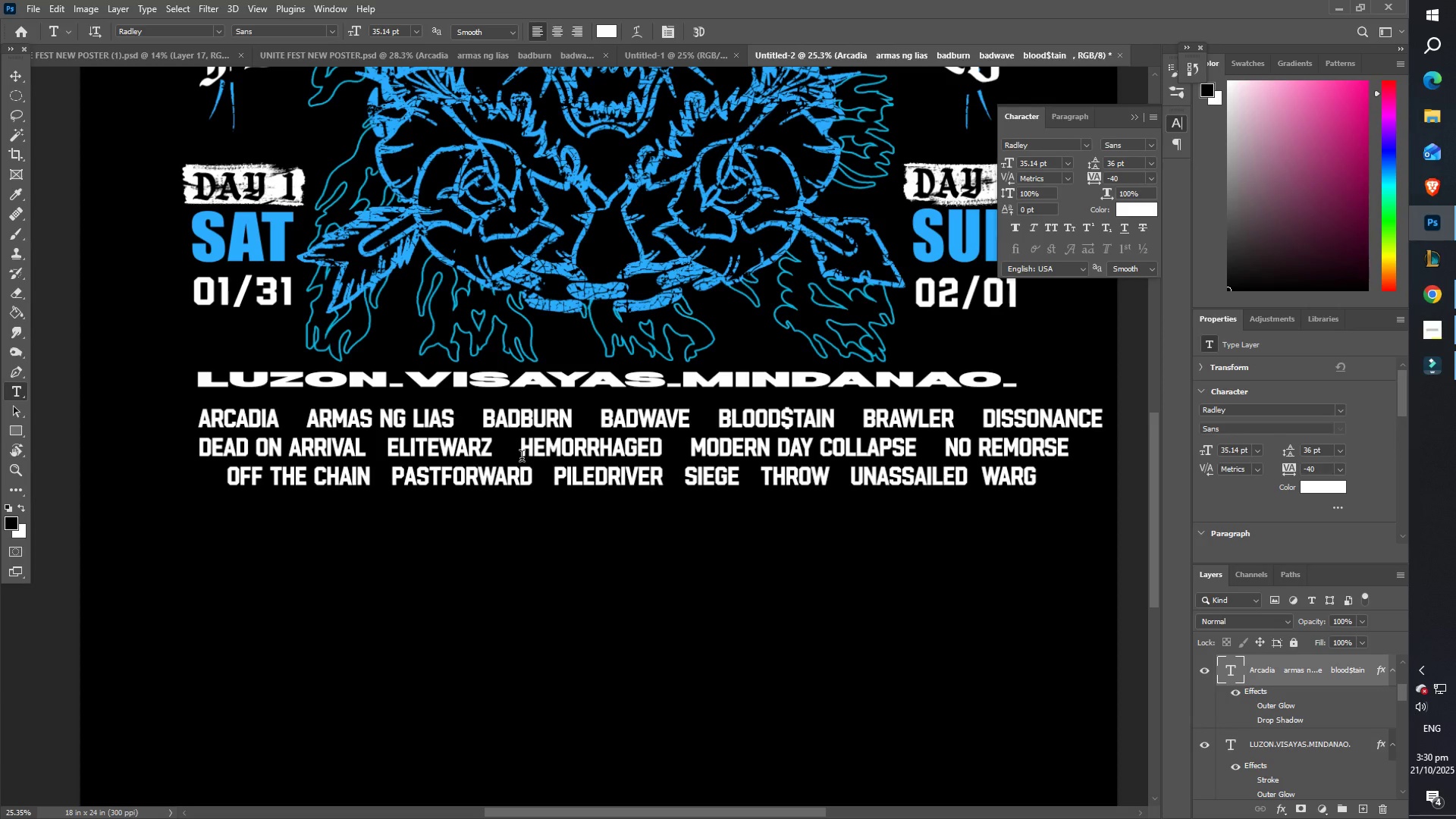 
wait(9.51)
 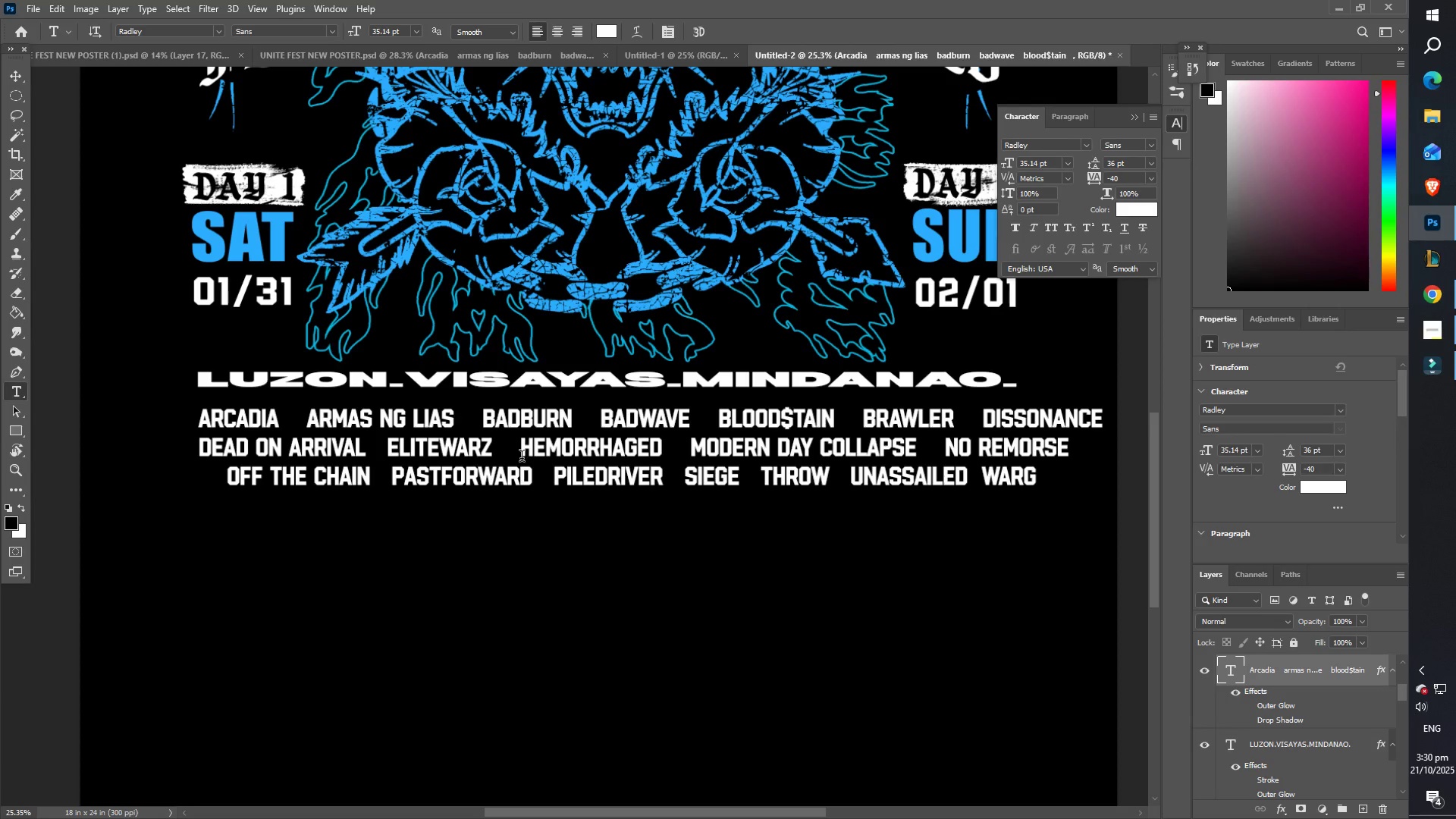 
right_click([359, 375])
 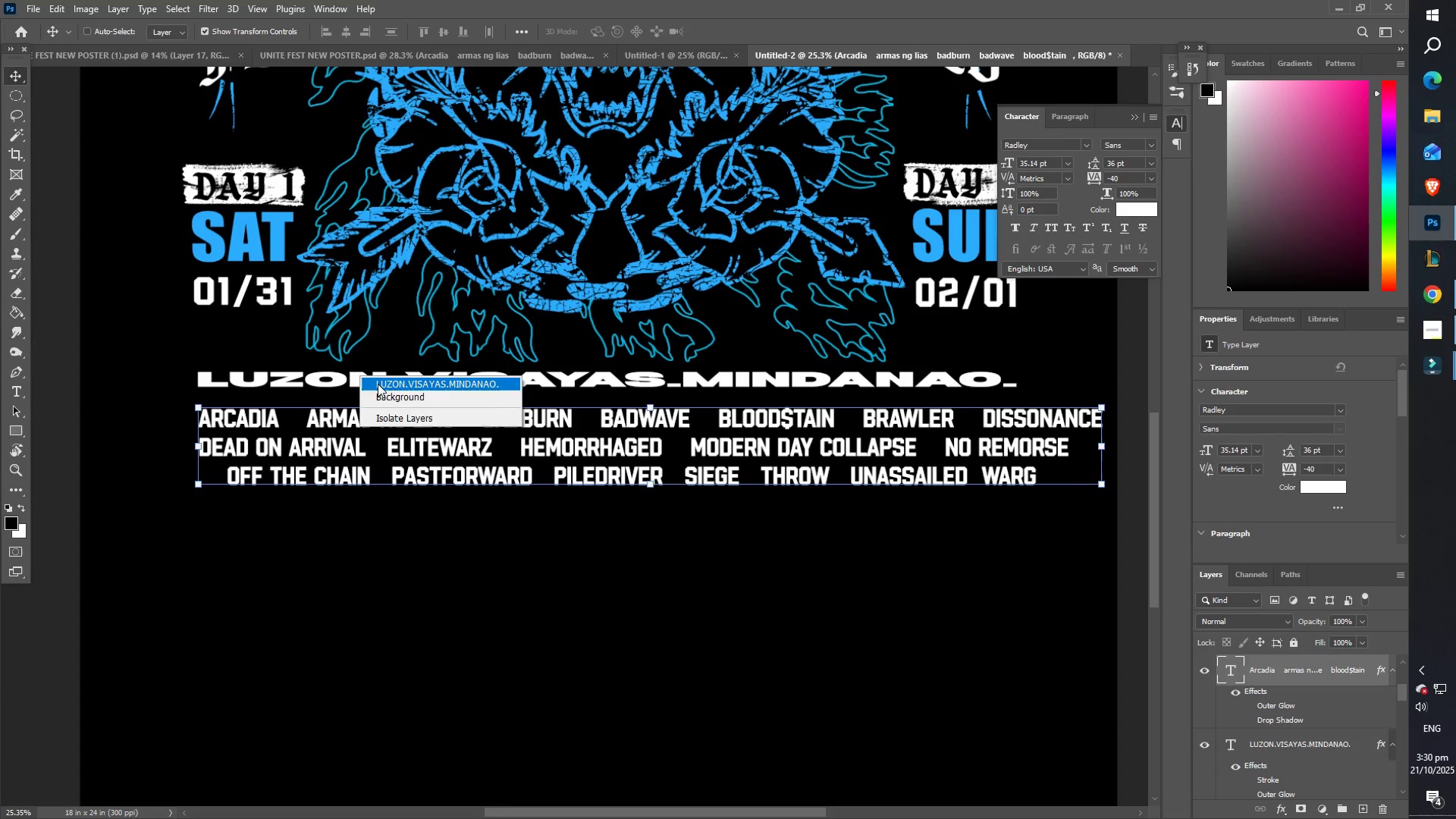 
left_click([378, 384])
 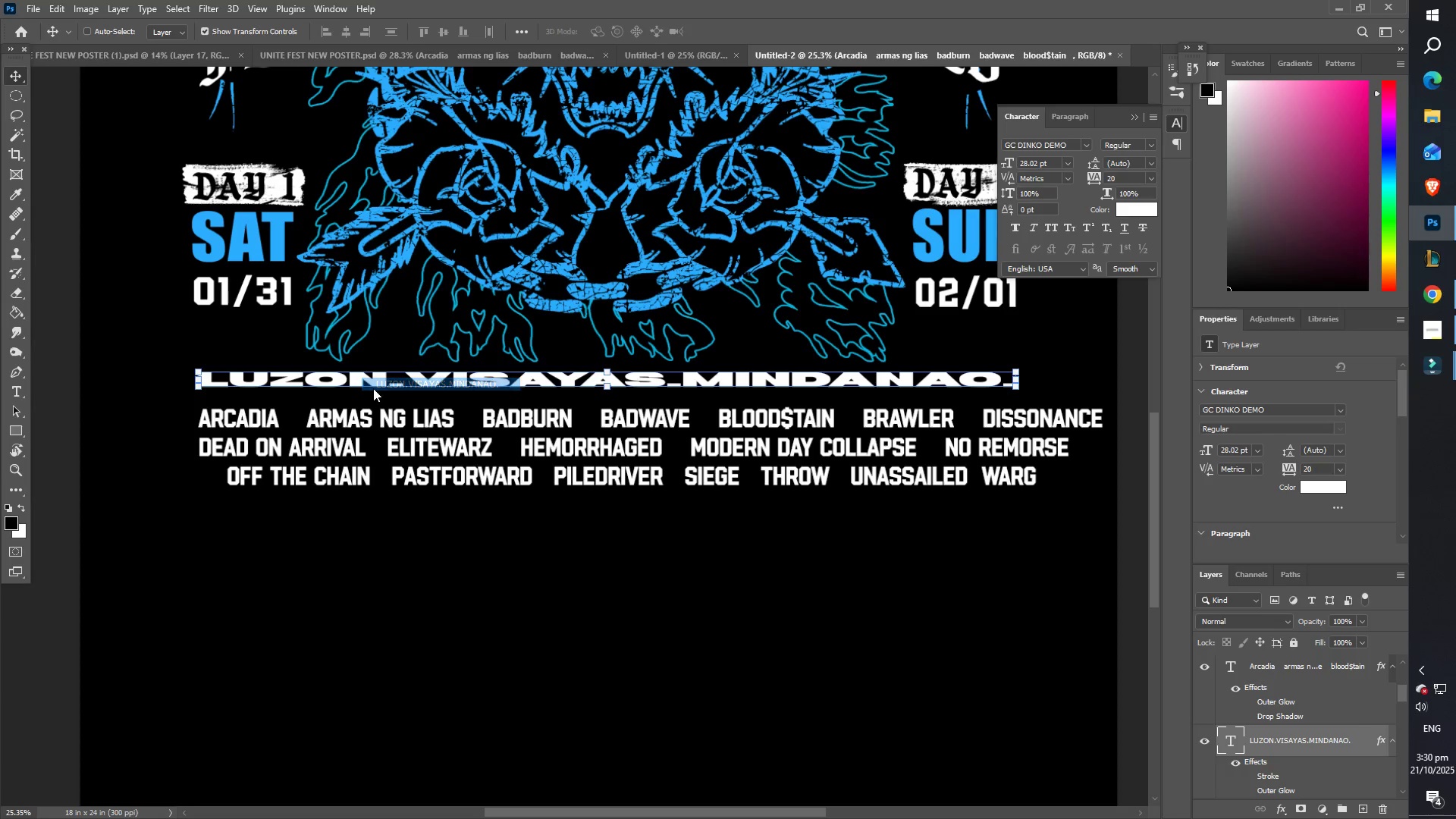 
key(Control+C)
 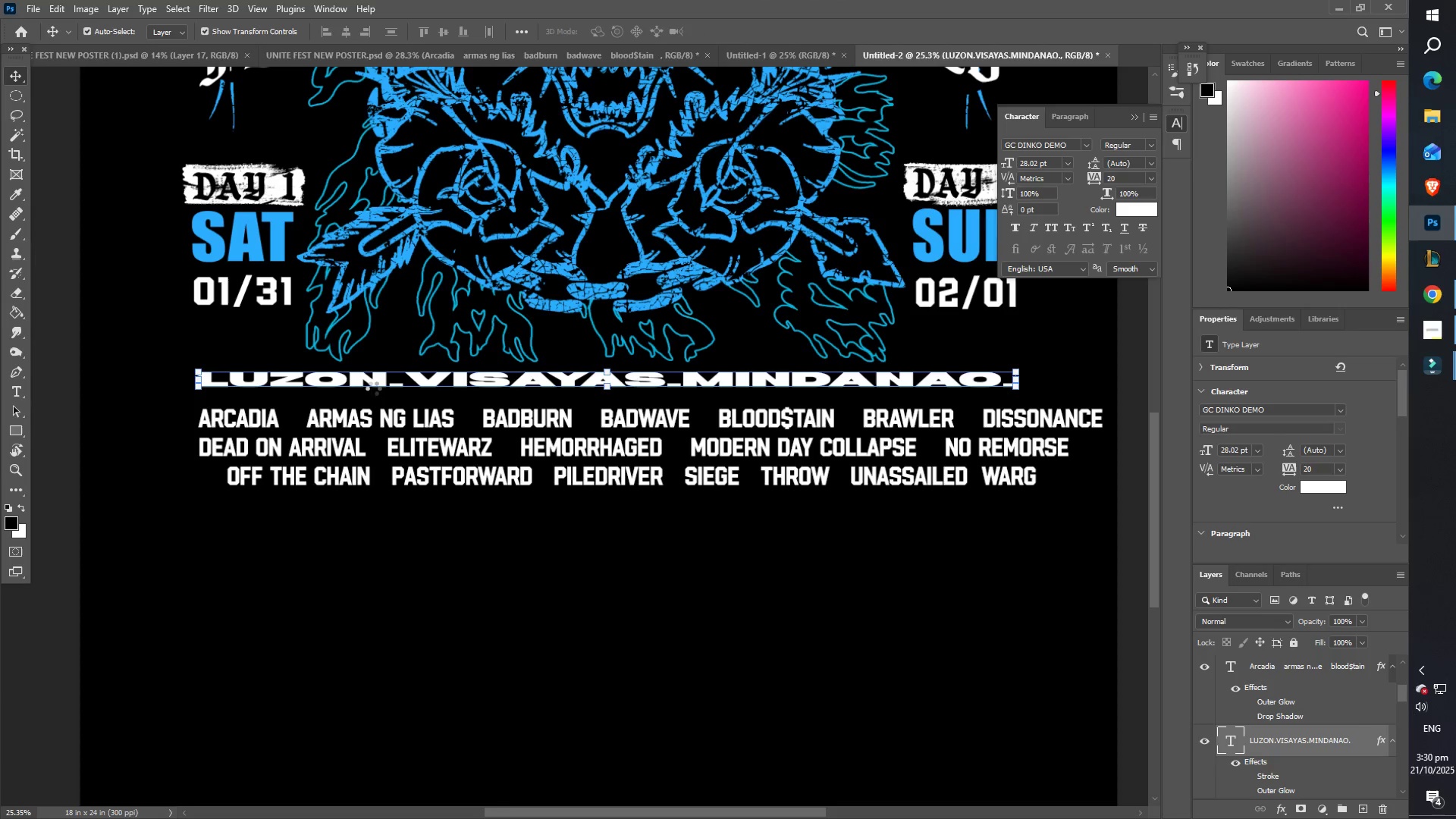 
key(Control+V)
 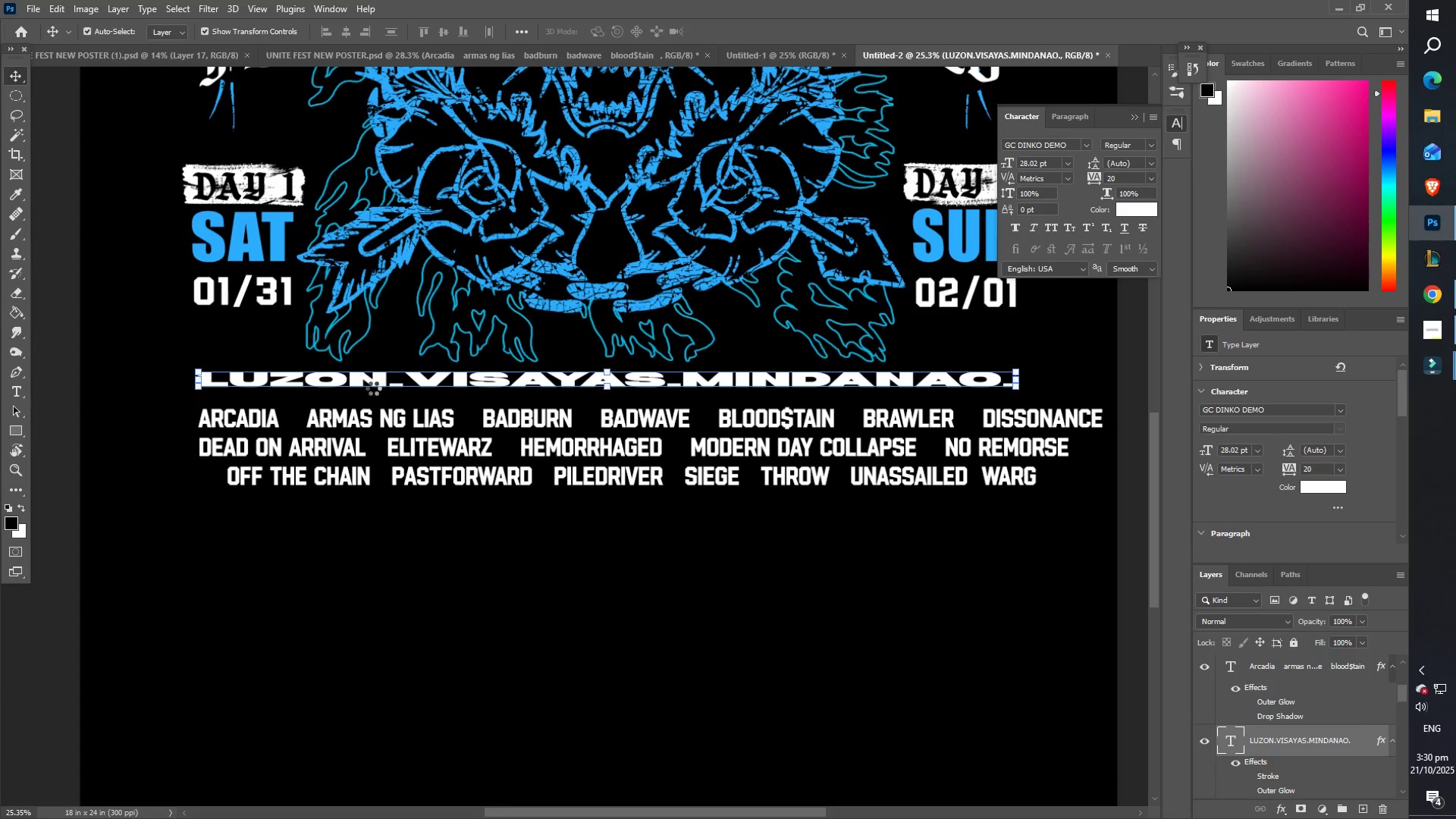 
hold_key(key=ControlLeft, duration=0.32)
 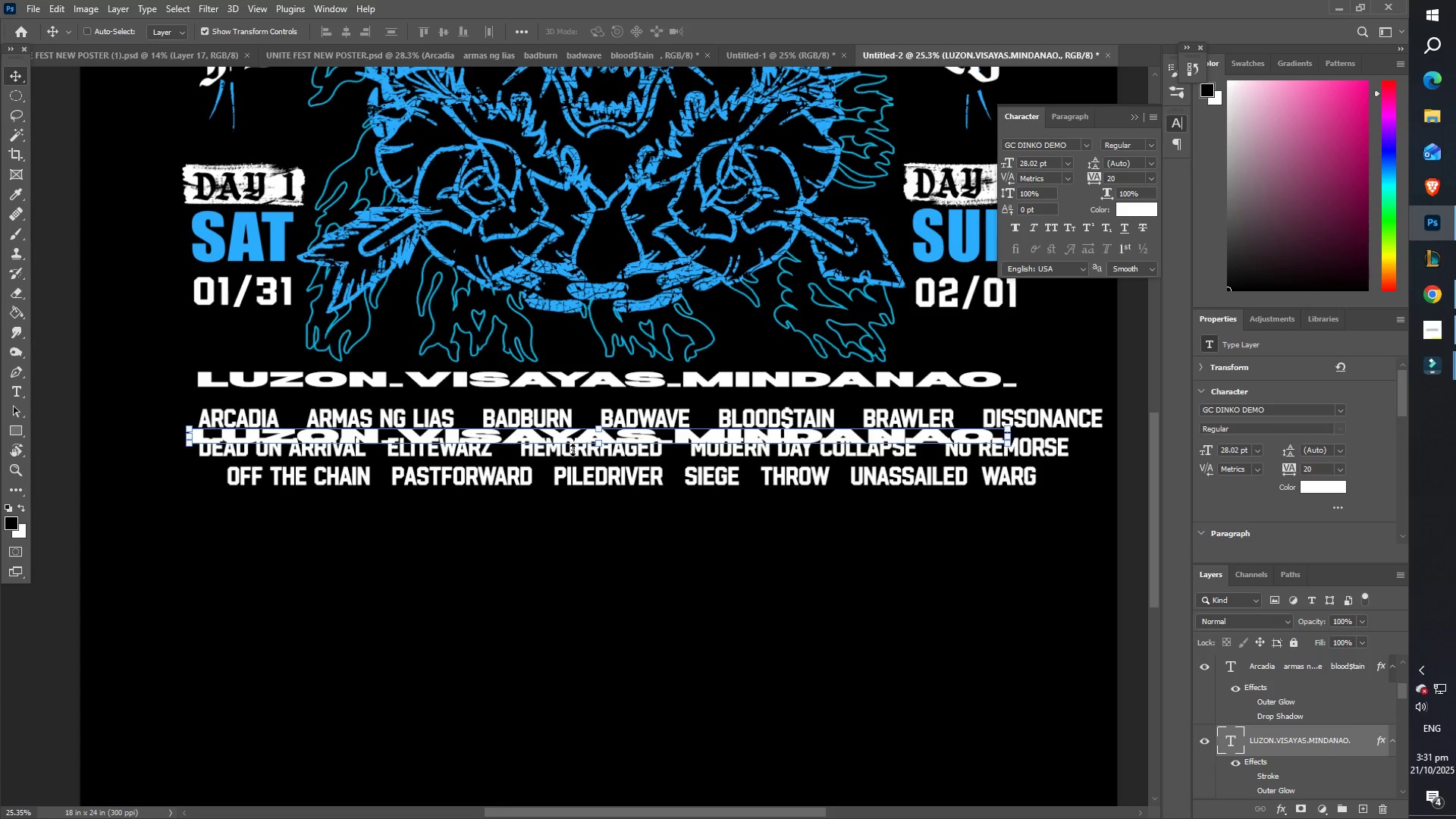 
left_click_drag(start_coordinate=[568, 438], to_coordinate=[571, 529])
 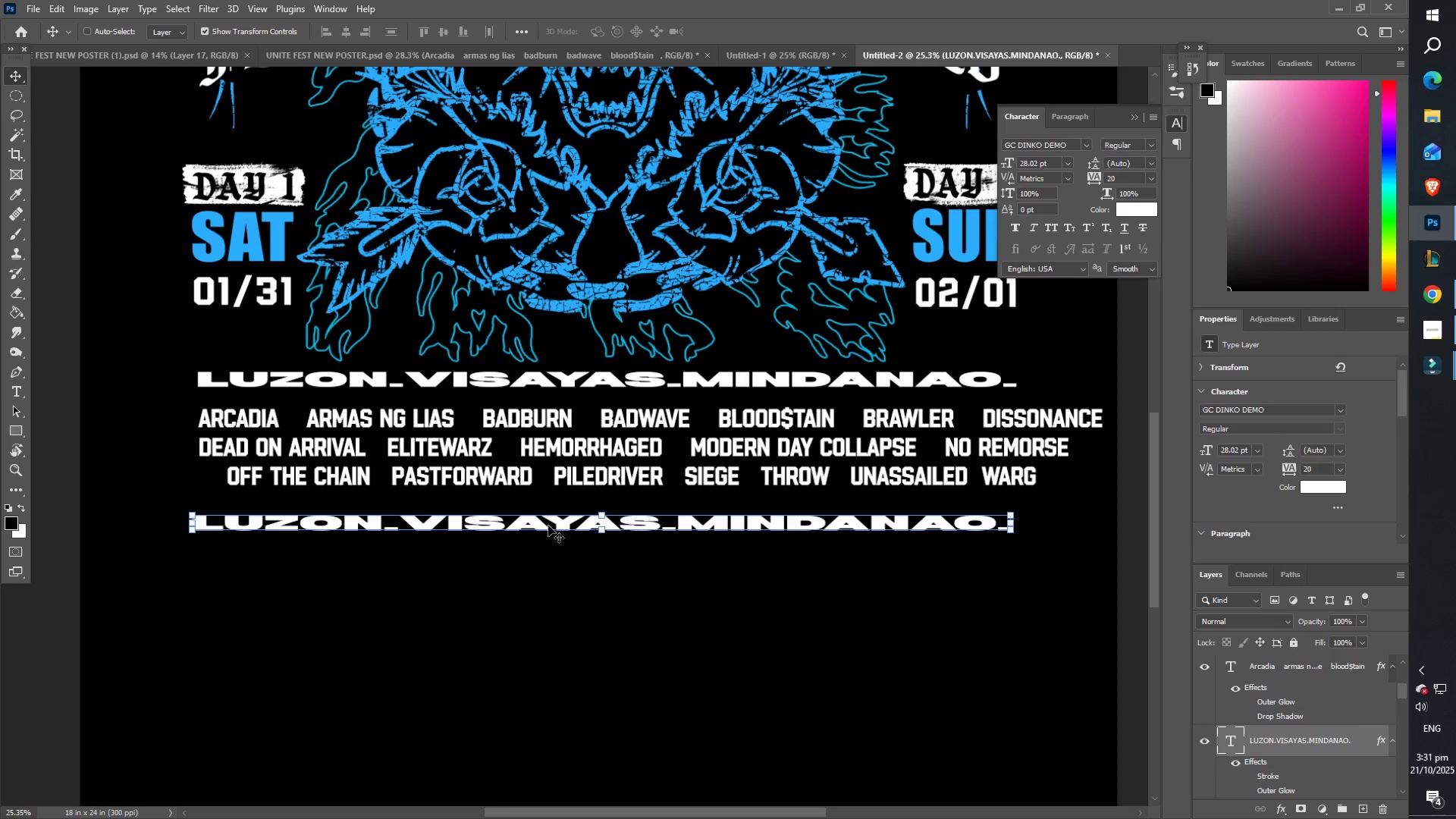 
key(T)
 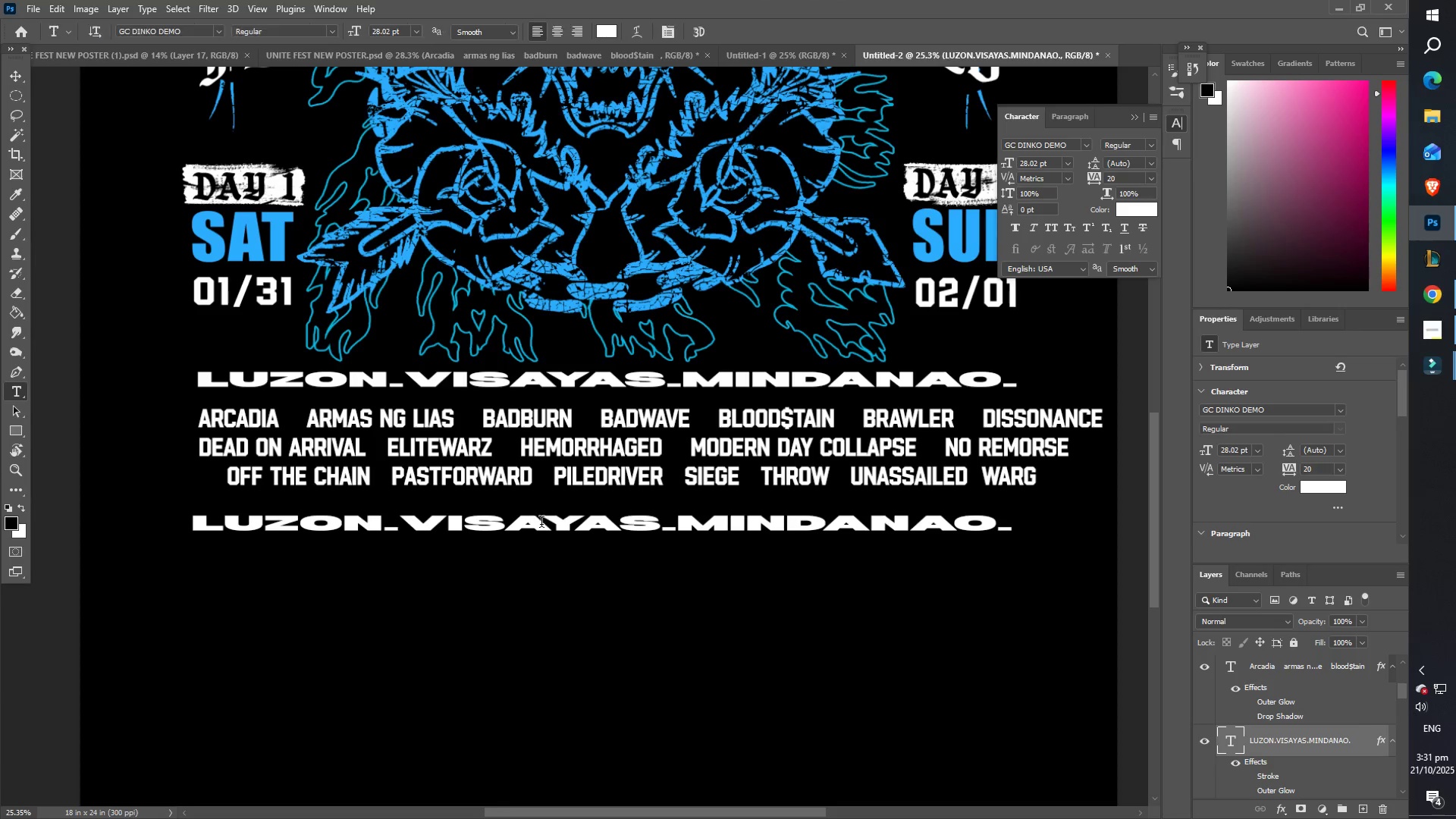 
left_click_drag(start_coordinate=[541, 524], to_coordinate=[541, 532])
 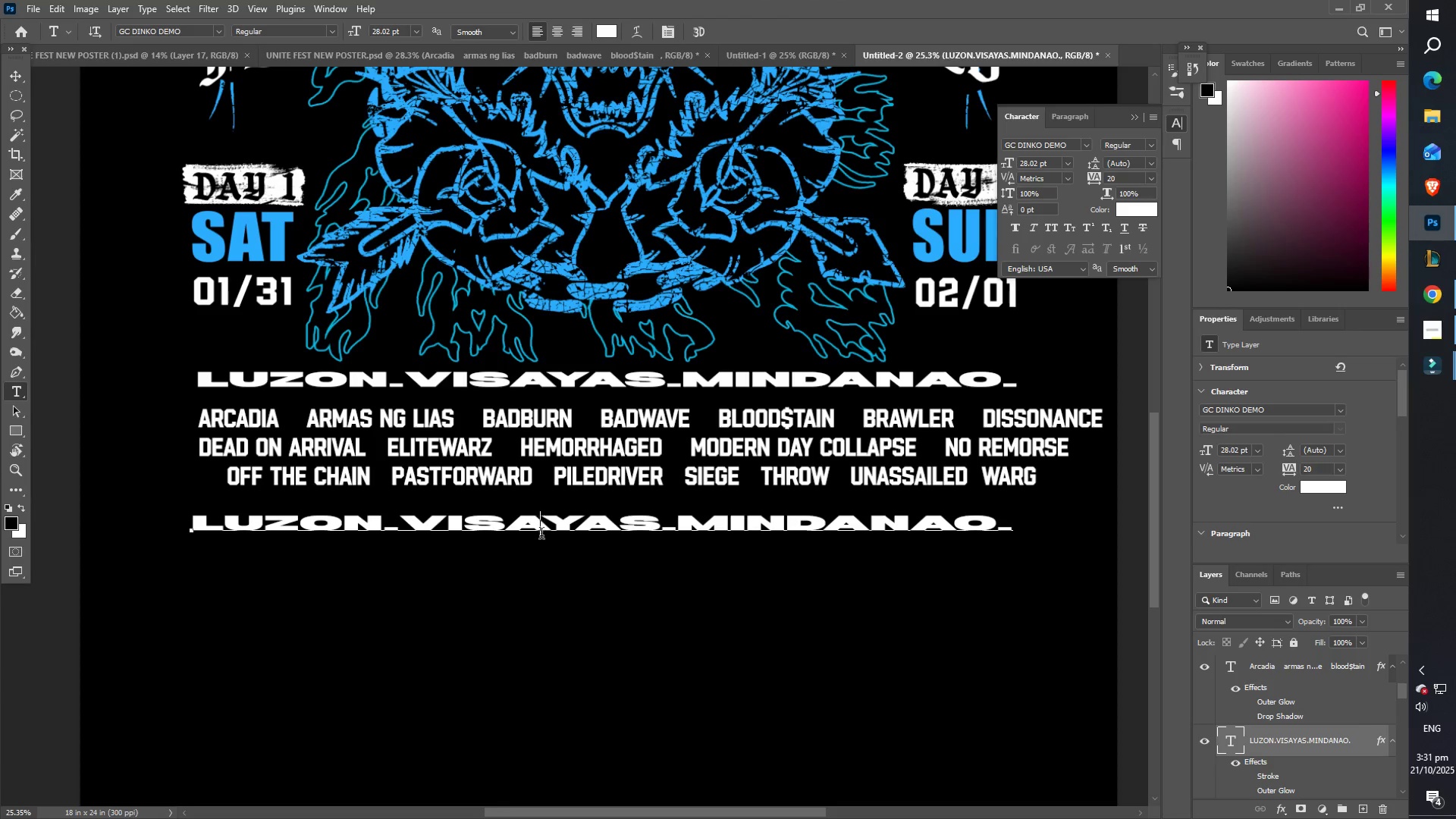 
key(Control+ControlLeft)
 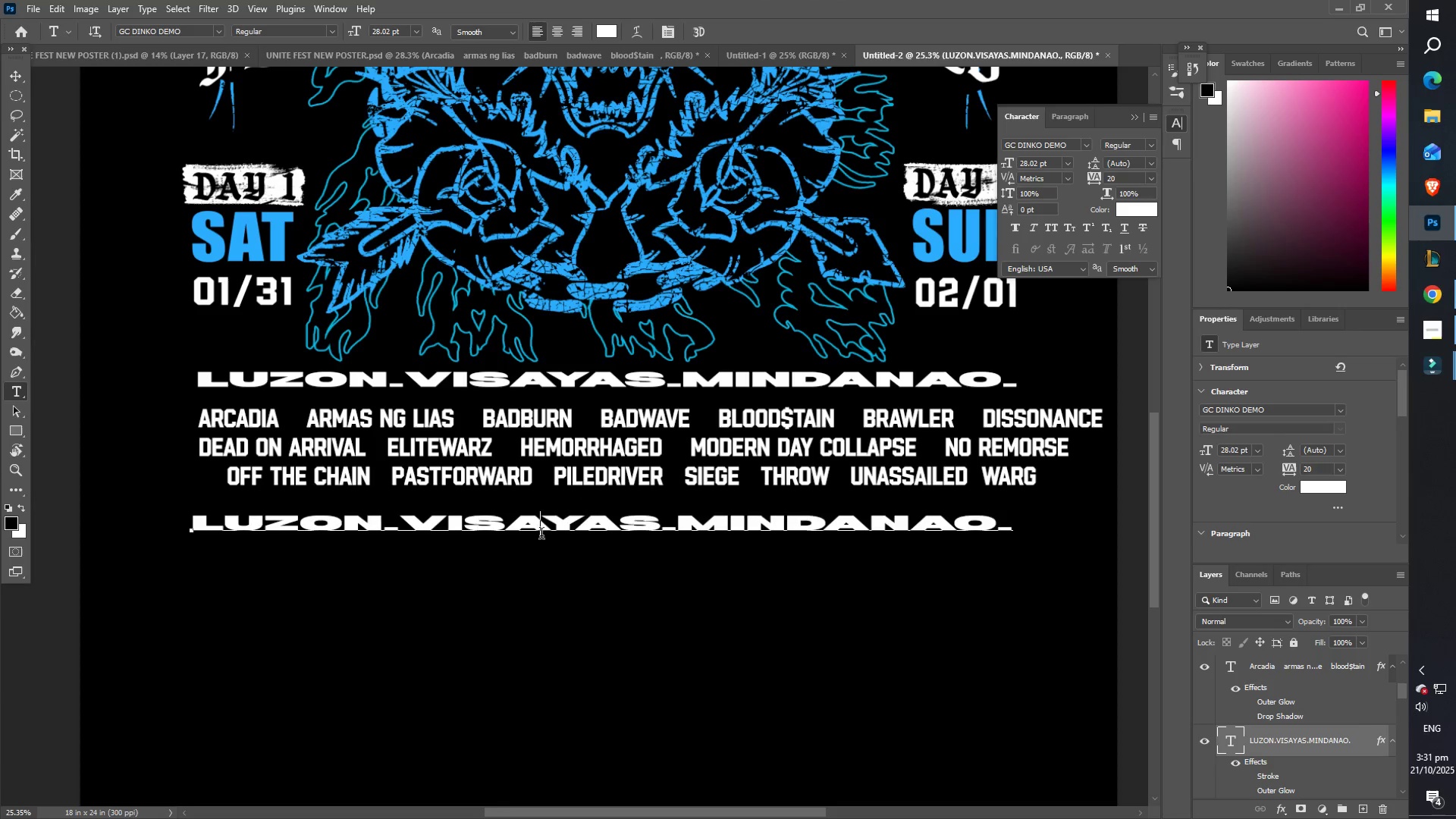 
key(Control+A)
 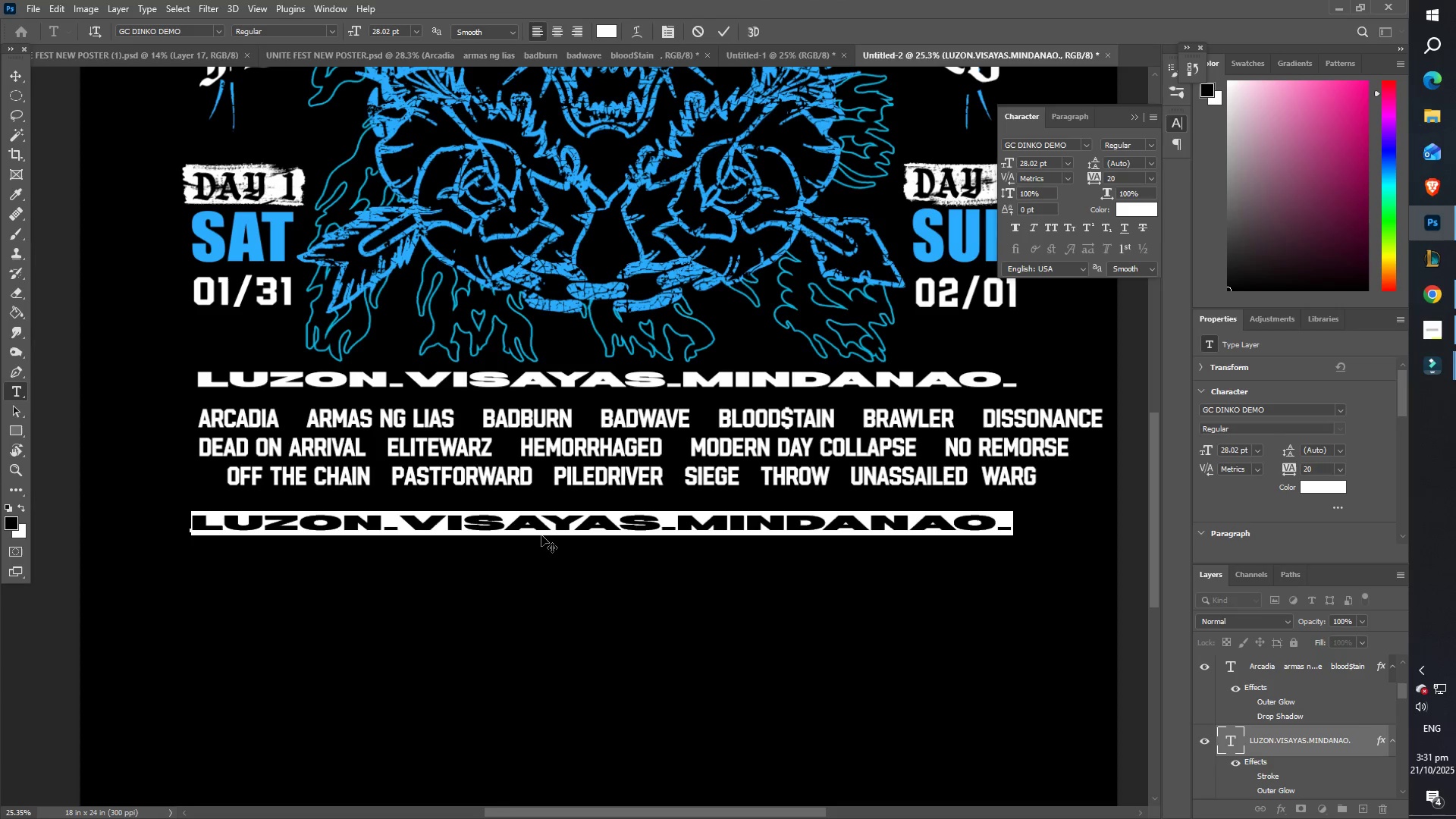 
type(NVE)
key(Backspace)
key(Backspace)
type(EVER ENDING BROTHERHOOD)
 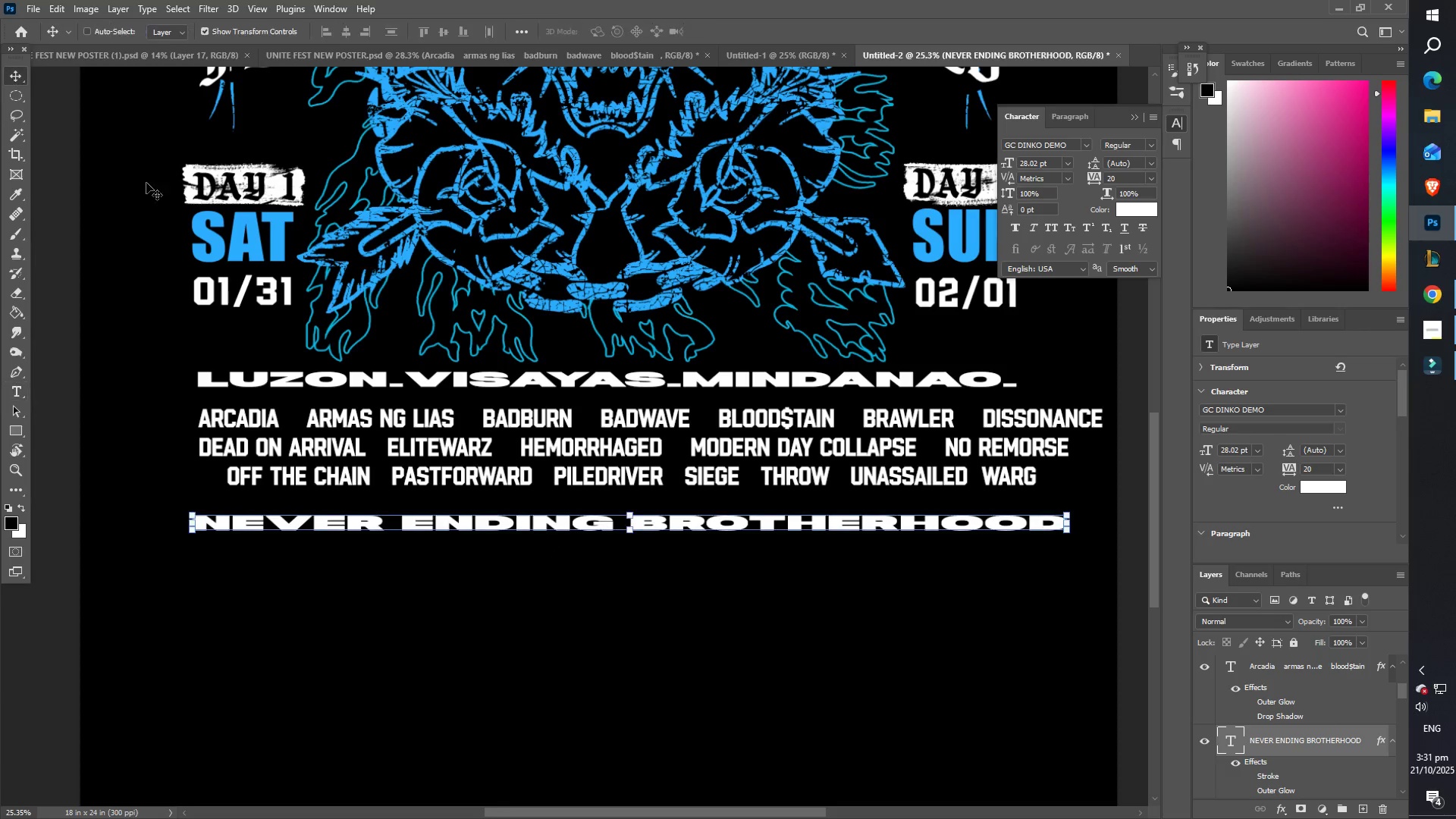 
wait(6.15)
 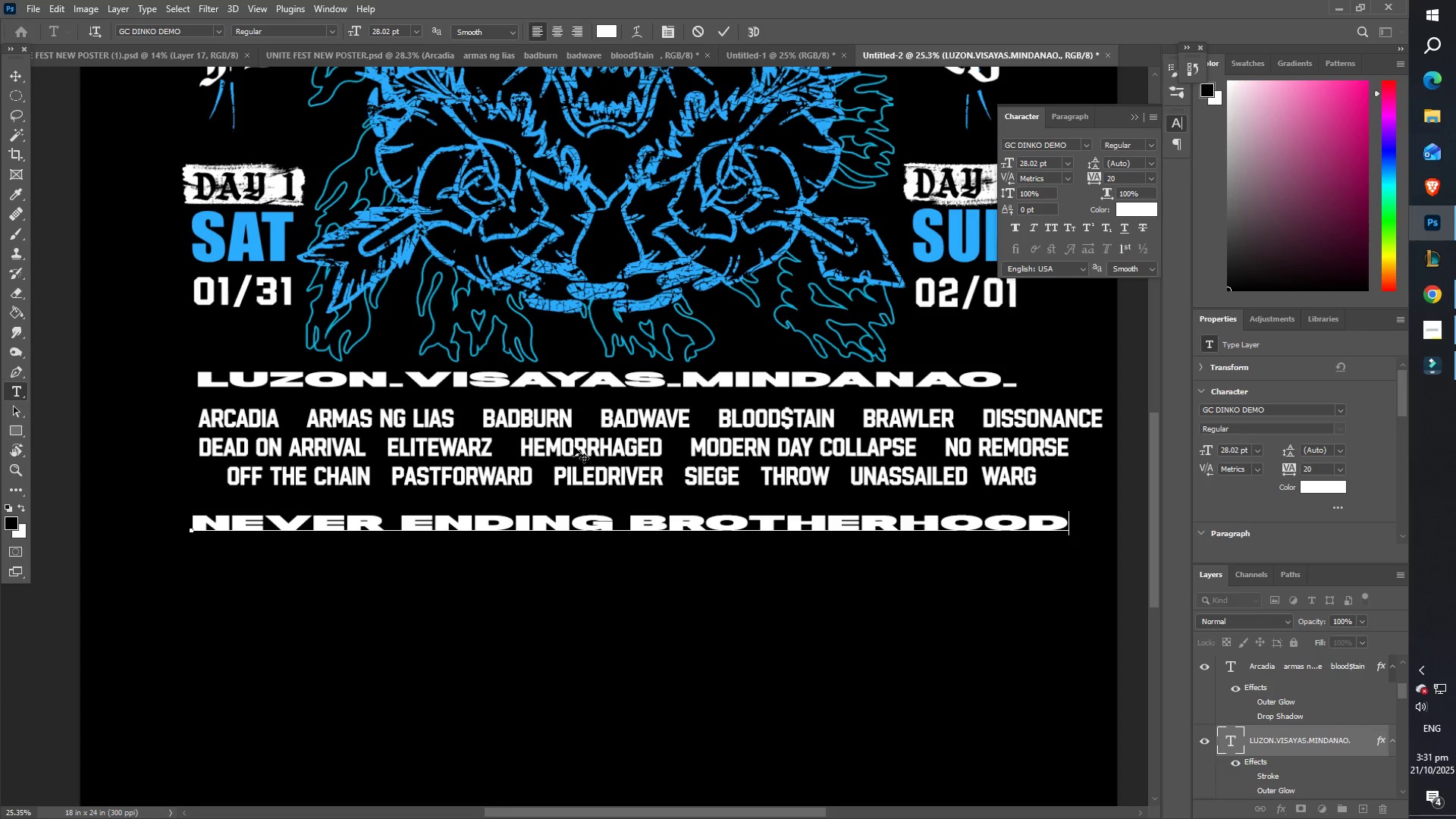 
left_click_drag(start_coordinate=[1071, 532], to_coordinate=[1022, 527])
 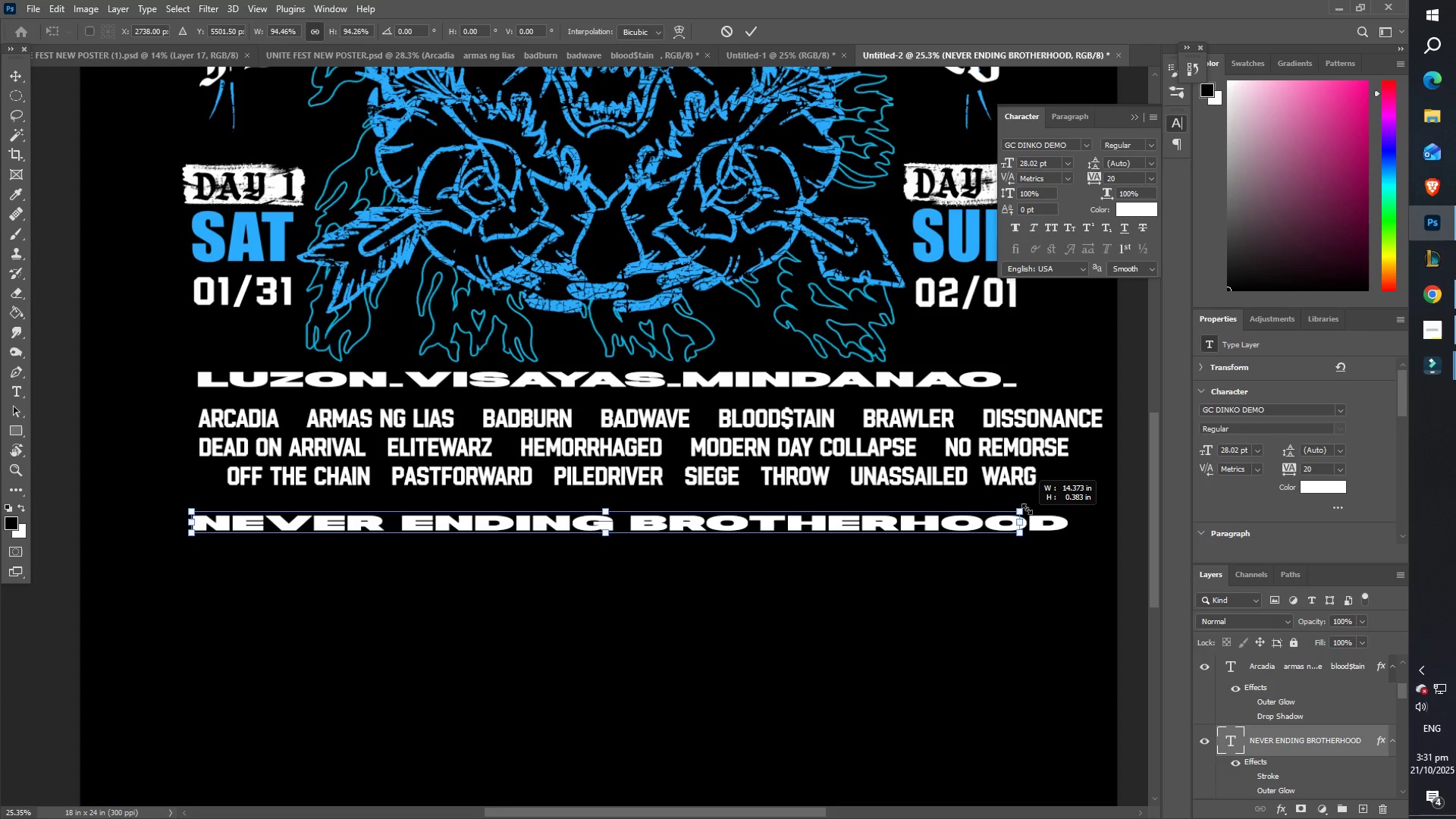 
key(Enter)
 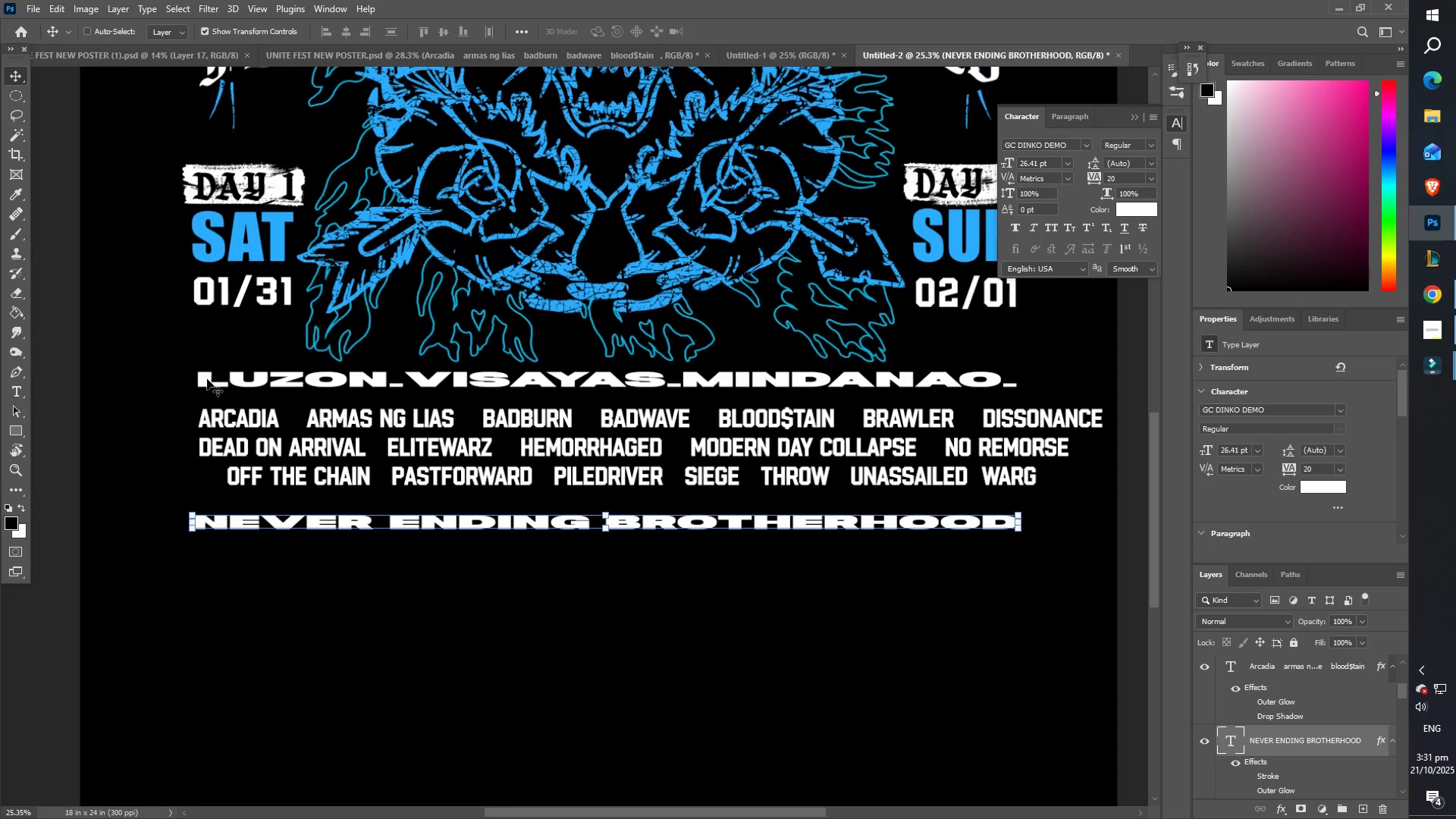 
key(T)
 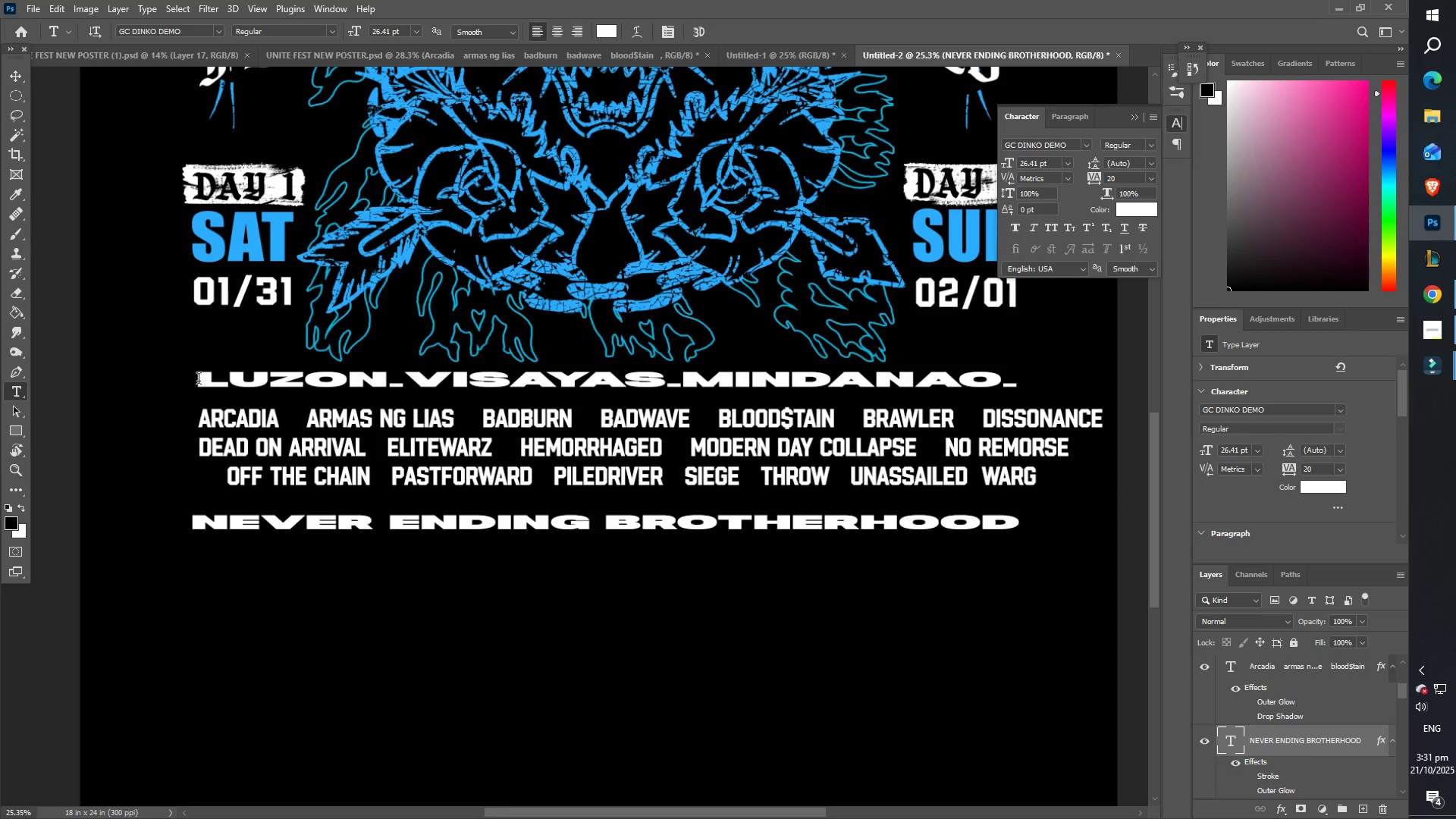 
left_click([199, 381])
 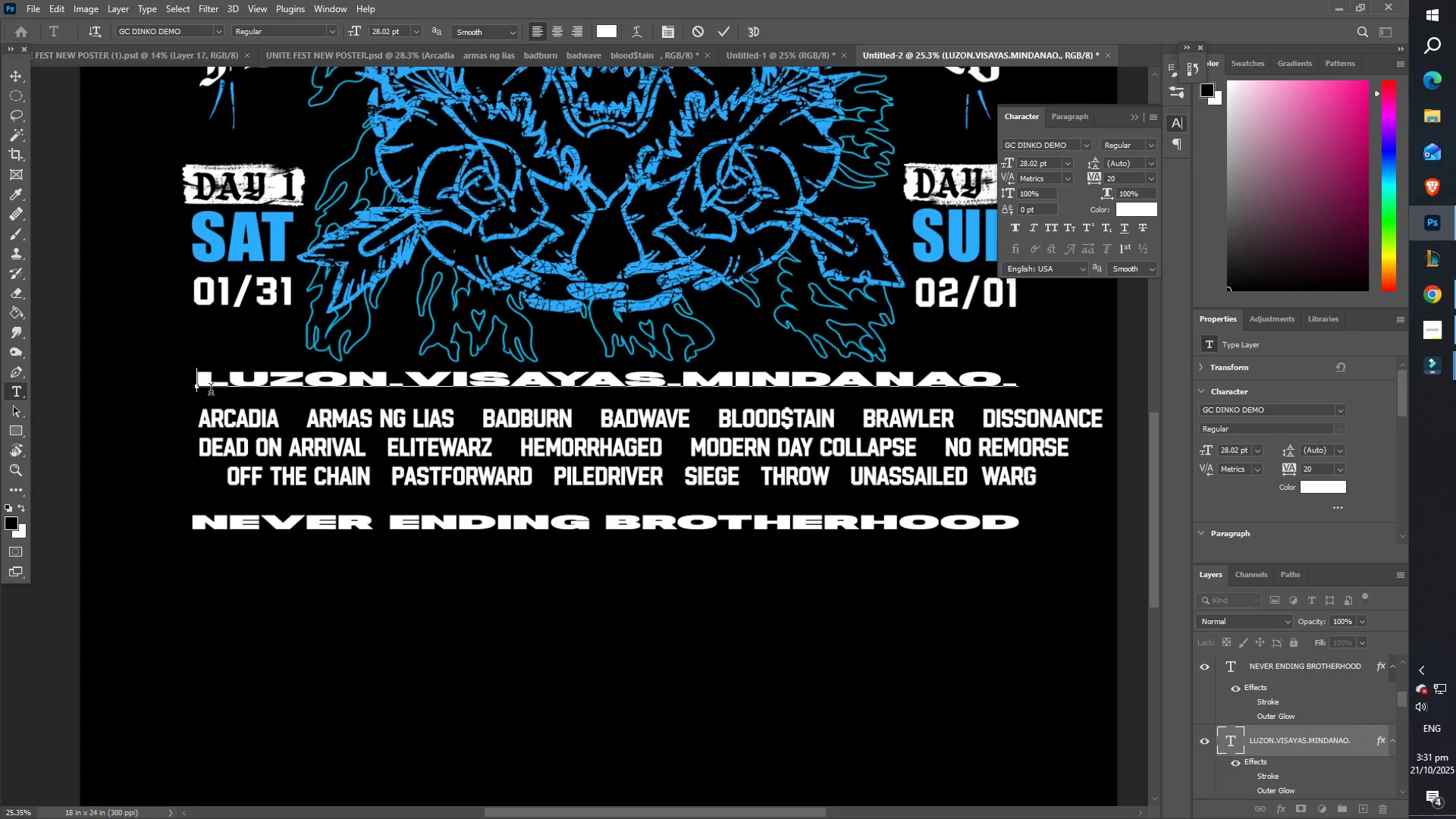 
key(Period)
 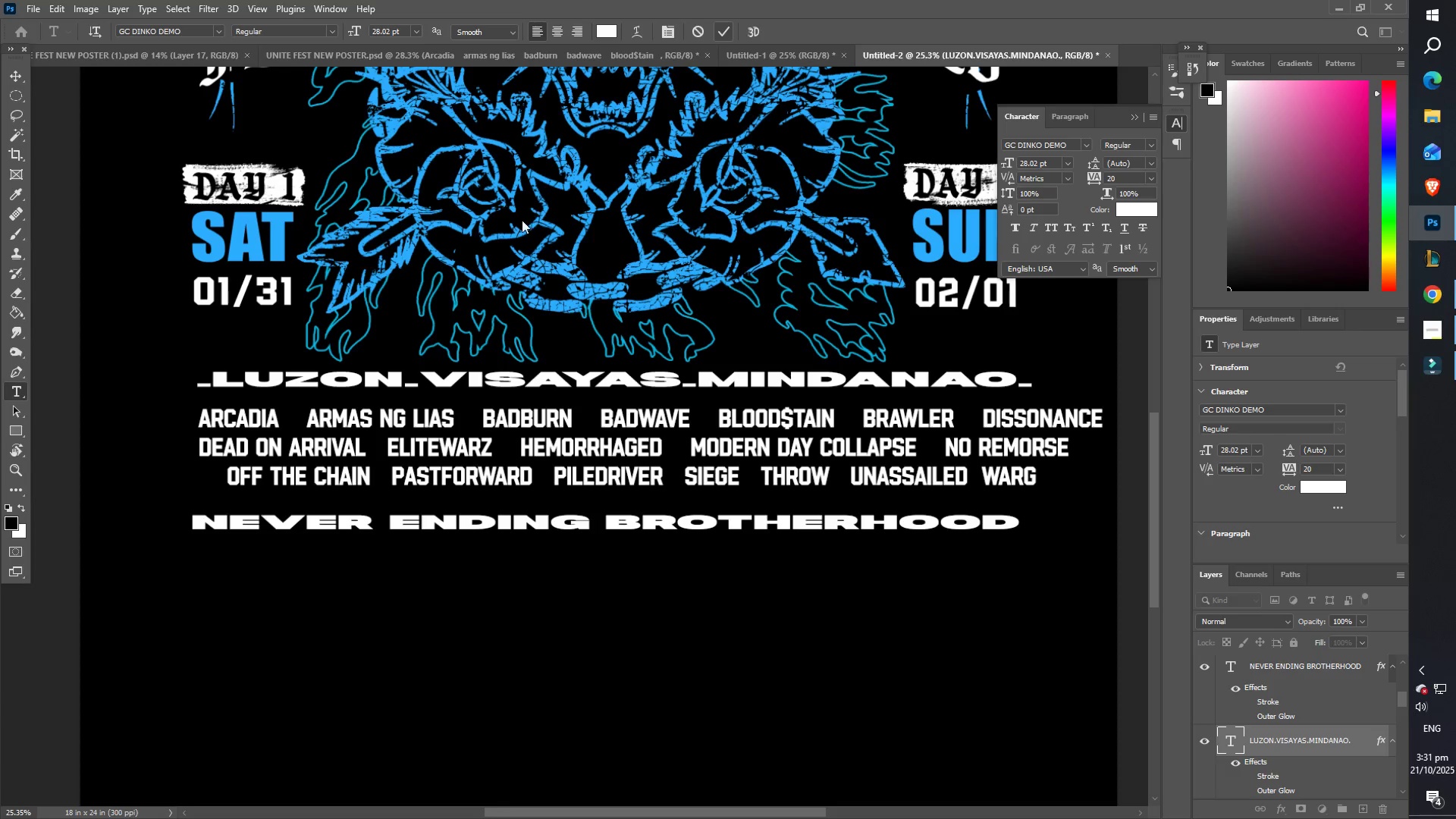 
scroll: coordinate [522, 391], scroll_direction: up, amount: 9.0
 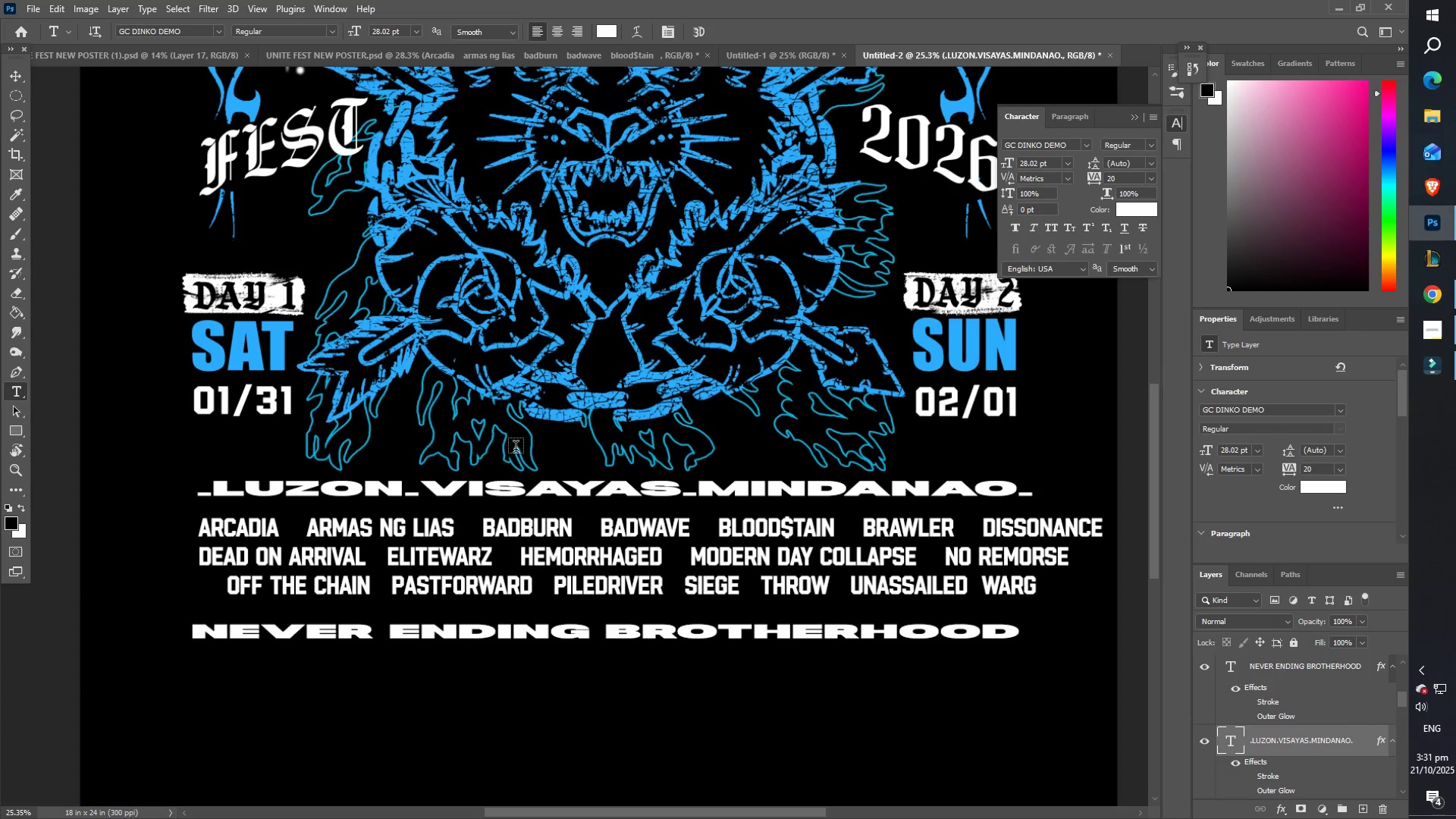 
scroll: coordinate [522, 486], scroll_direction: down, amount: 10.0
 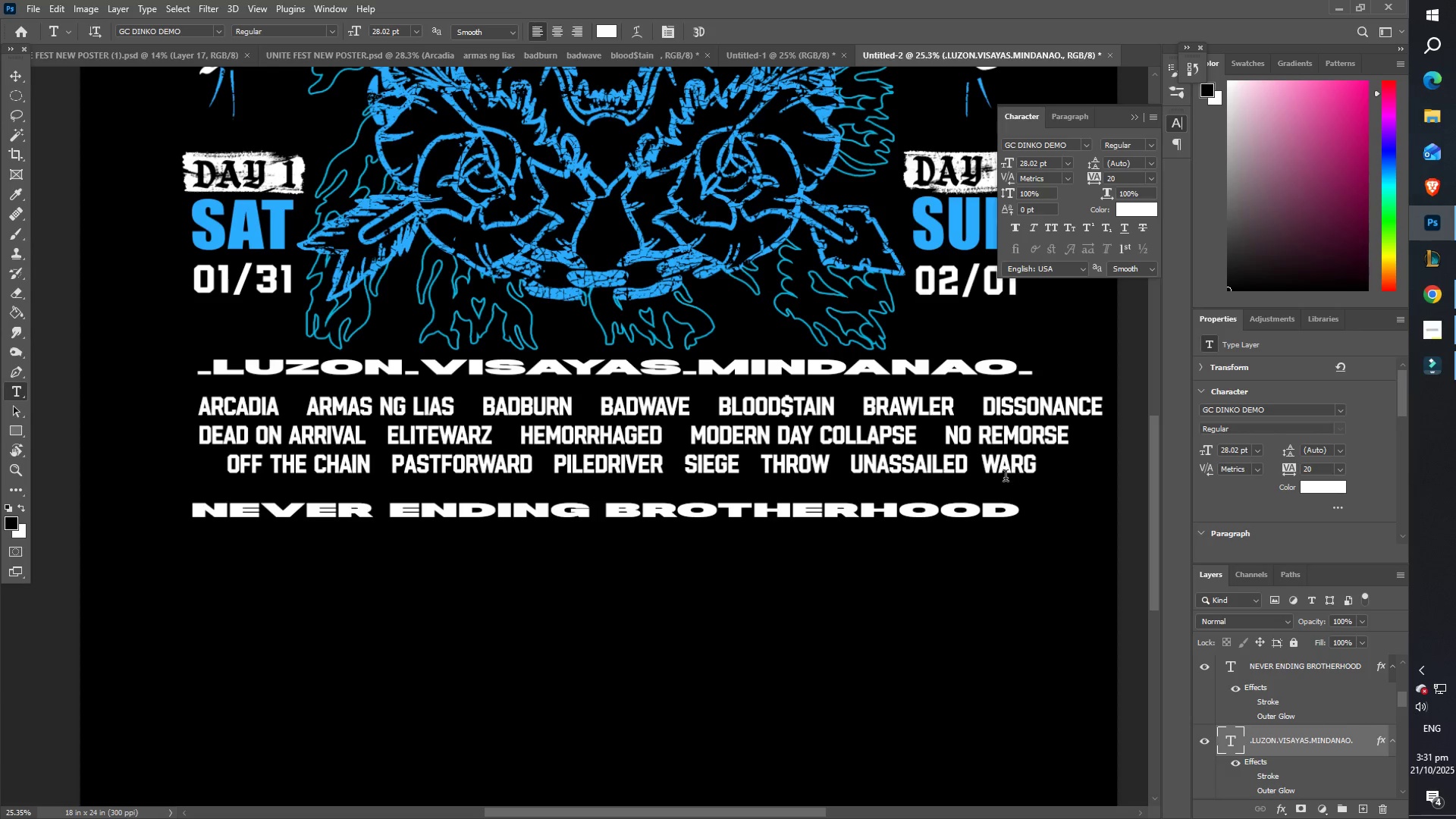 
left_click([855, 457])
 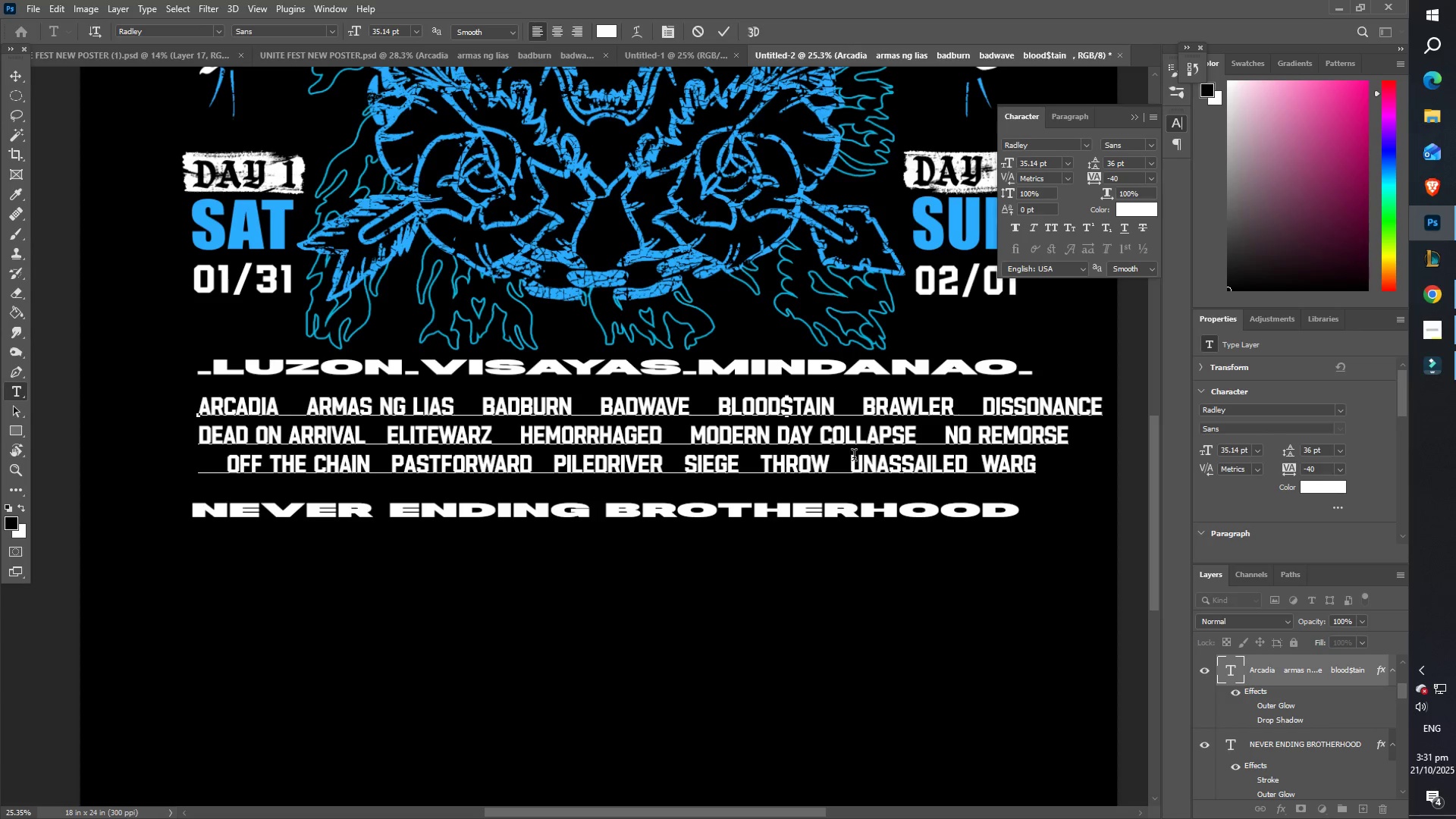 
key(Control+A)
 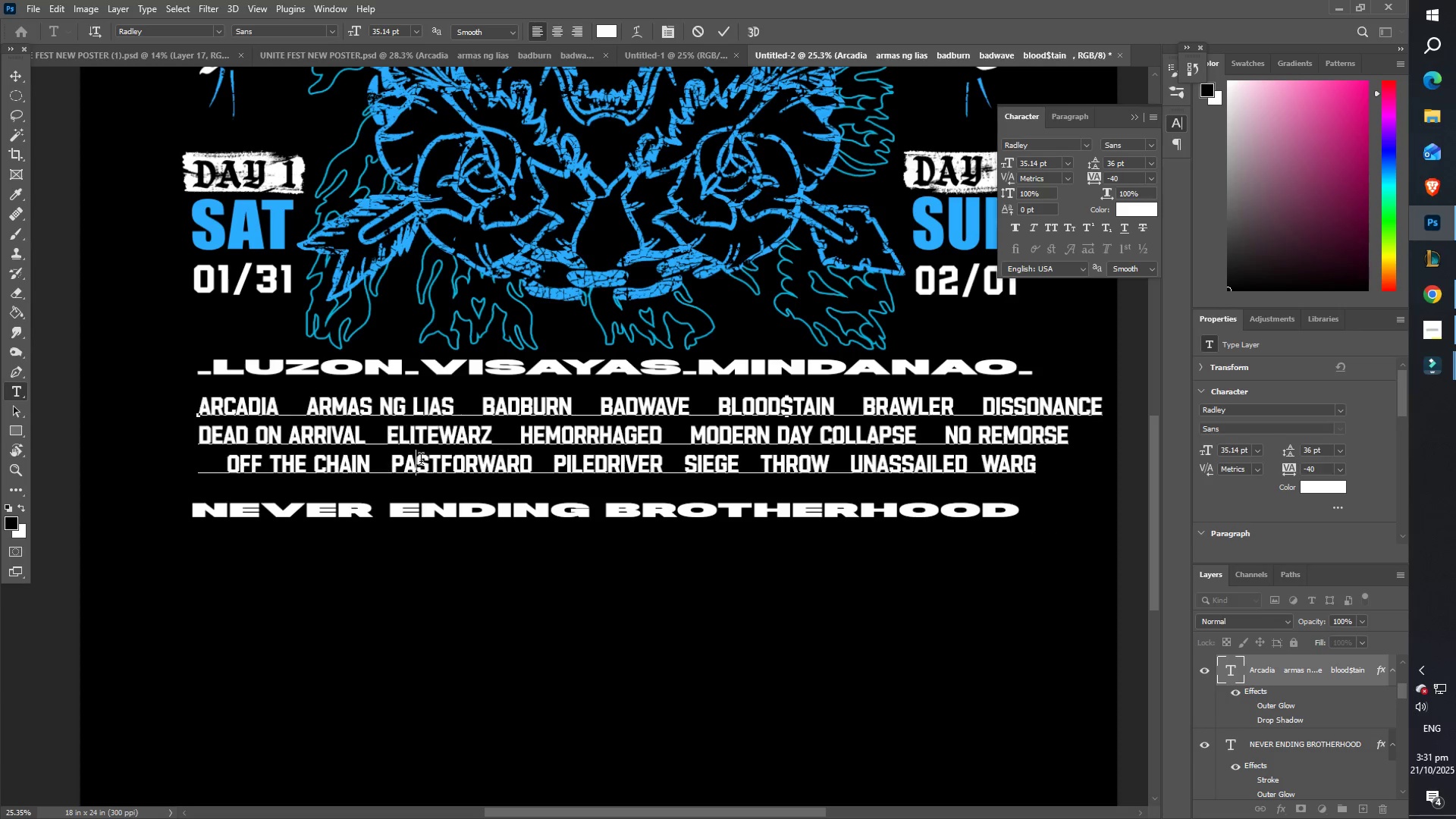 
left_click([354, 446])
 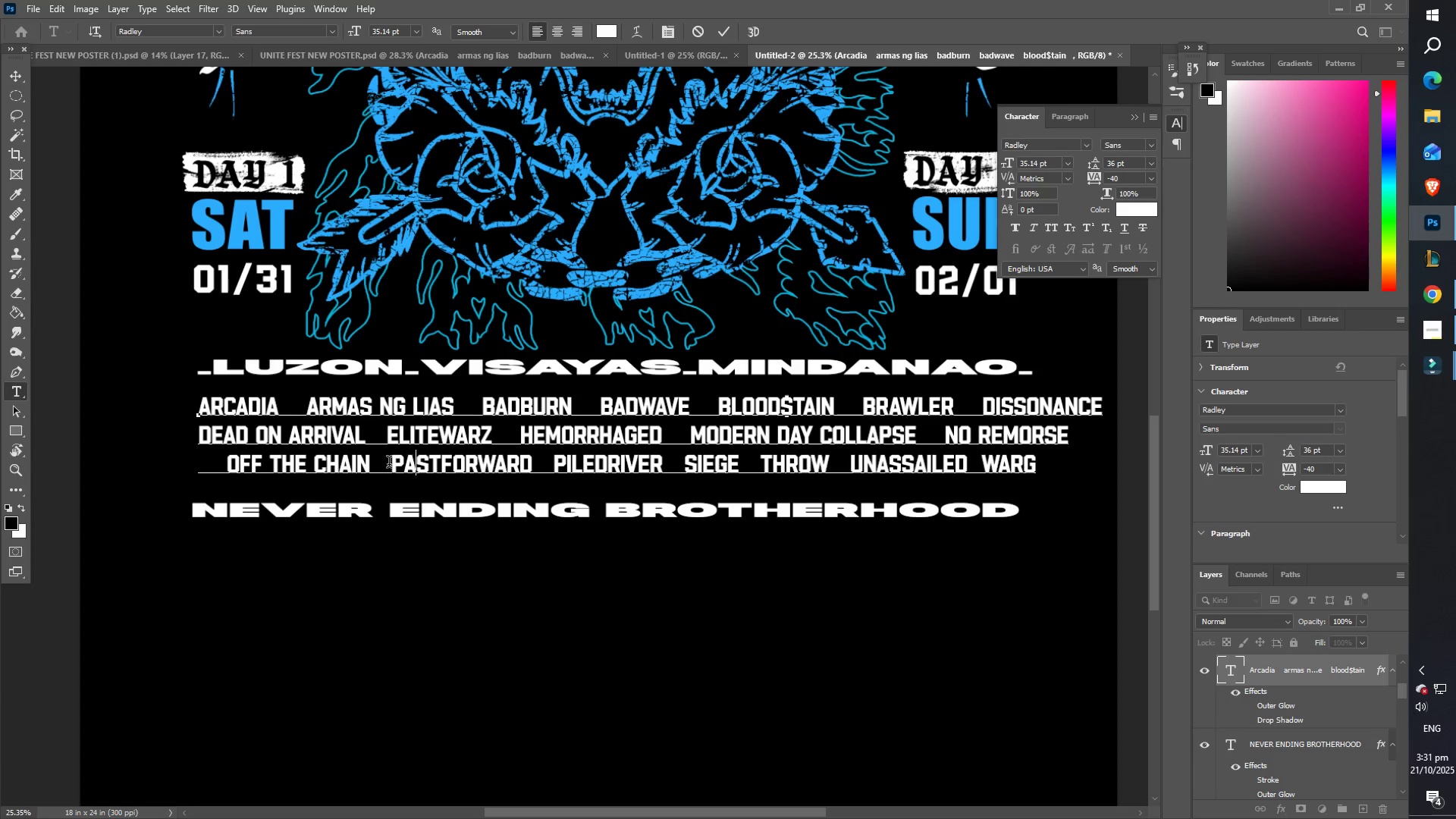 
scroll: coordinate [293, 497], scroll_direction: down, amount: 8.0
 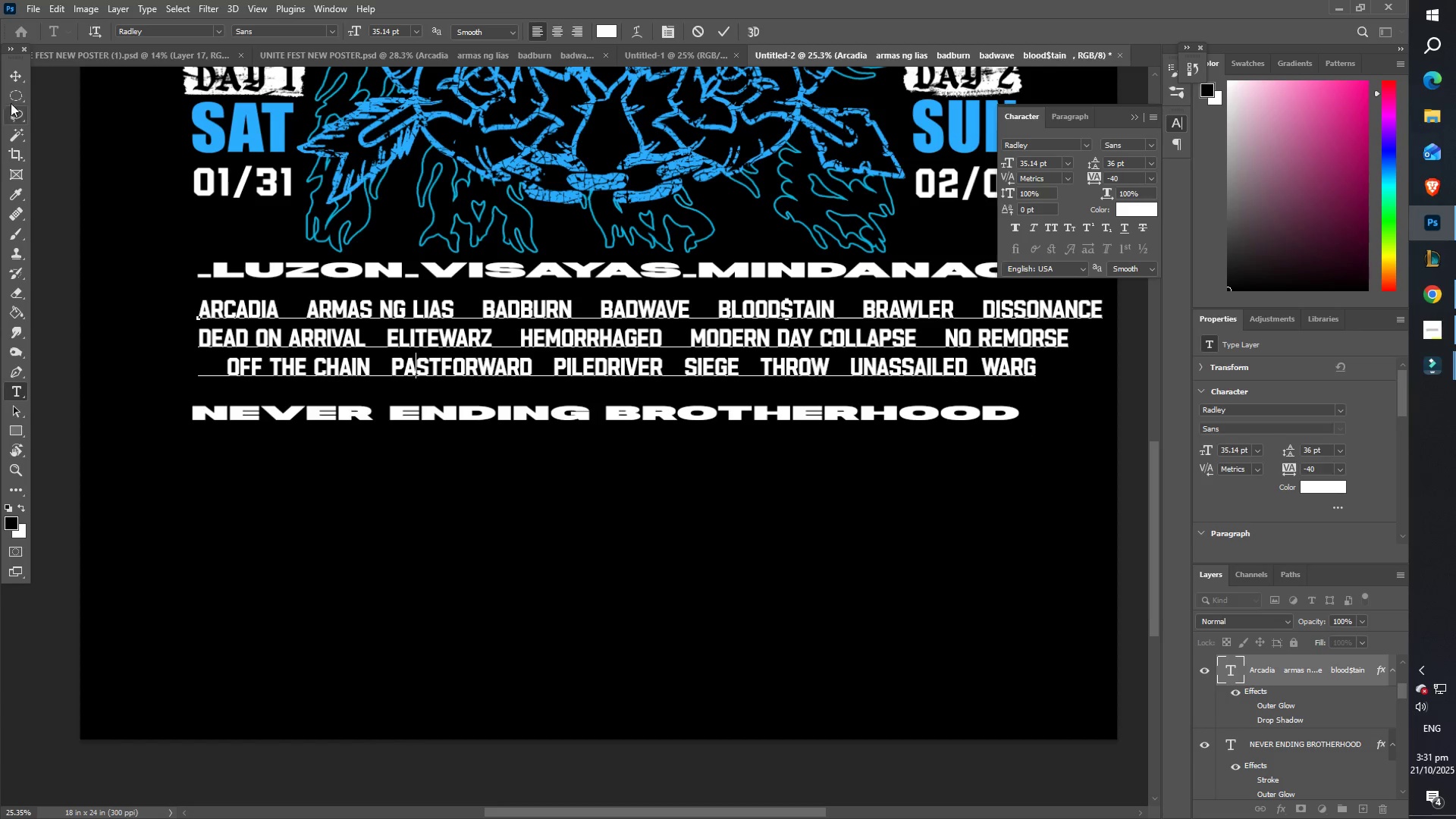 
left_click([12, 79])
 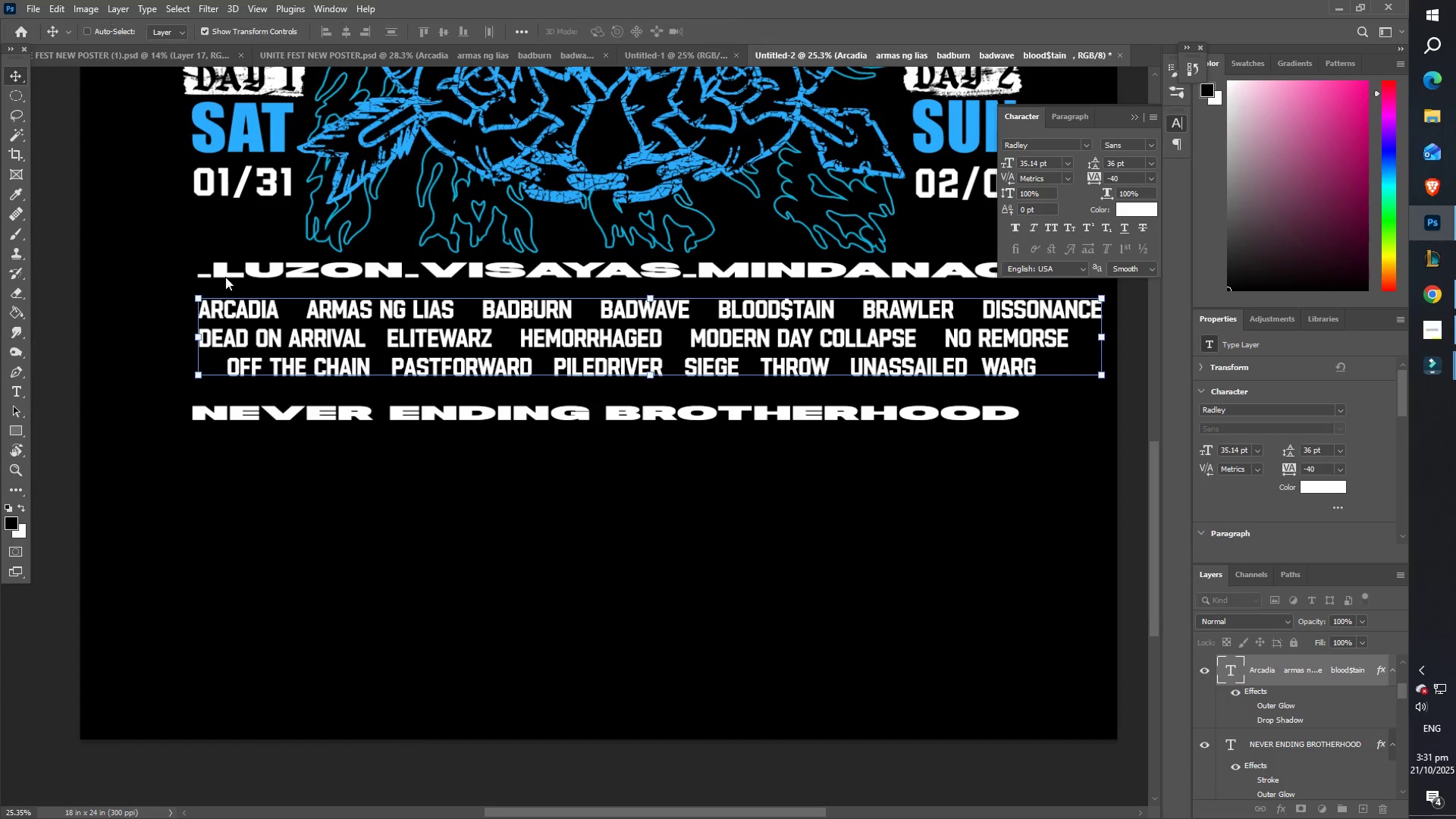 
key(Control+C)
 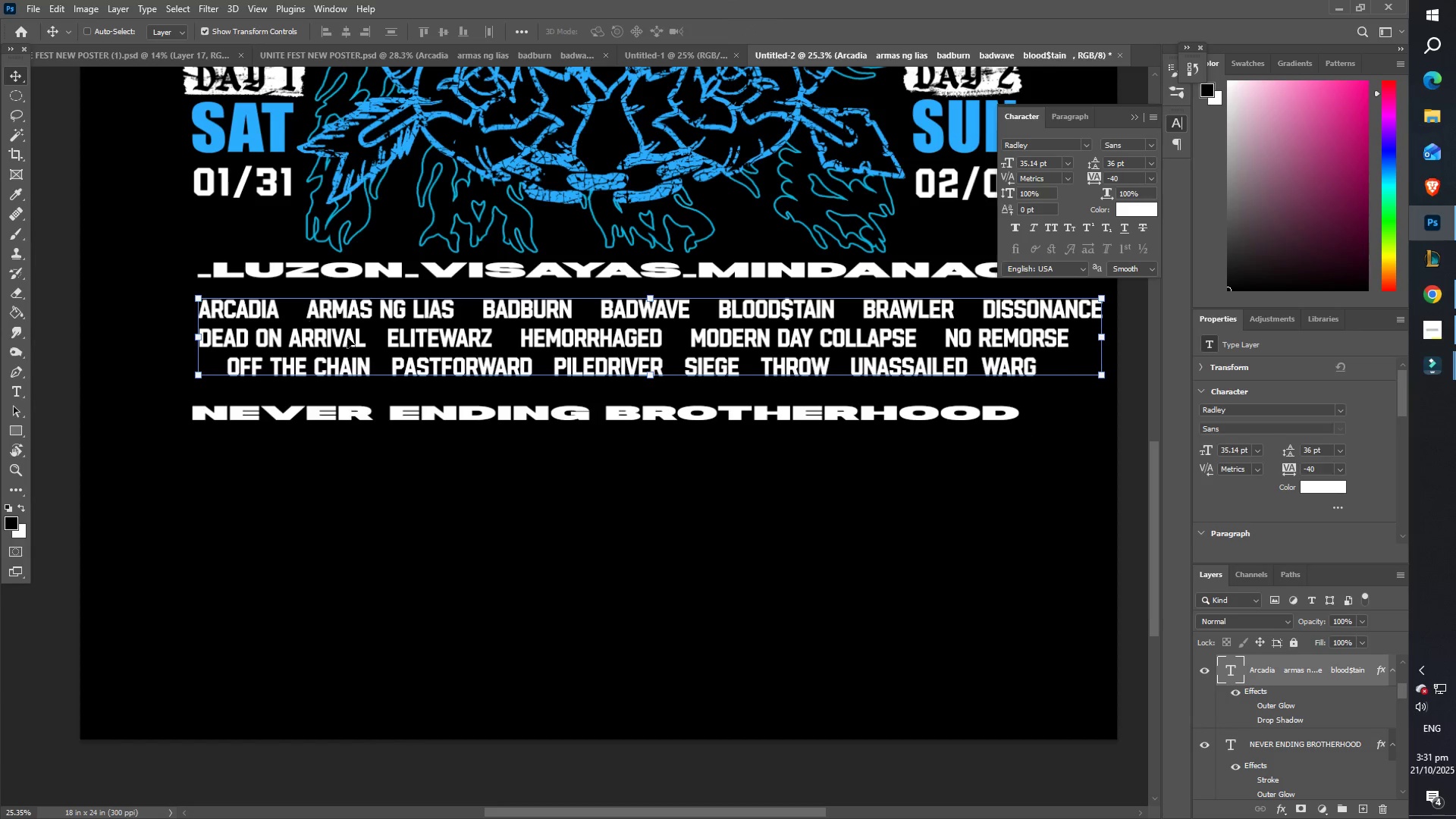 
key(Control+V)
 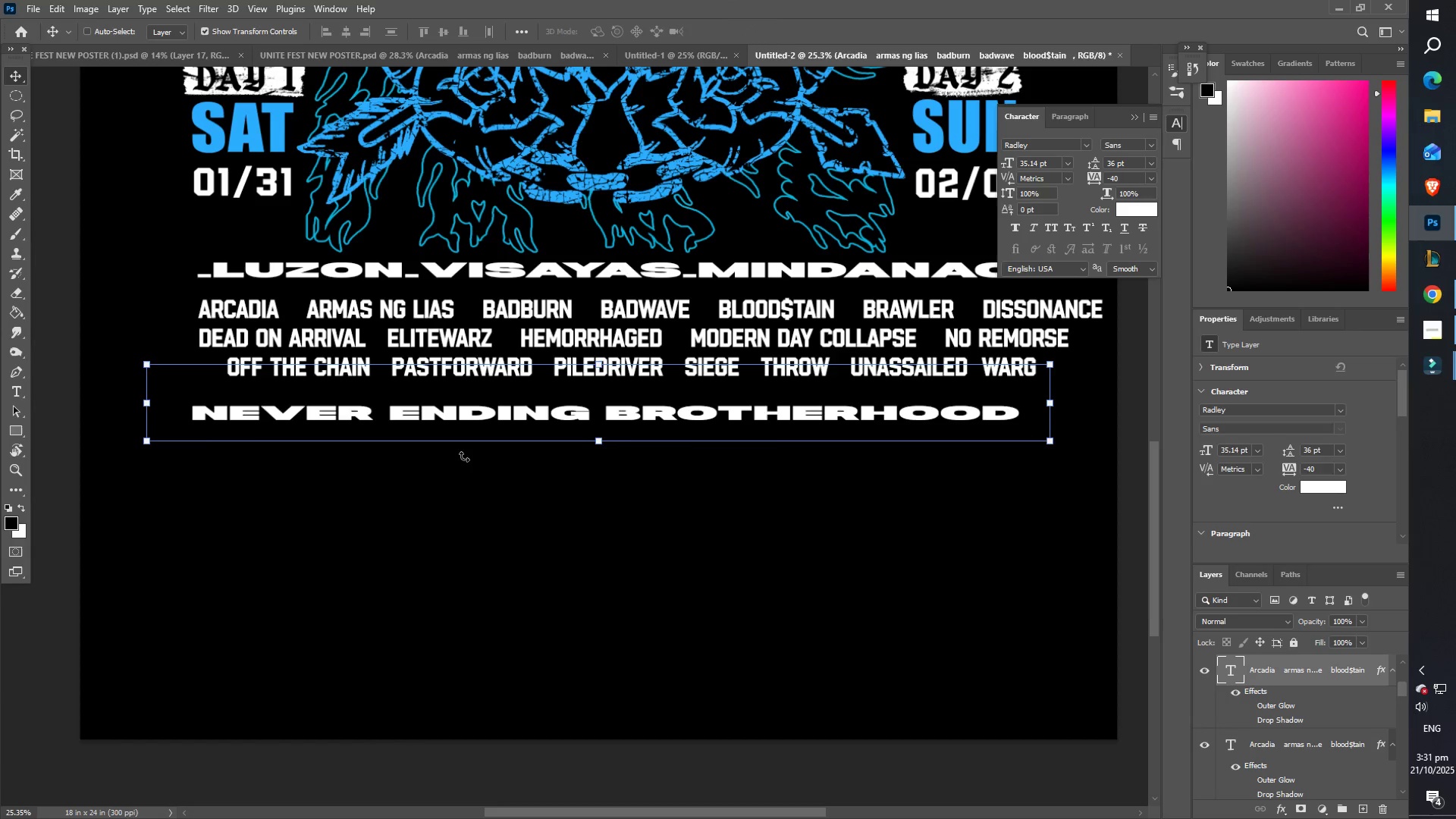 
left_click_drag(start_coordinate=[473, 393], to_coordinate=[514, 520])
 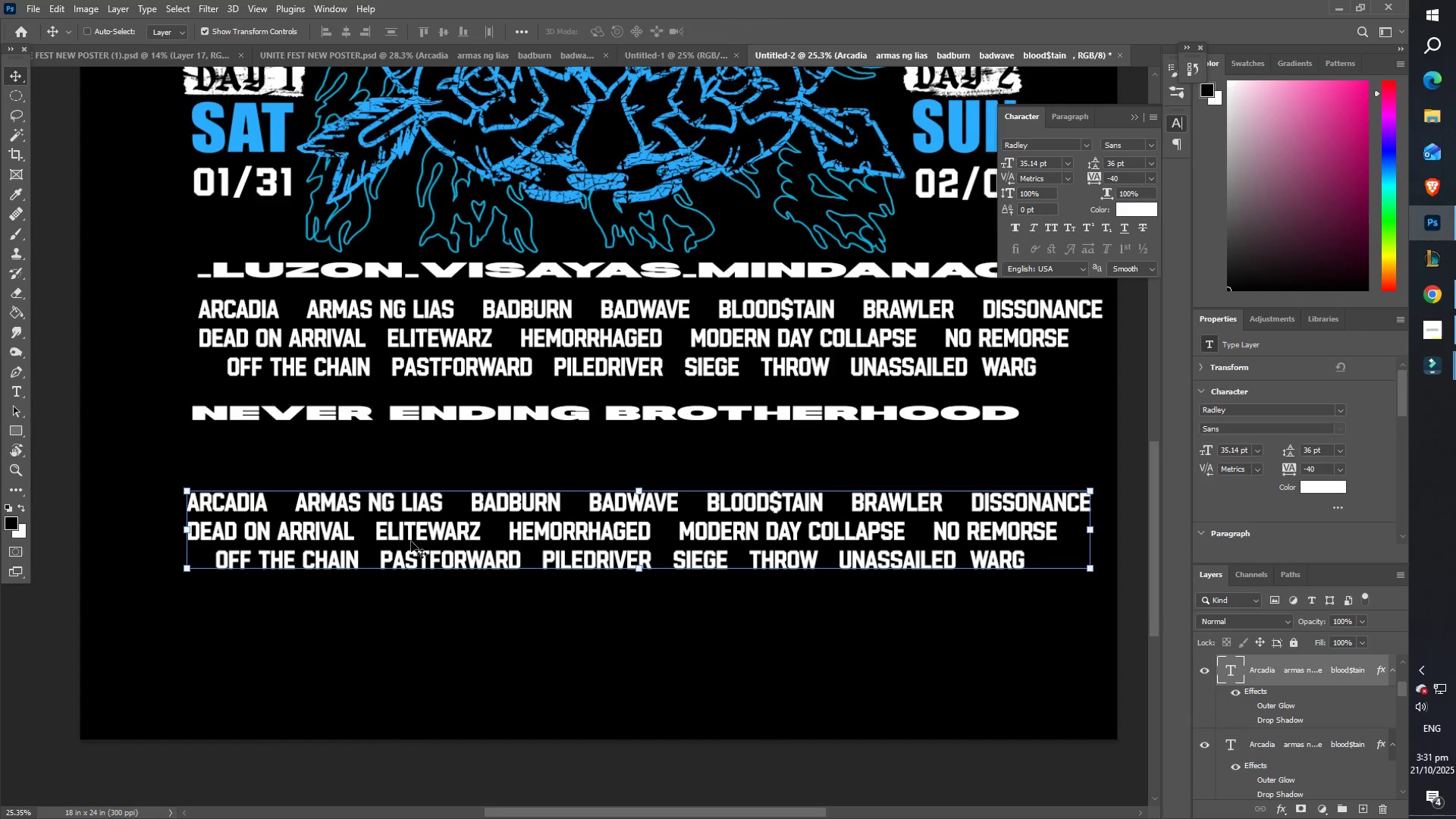 
key(T)
 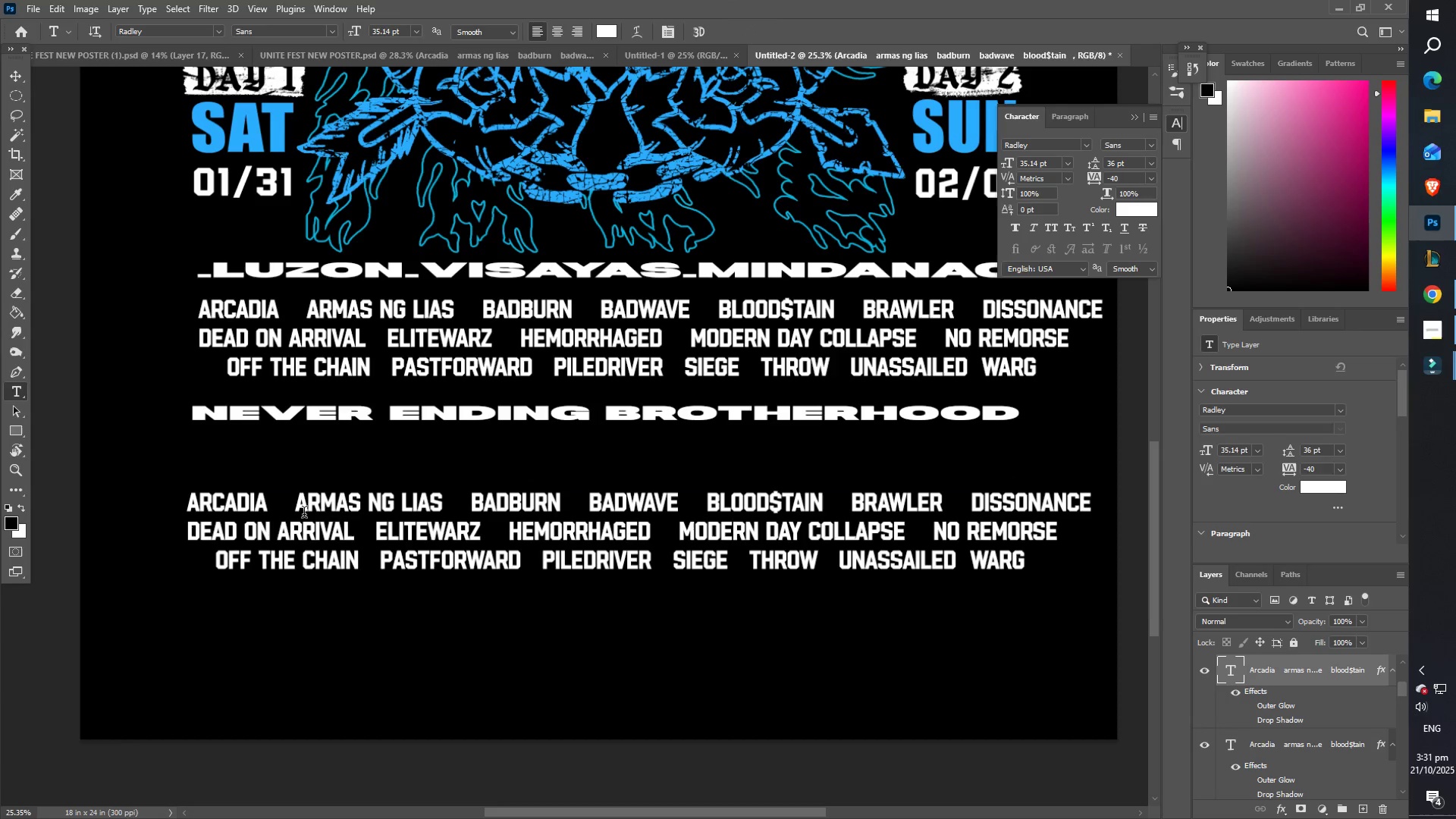 
left_click([300, 513])
 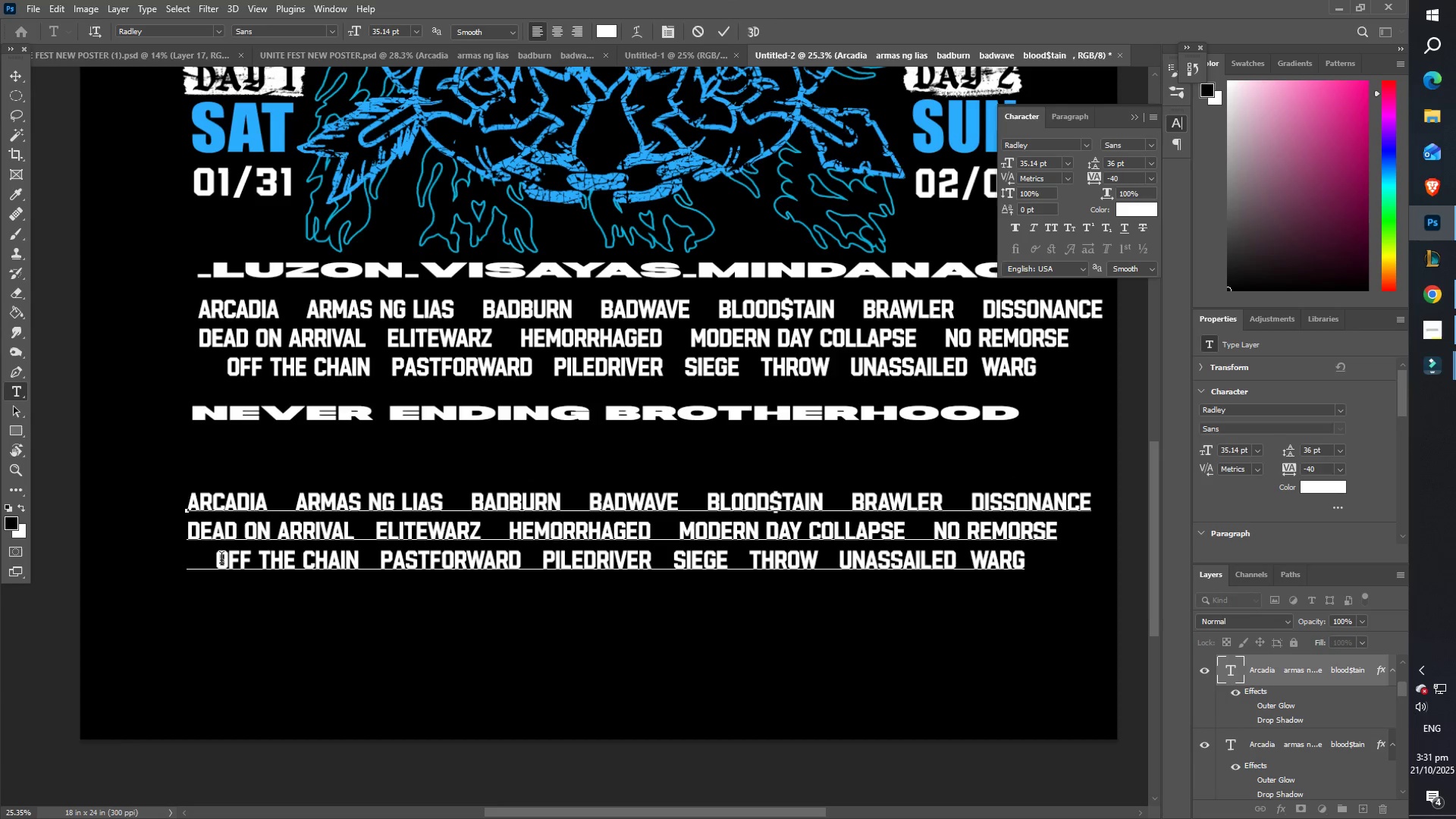 
left_click_drag(start_coordinate=[217, 558], to_coordinate=[174, 564])
 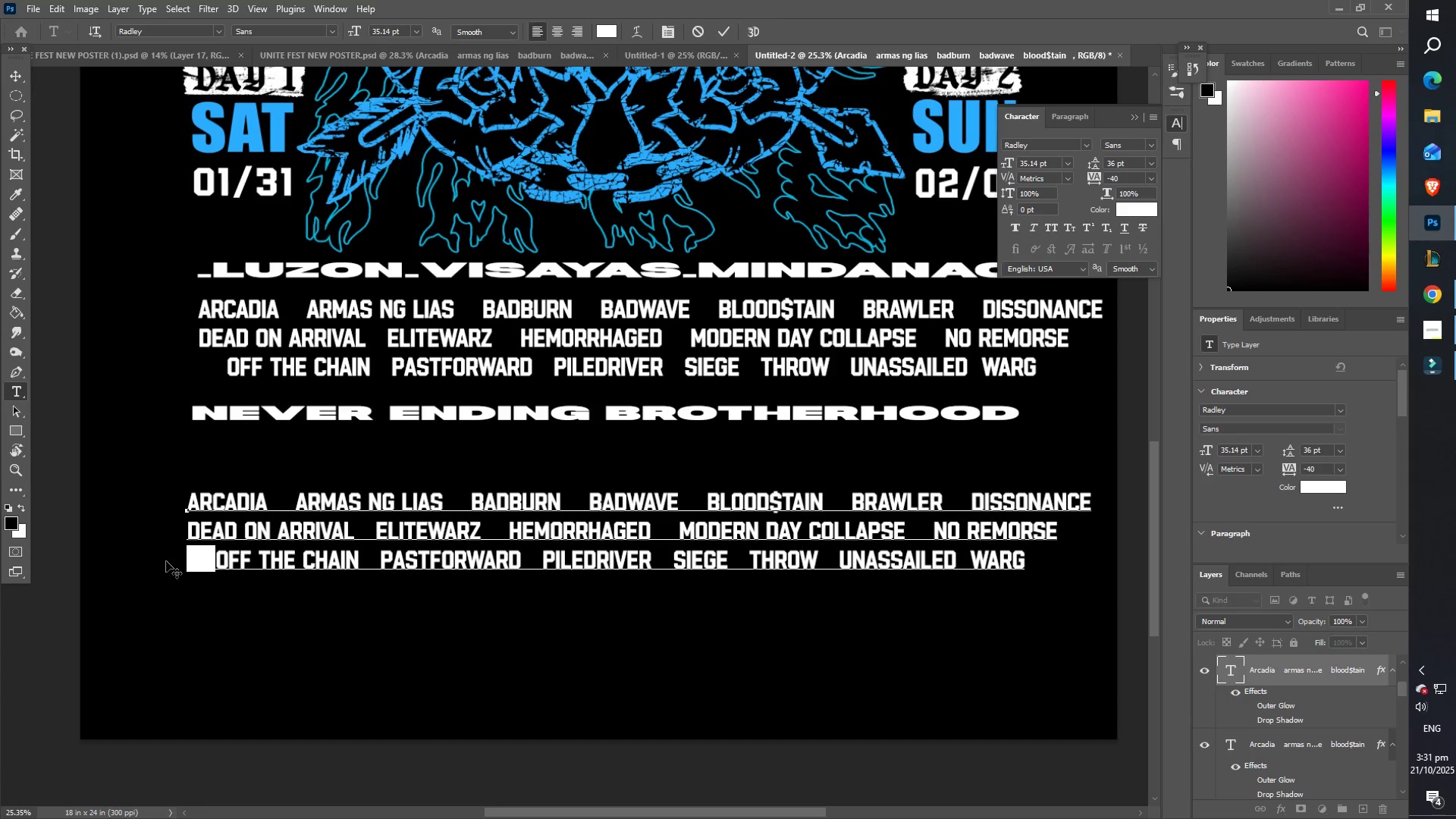 
key(Backspace)
 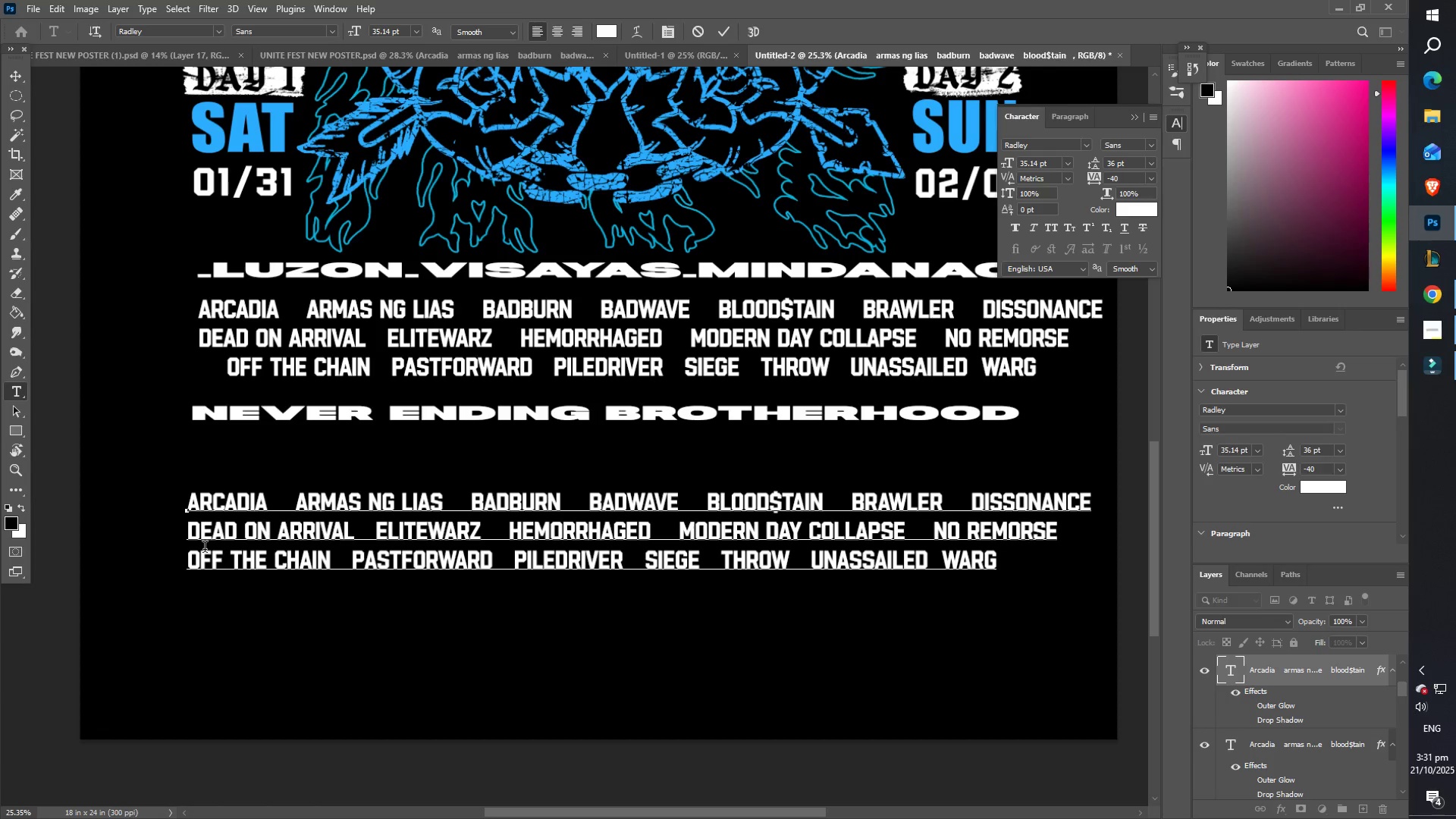 
wait(7.96)
 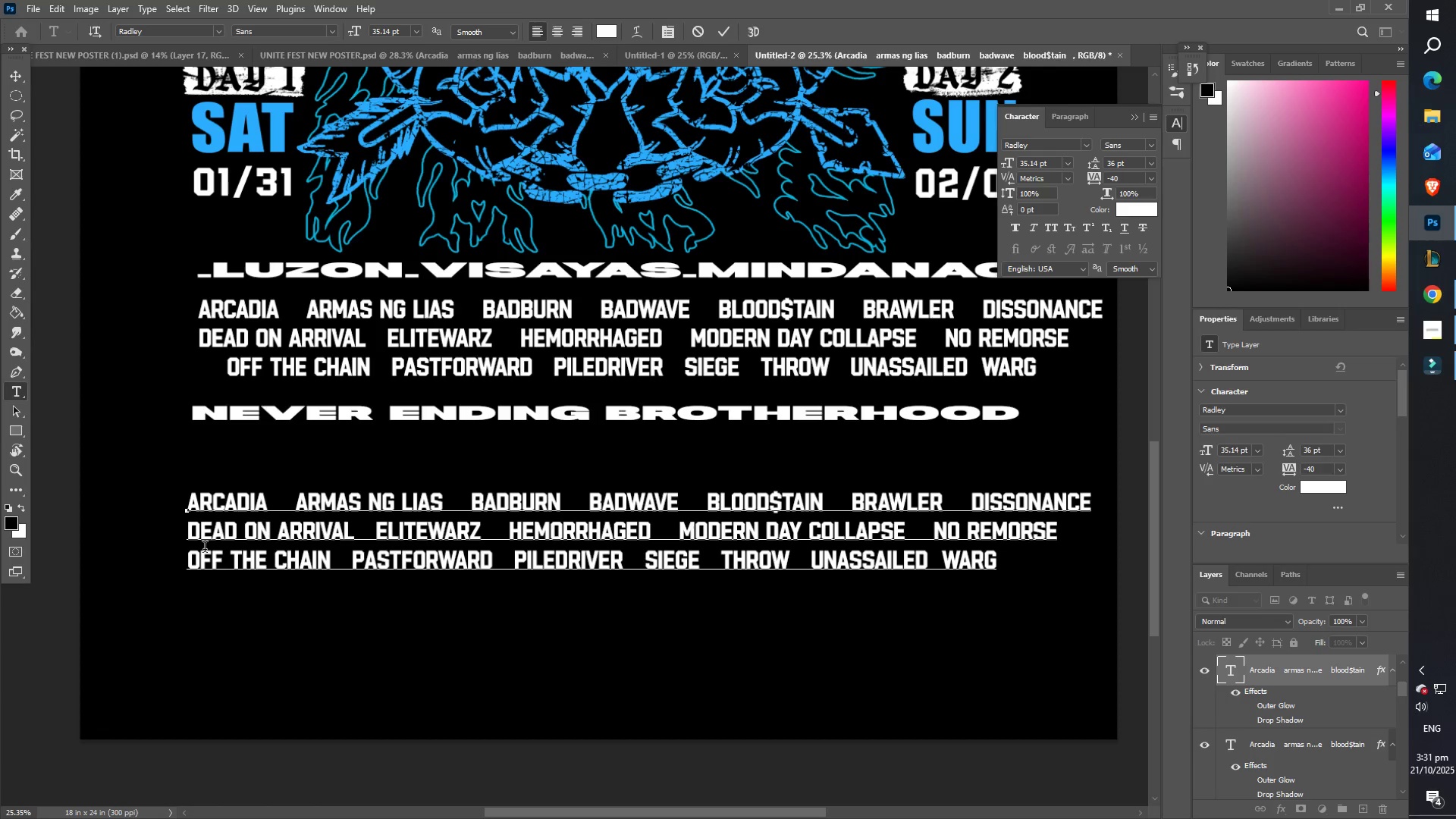 
left_click([1425, 14])
 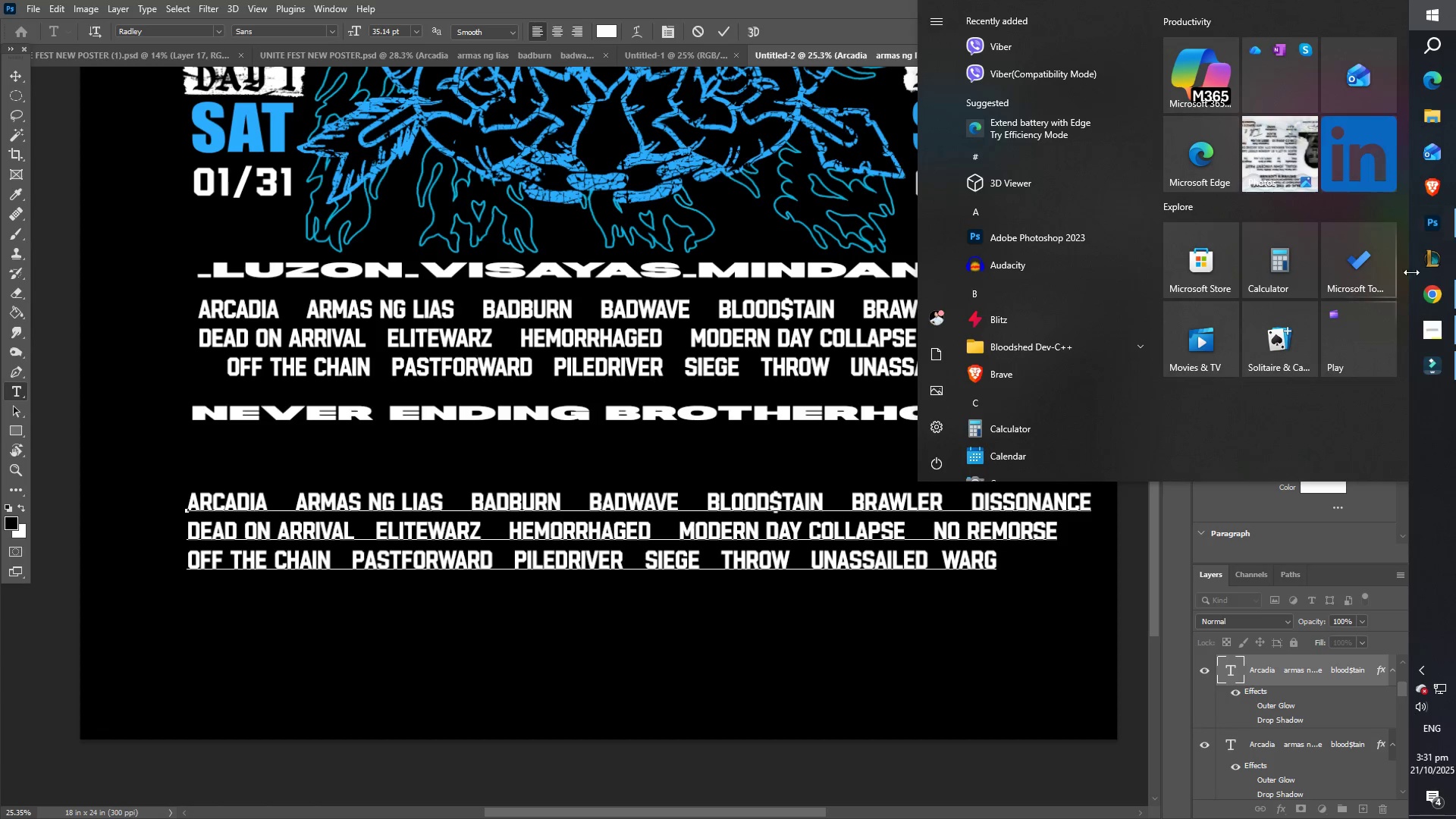 
left_click([1440, 287])
 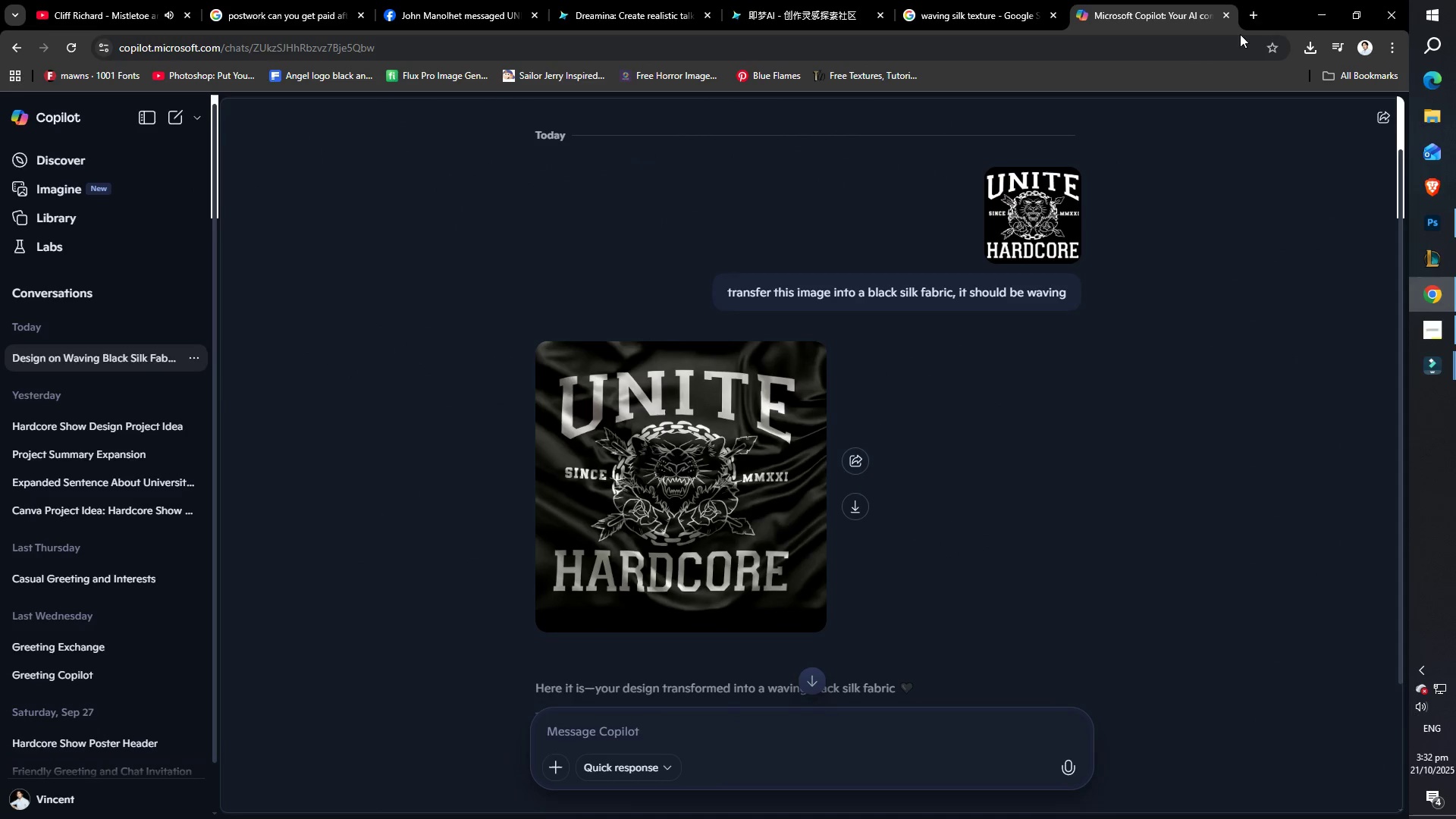 
left_click([1252, 13])
 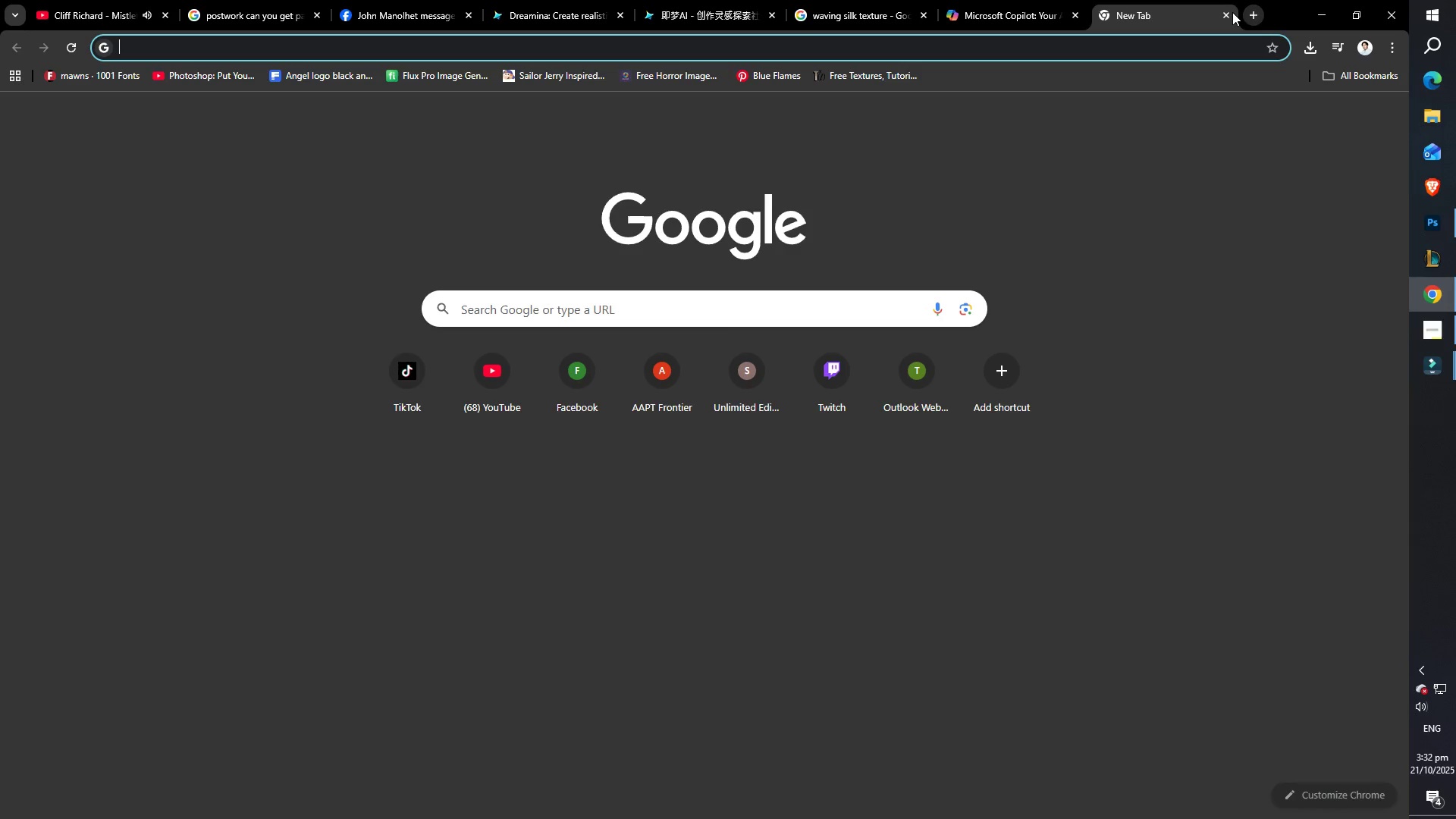 
type(DIVISIBLE BY 28)
 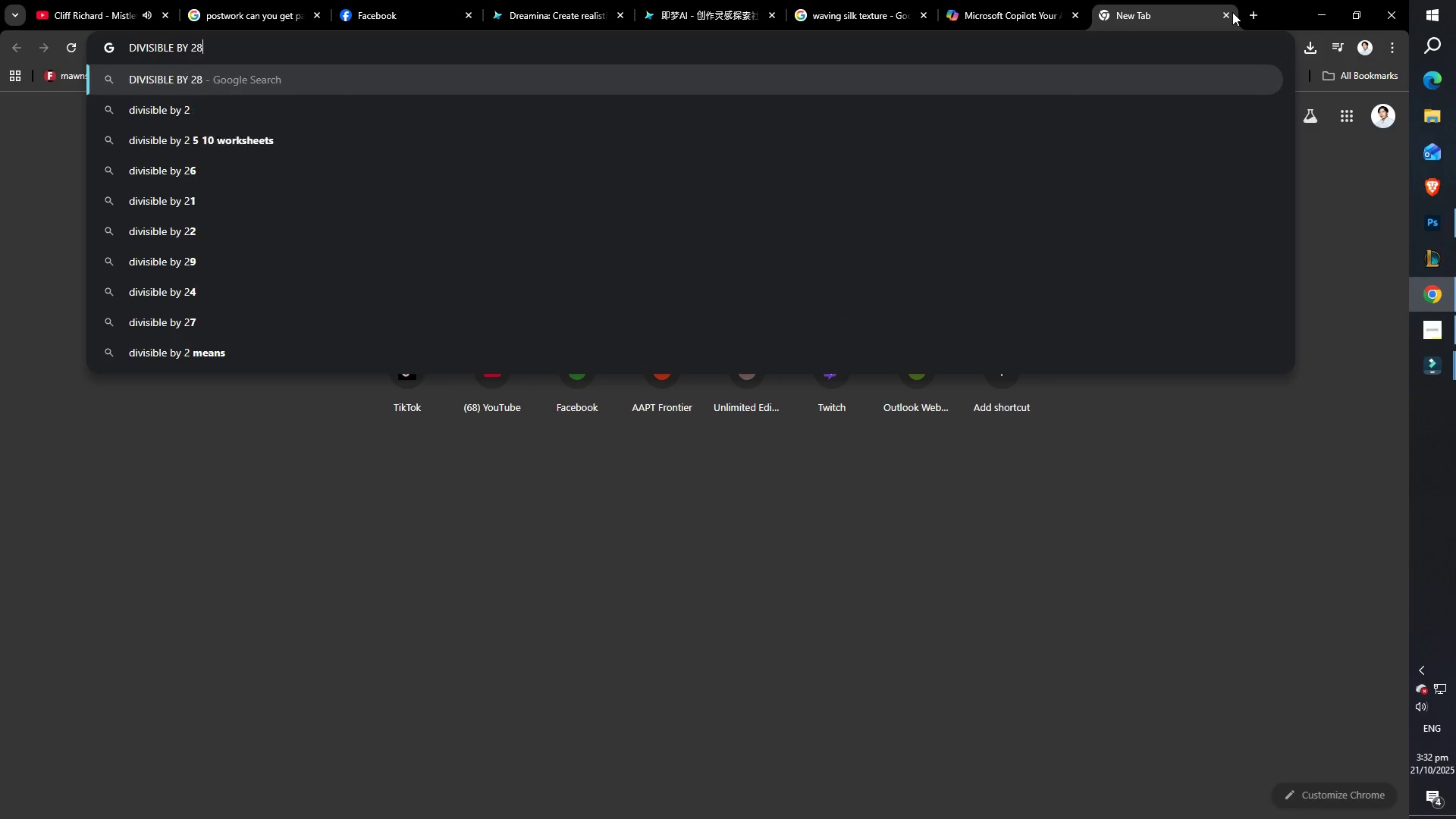 
key(Enter)
 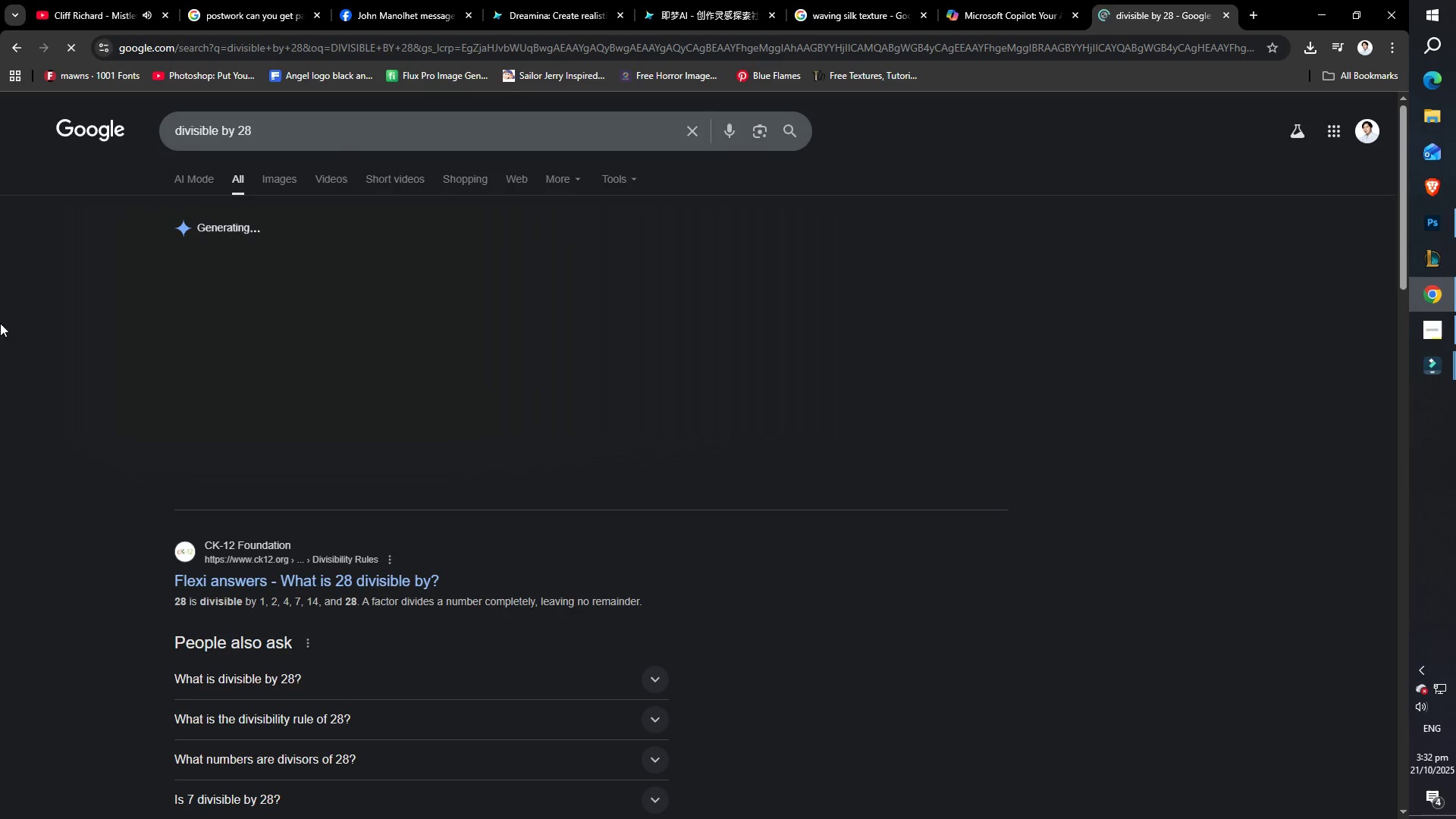 
scroll: coordinate [268, 449], scroll_direction: down, amount: 2.0
 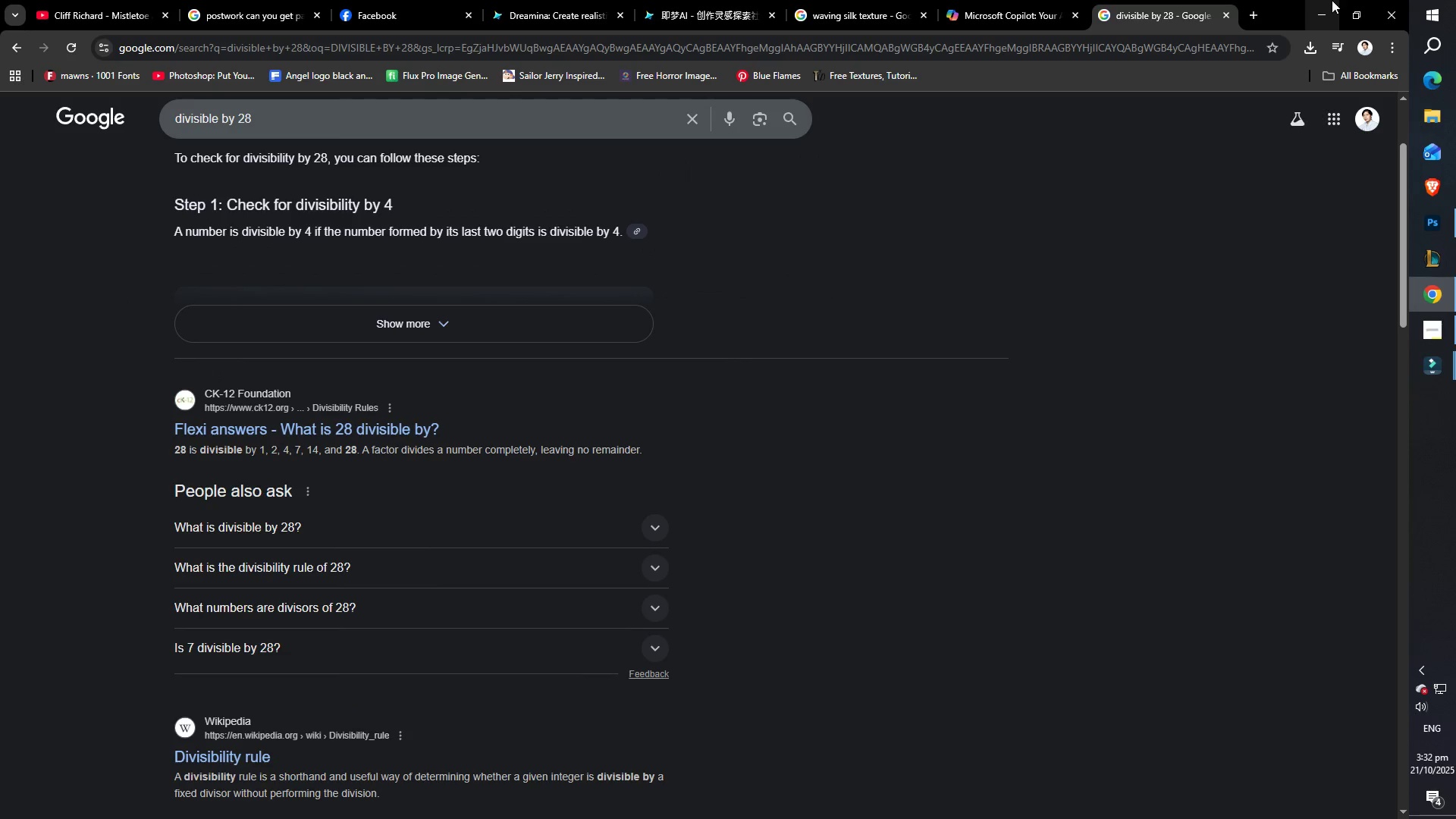 
left_click([1329, 0])
 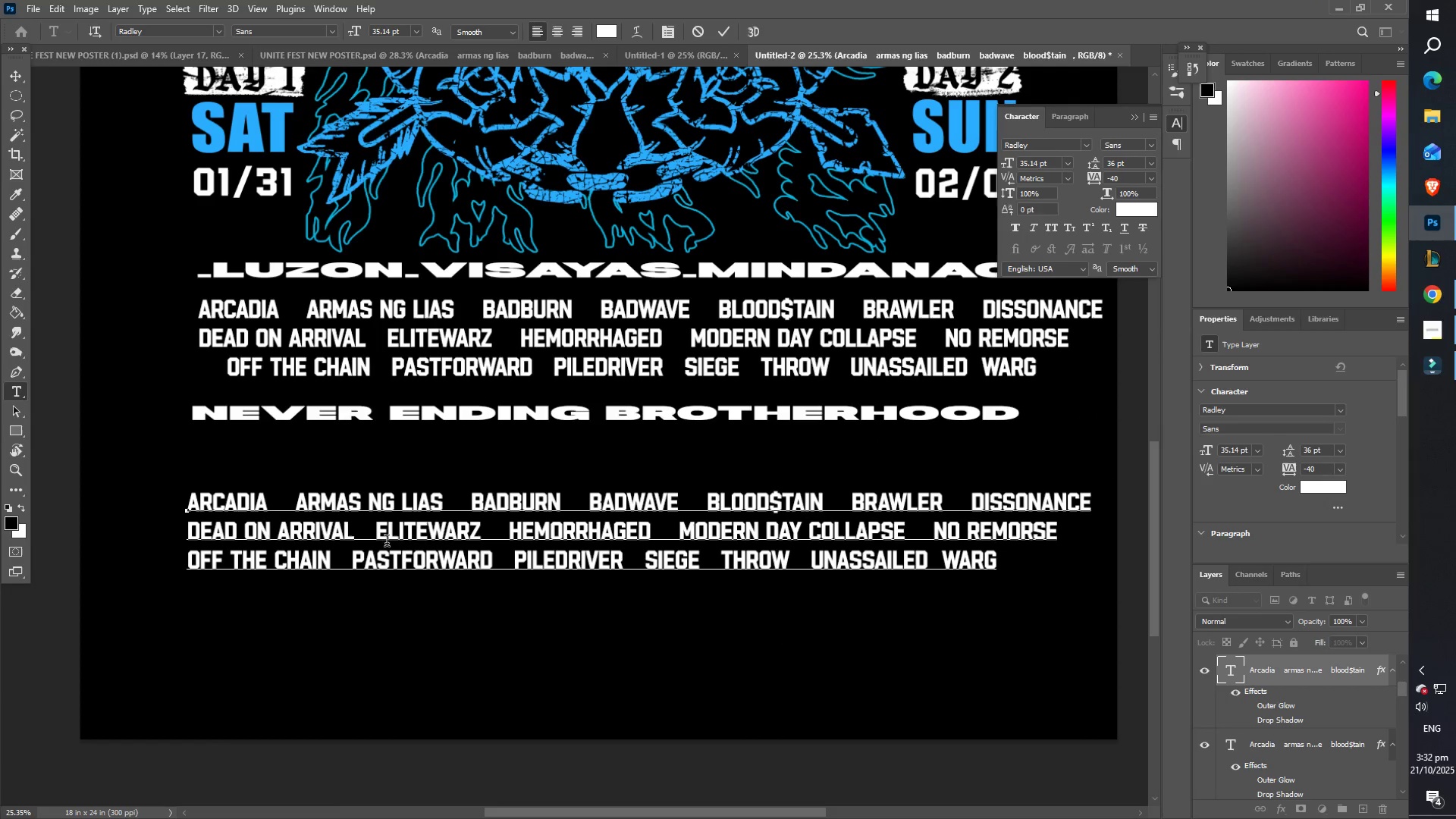 
left_click([326, 541])
 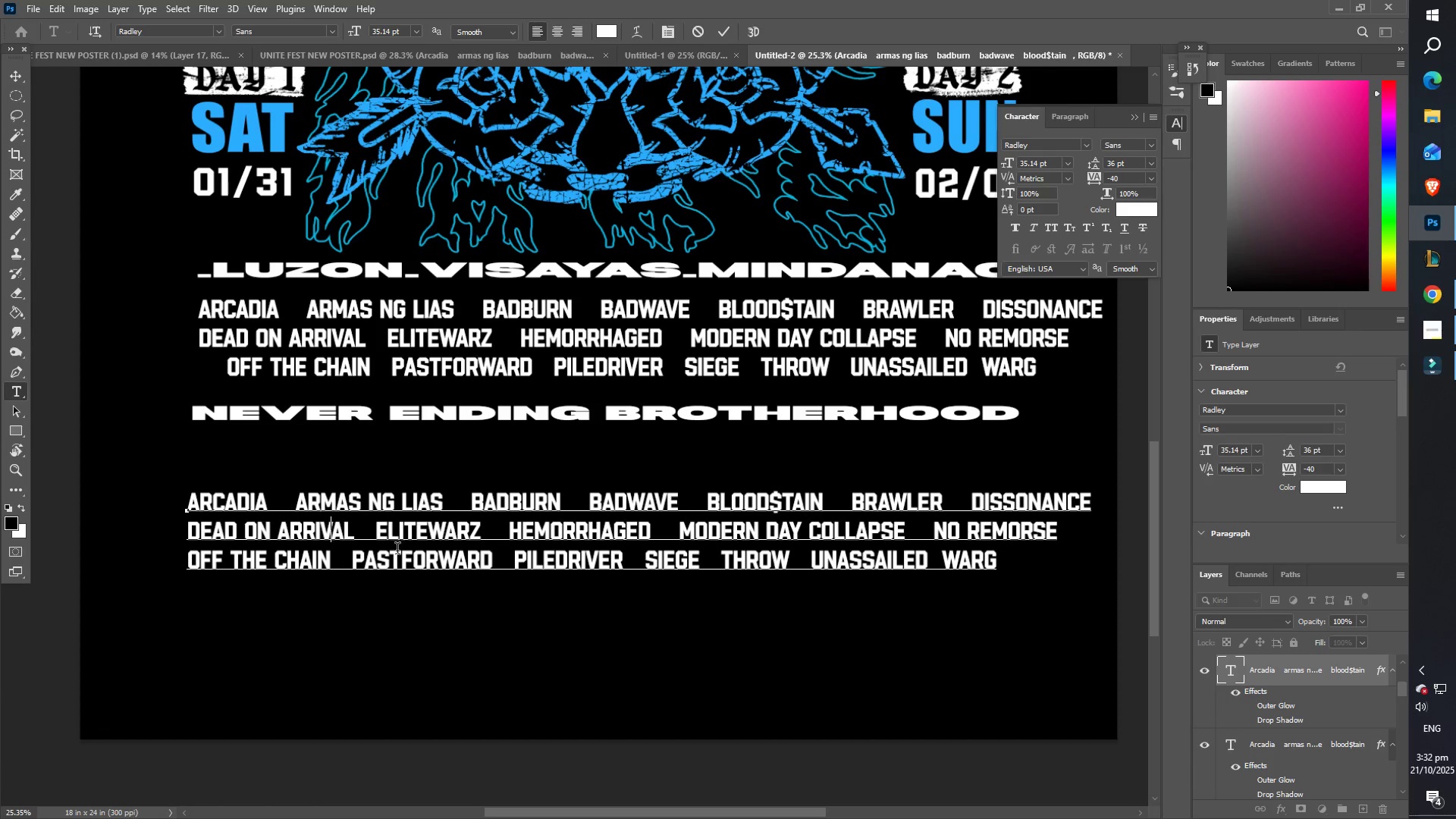 
key(Control+ControlLeft)
 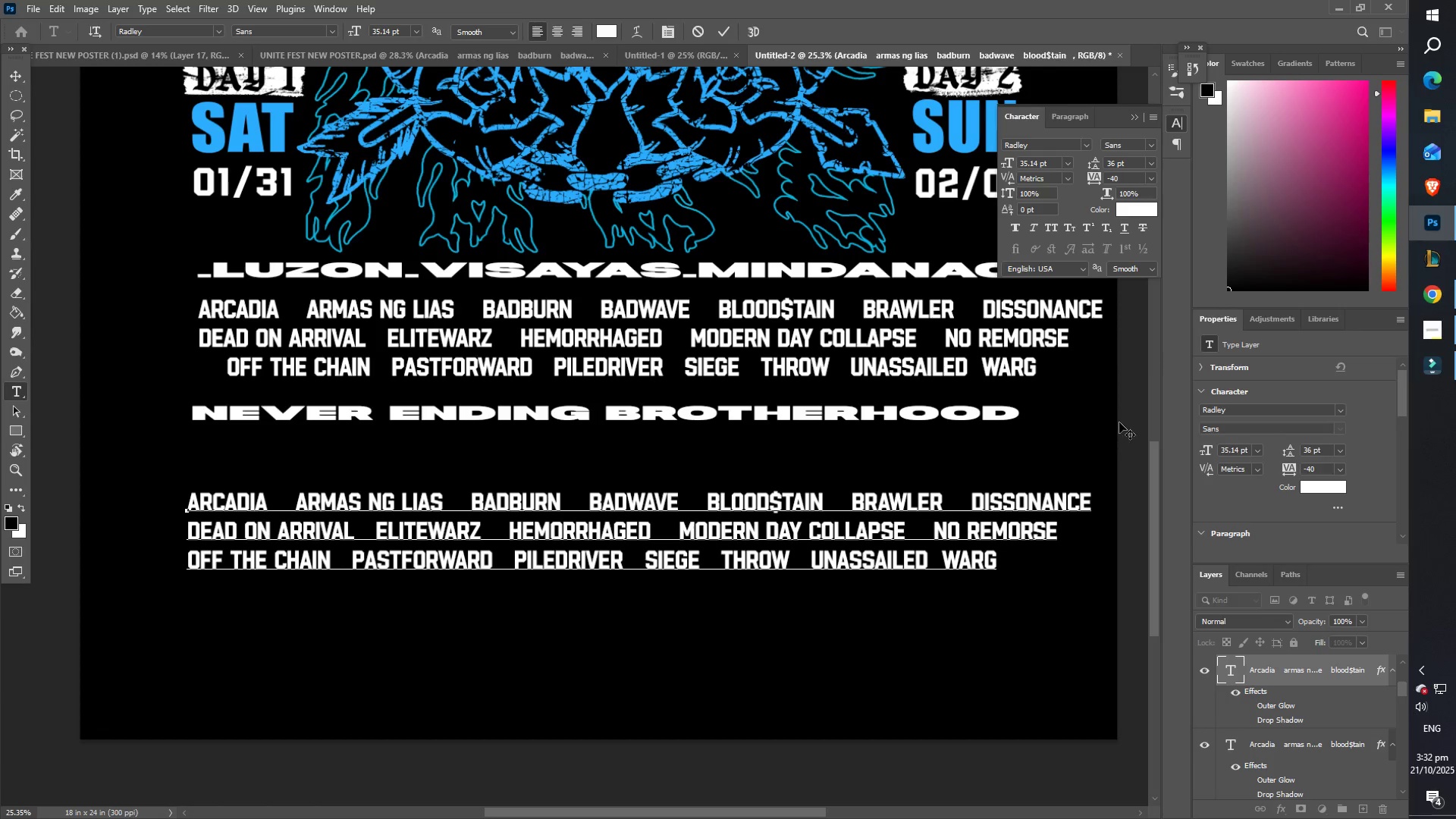 
left_click([925, 559])
 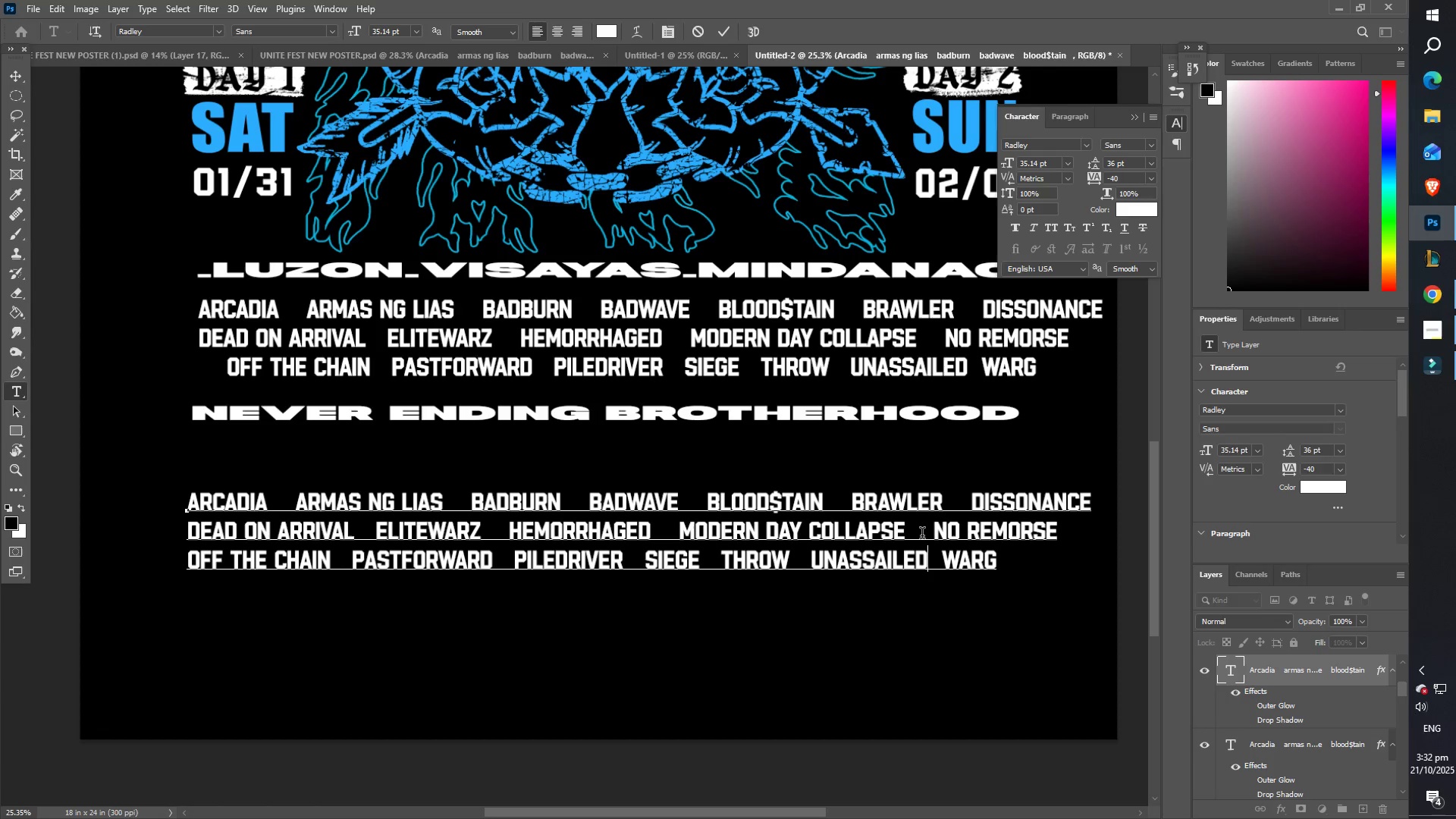 
left_click([1439, 0])
 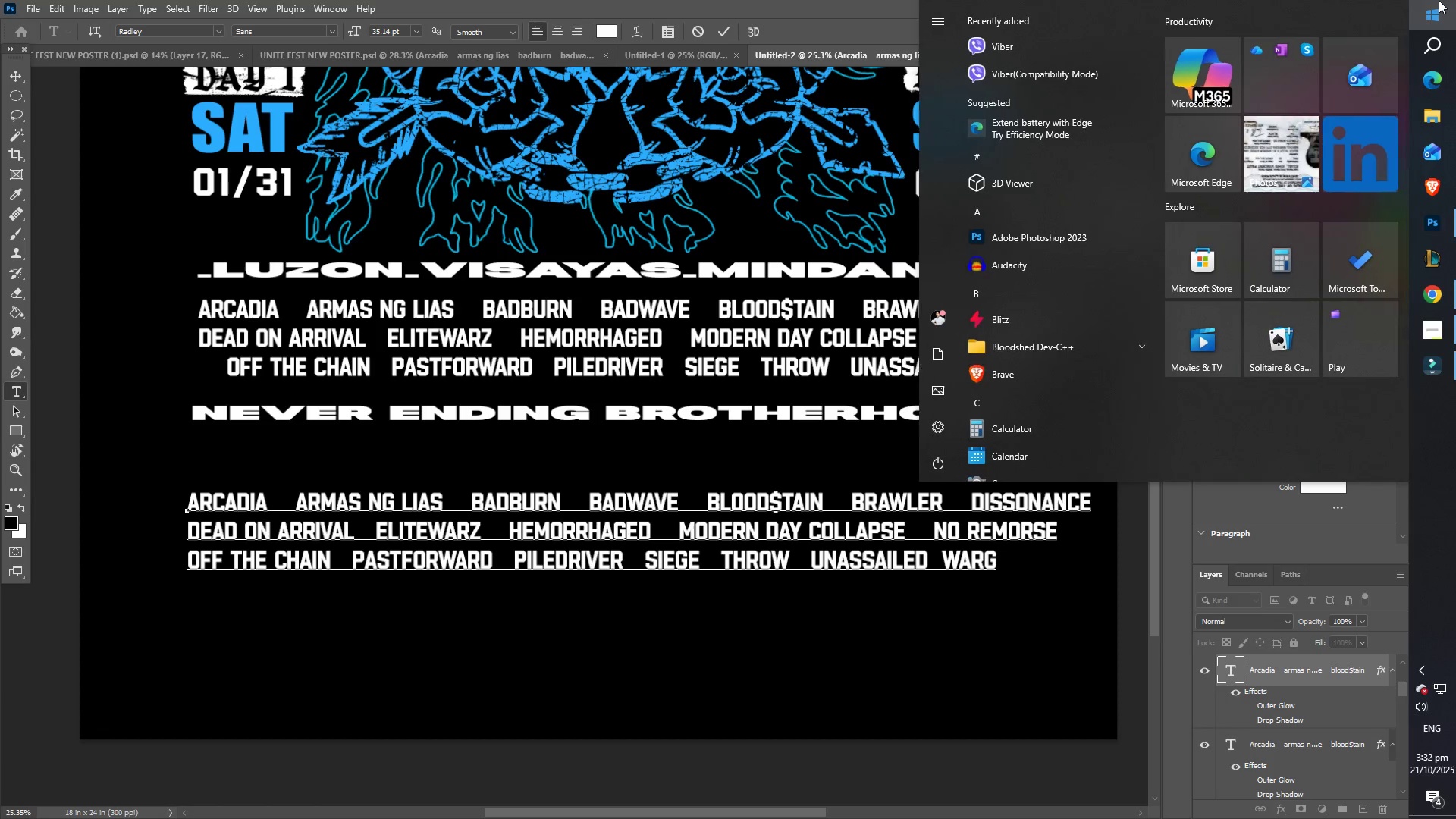 
type(CALC)
 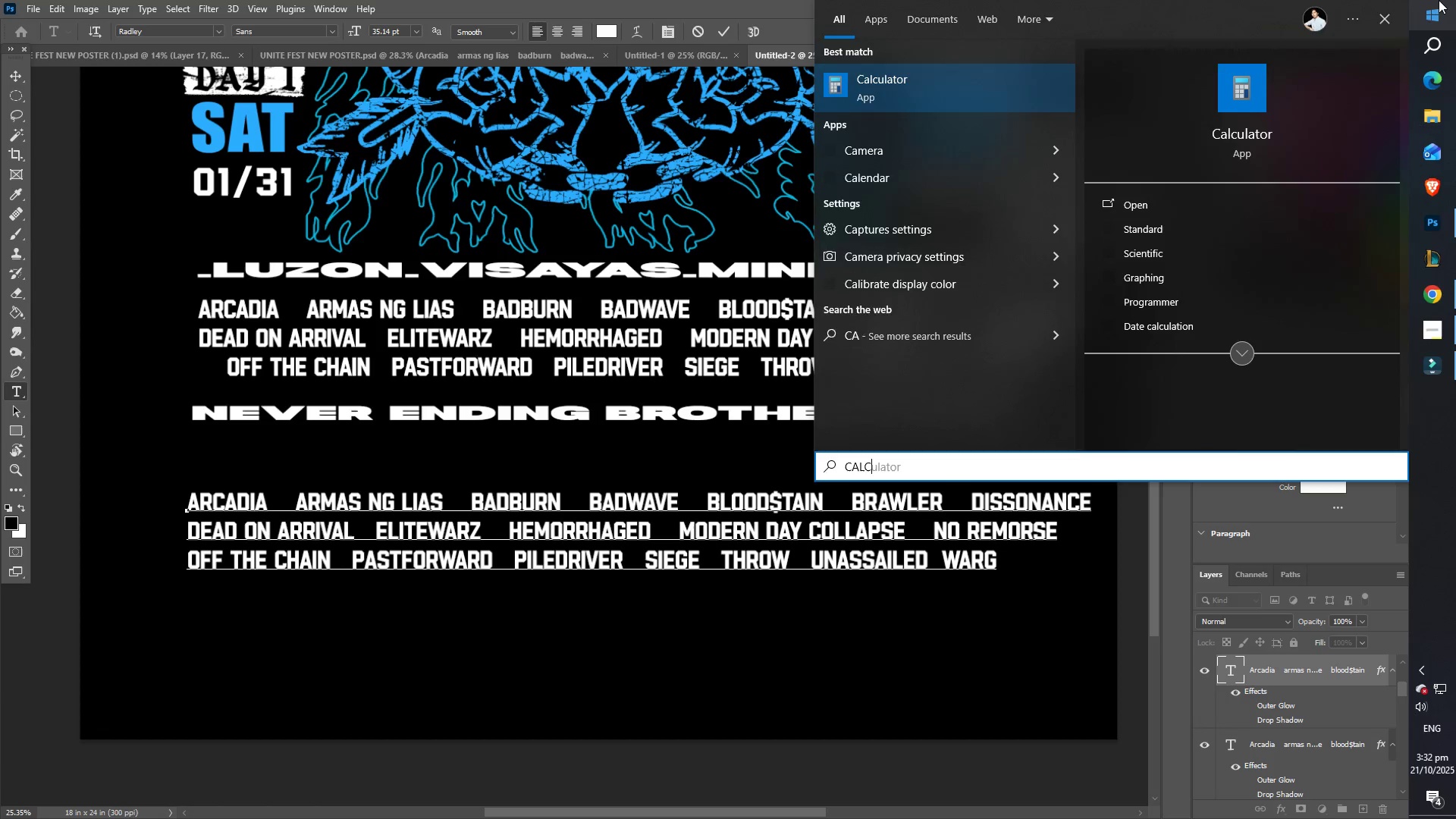 
key(Enter)
 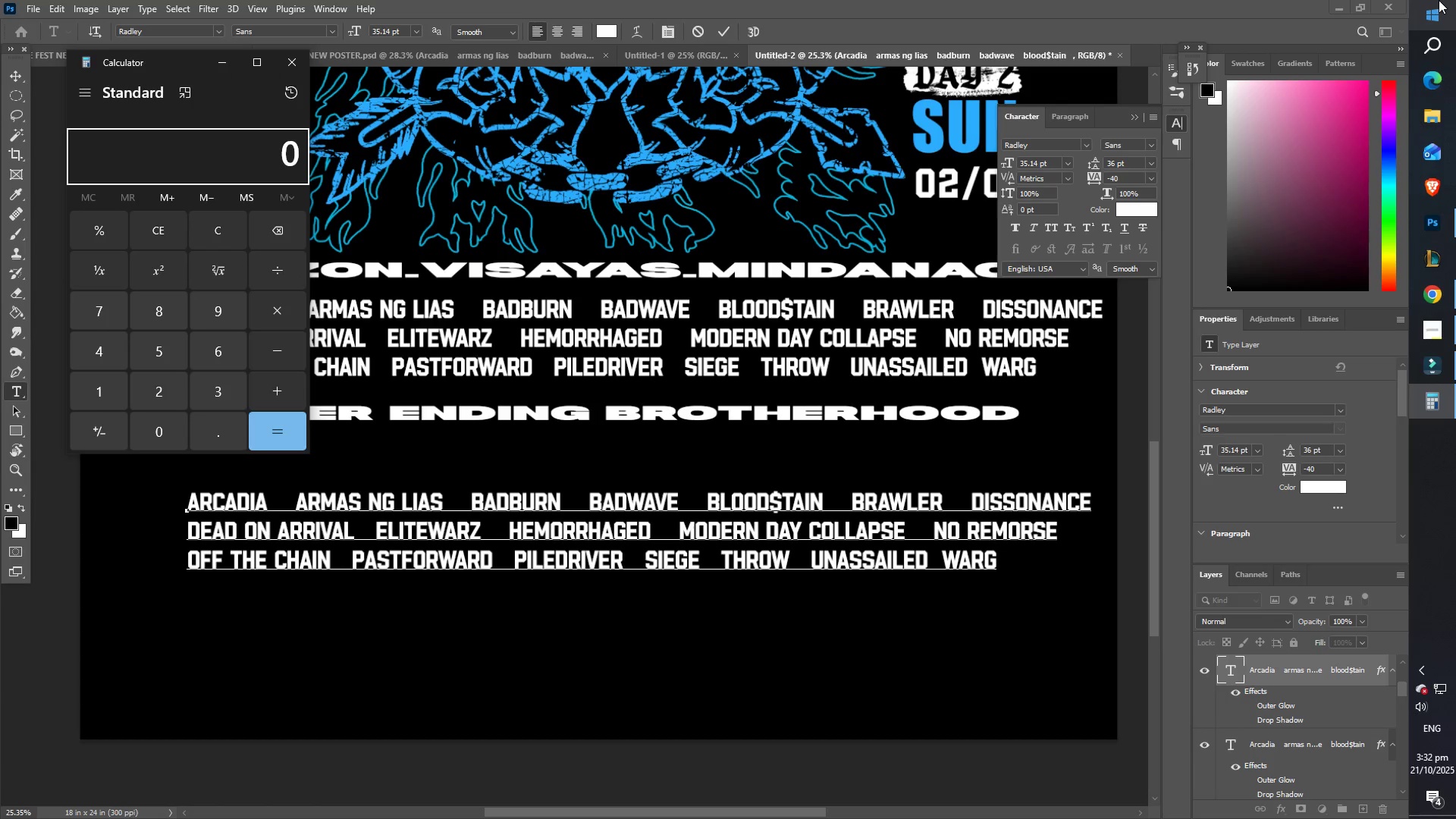 
key(Numpad7)
 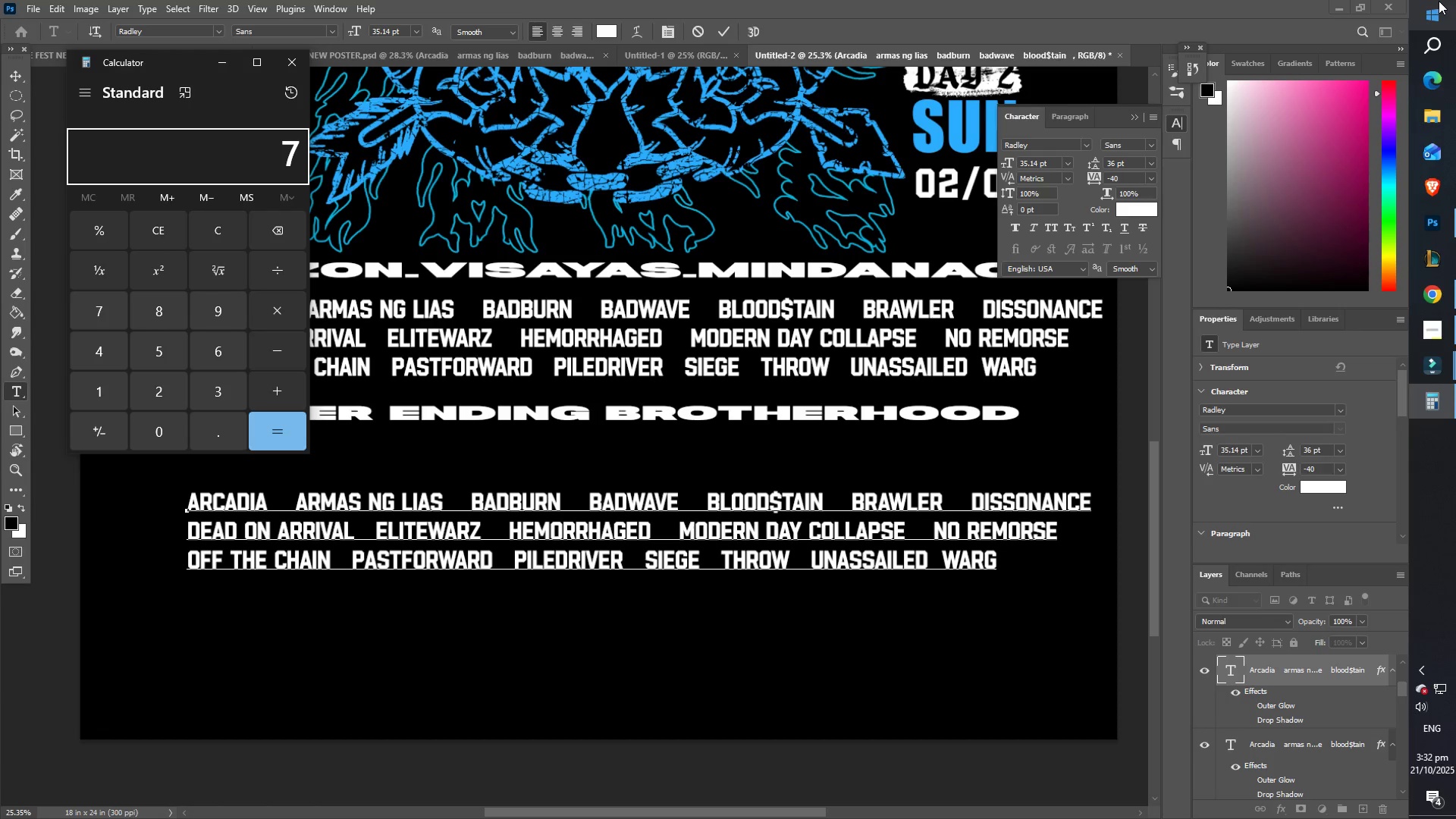 
wait(5.65)
 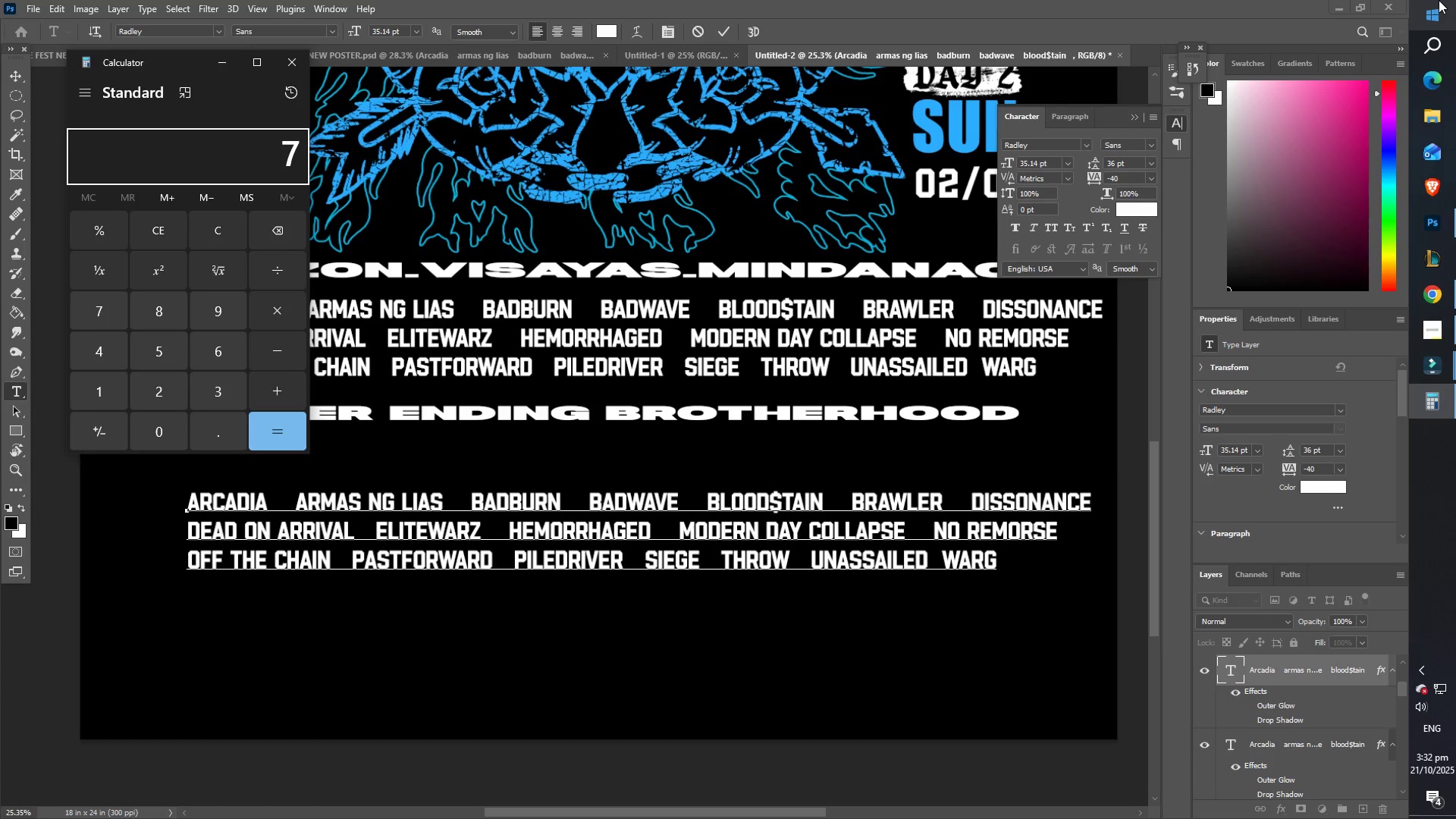 
left_click([297, 58])
 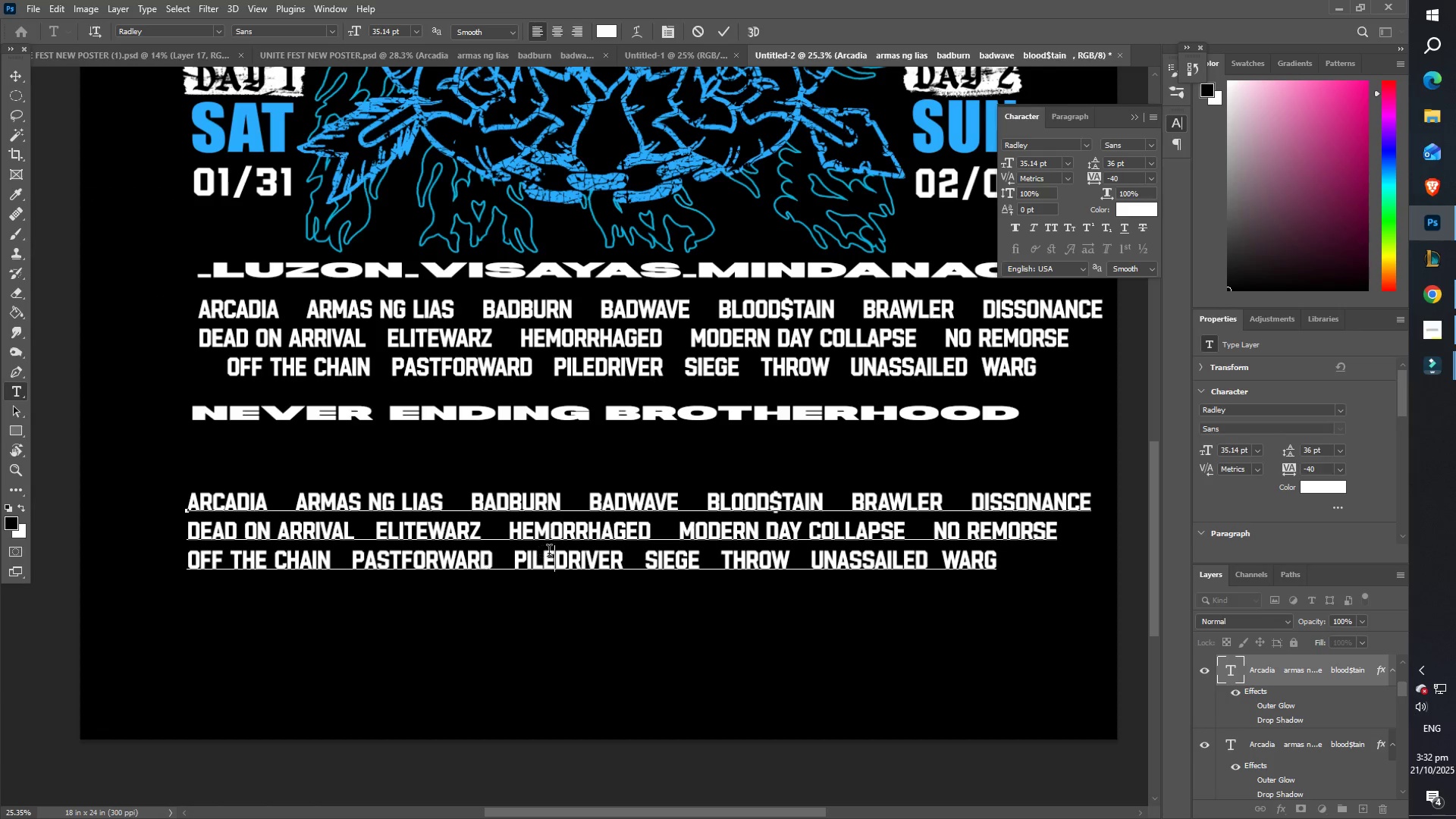 
key(Control+A)
 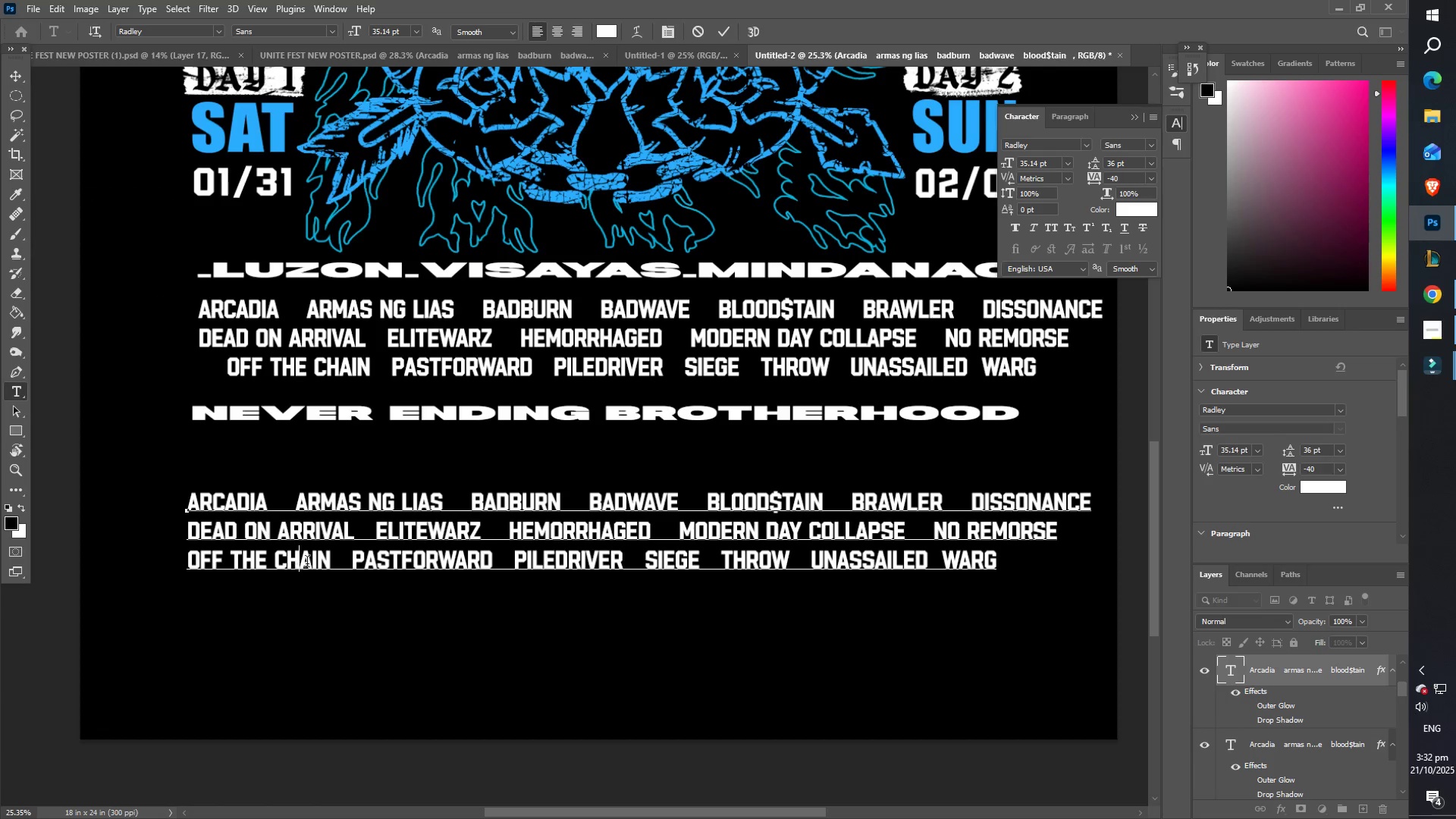 
double_click([317, 524])
 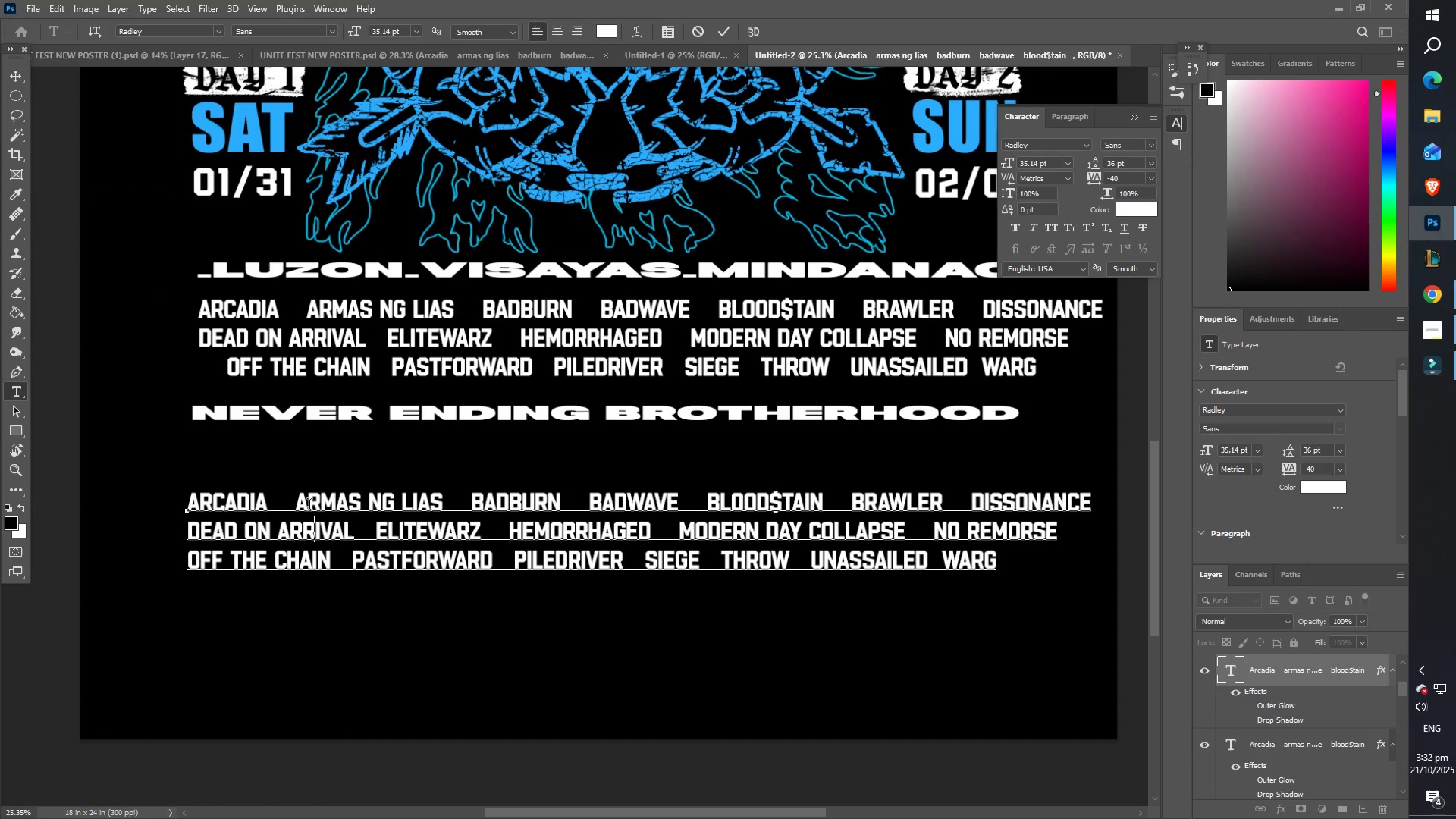 
triple_click([309, 507])
 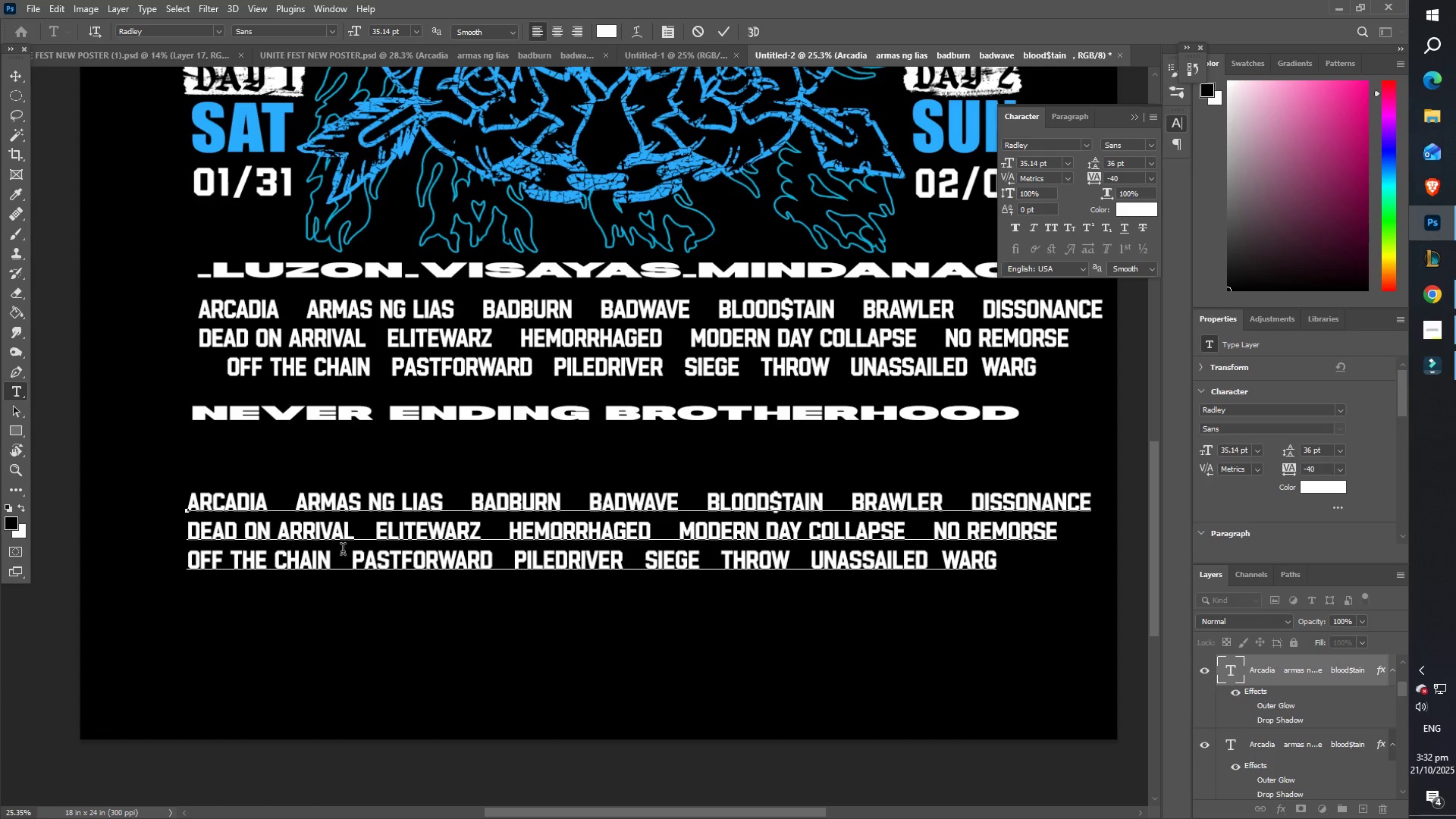 
left_click([343, 551])
 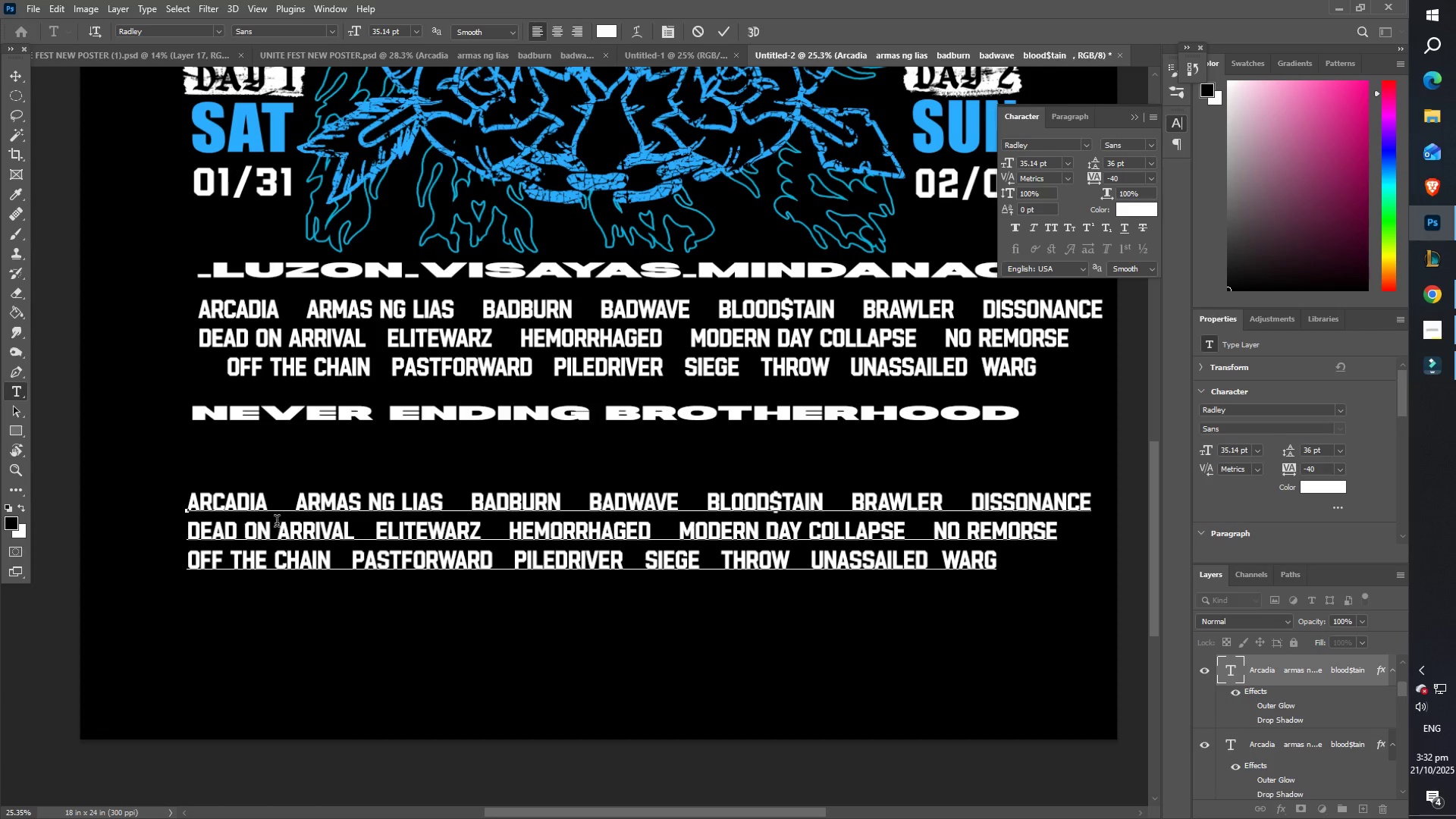 
left_click_drag(start_coordinate=[297, 496], to_coordinate=[268, 494])
 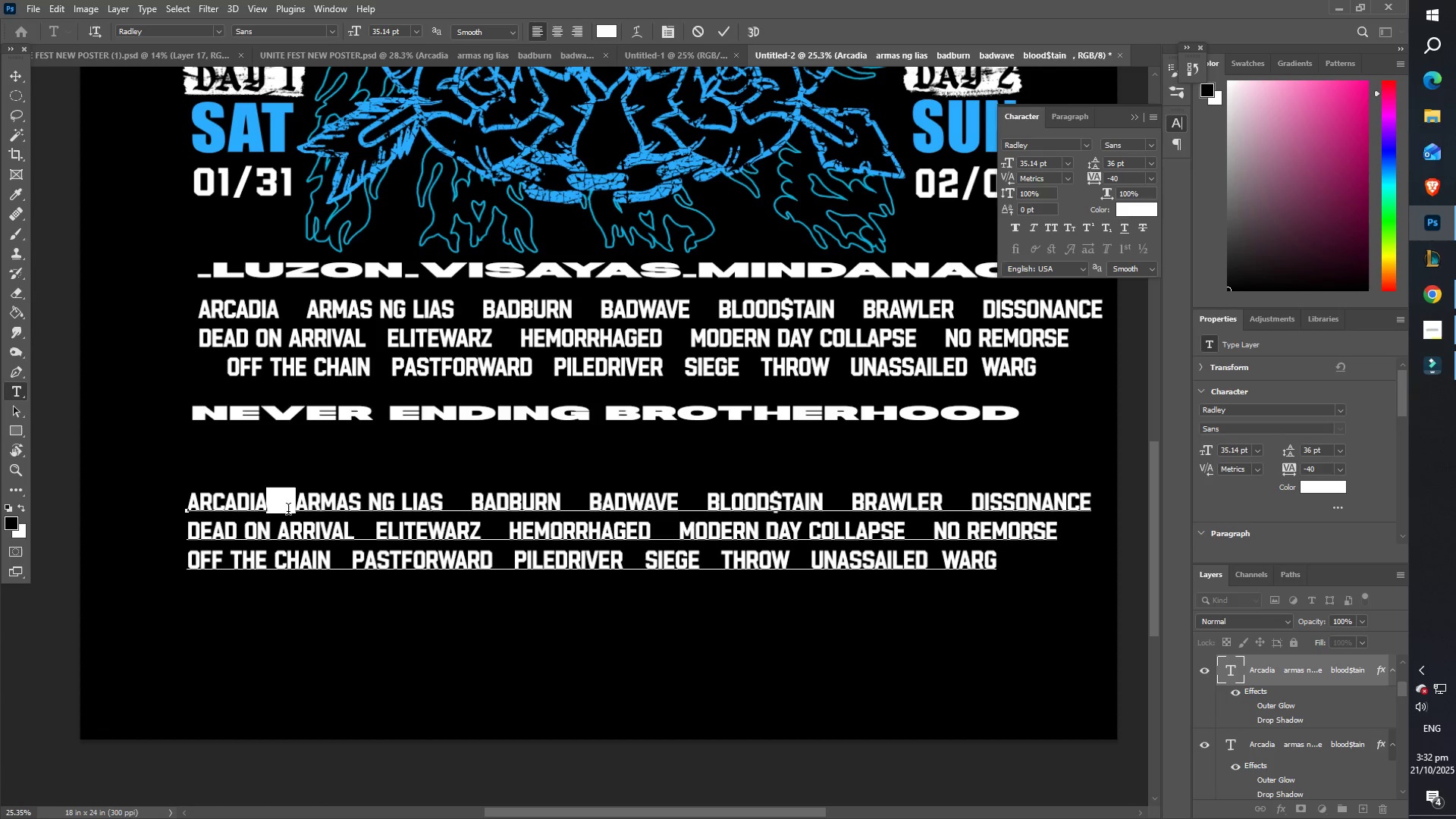 
key(Backspace)
 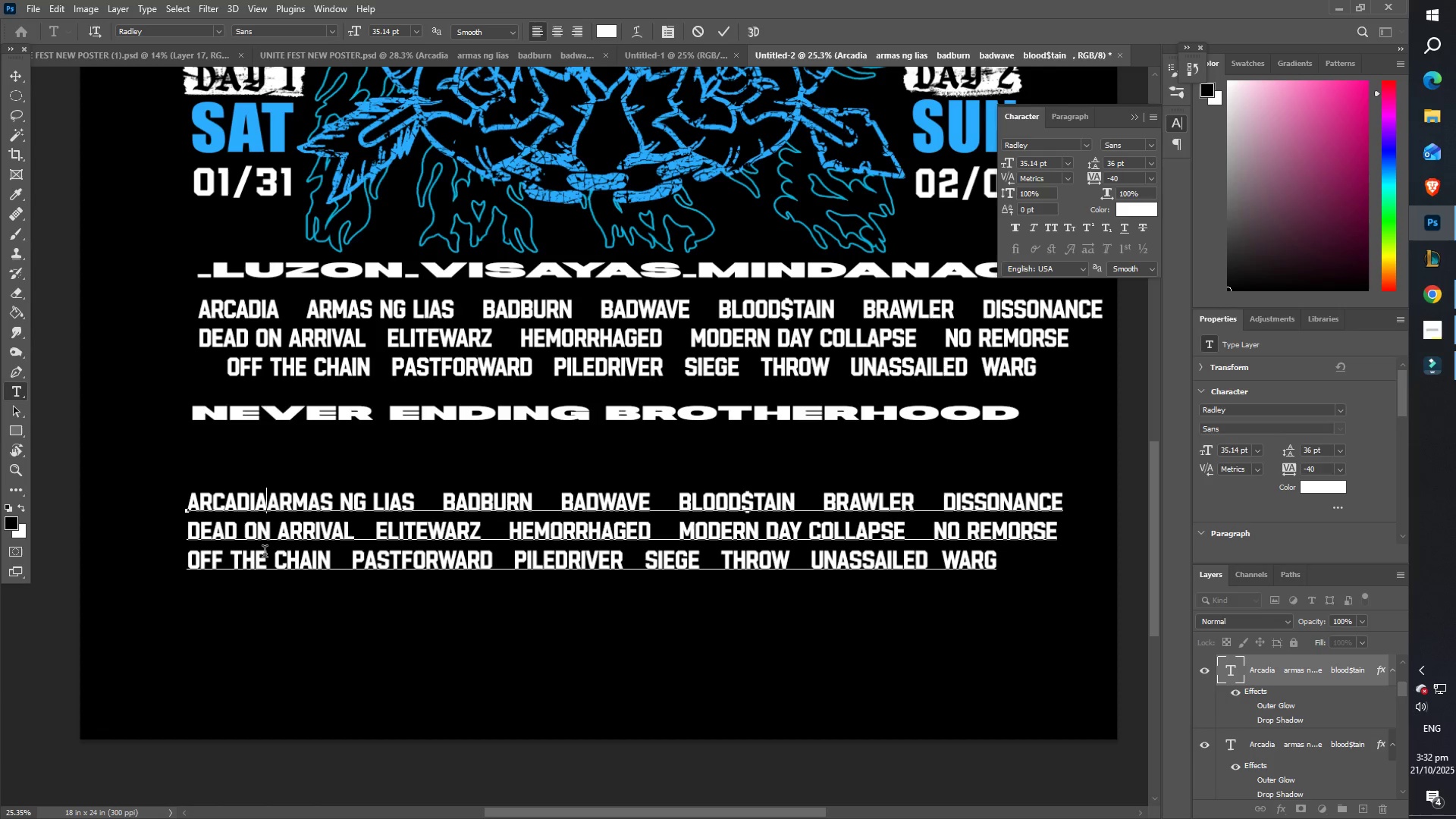 
key(Enter)
 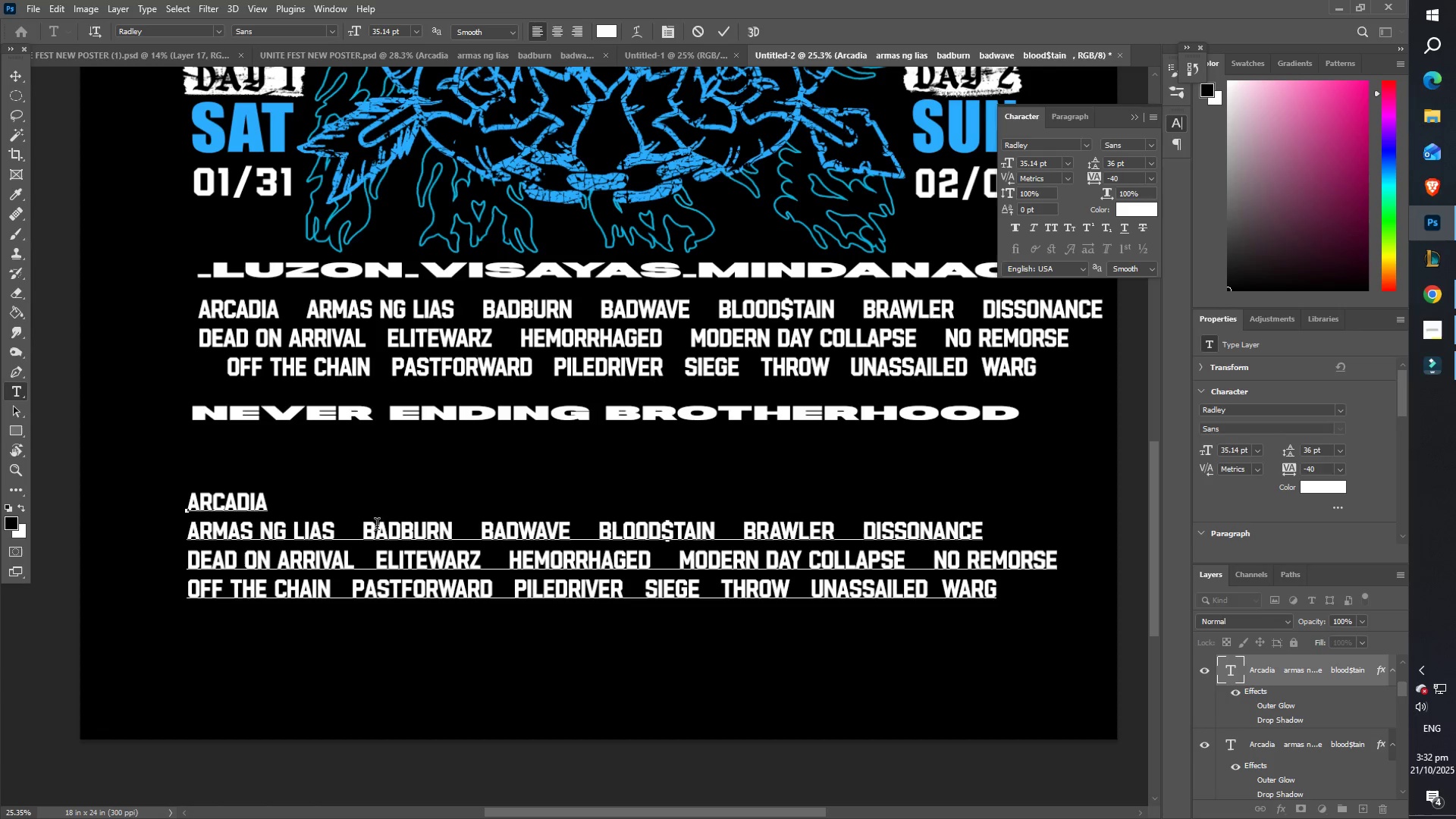 
left_click_drag(start_coordinate=[366, 527], to_coordinate=[335, 533])
 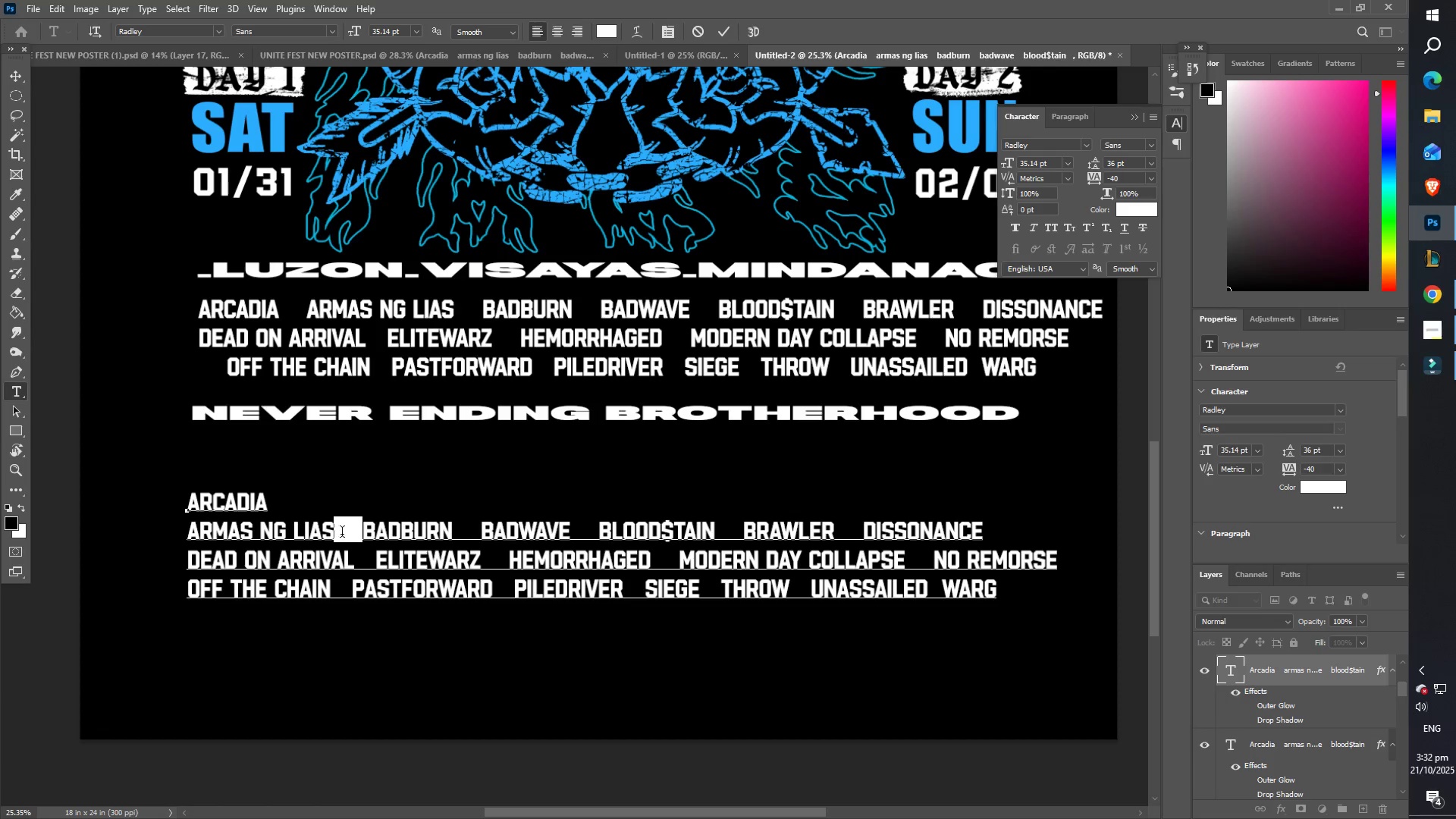 
key(Enter)
 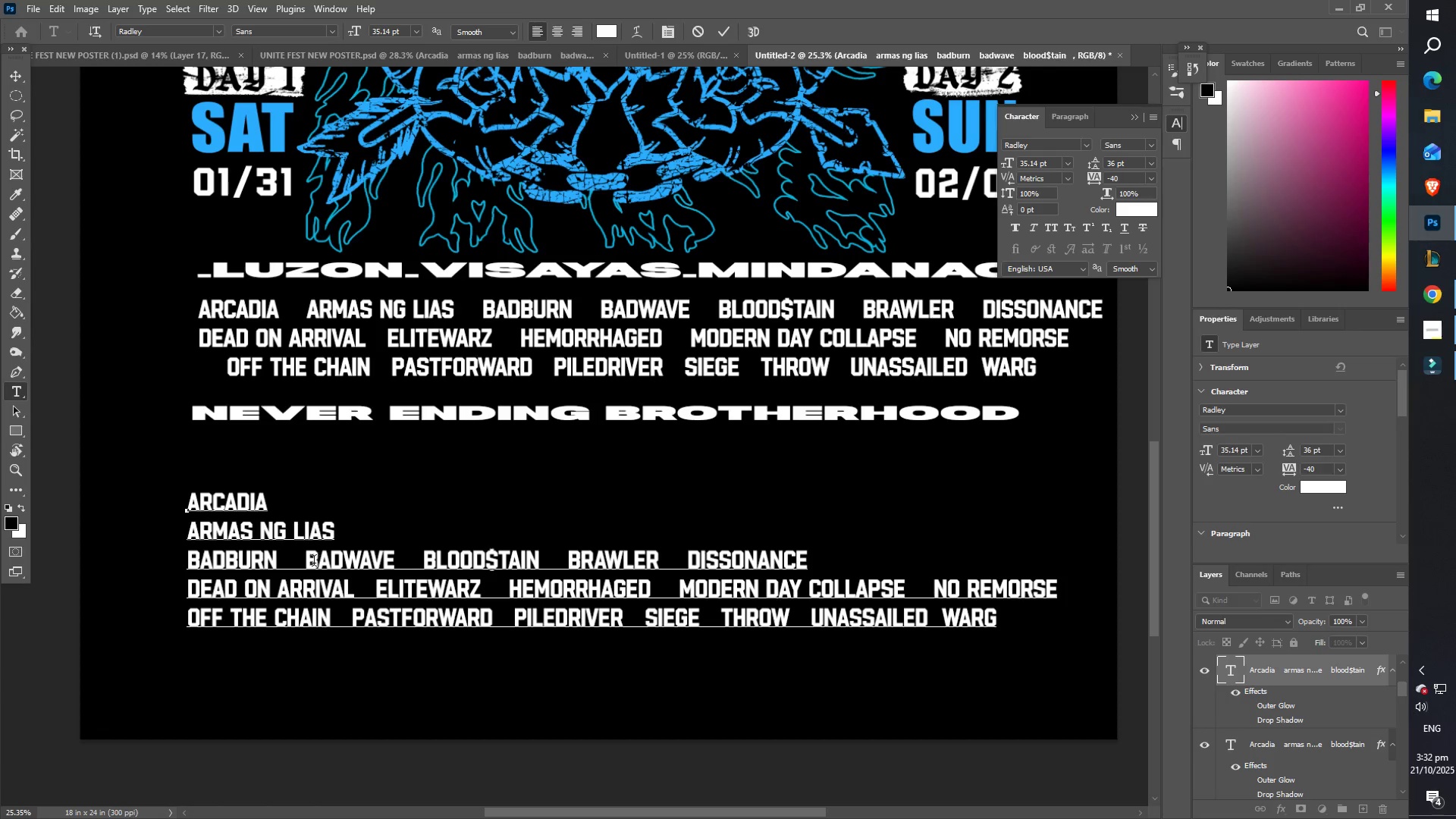 
left_click_drag(start_coordinate=[309, 560], to_coordinate=[283, 560])
 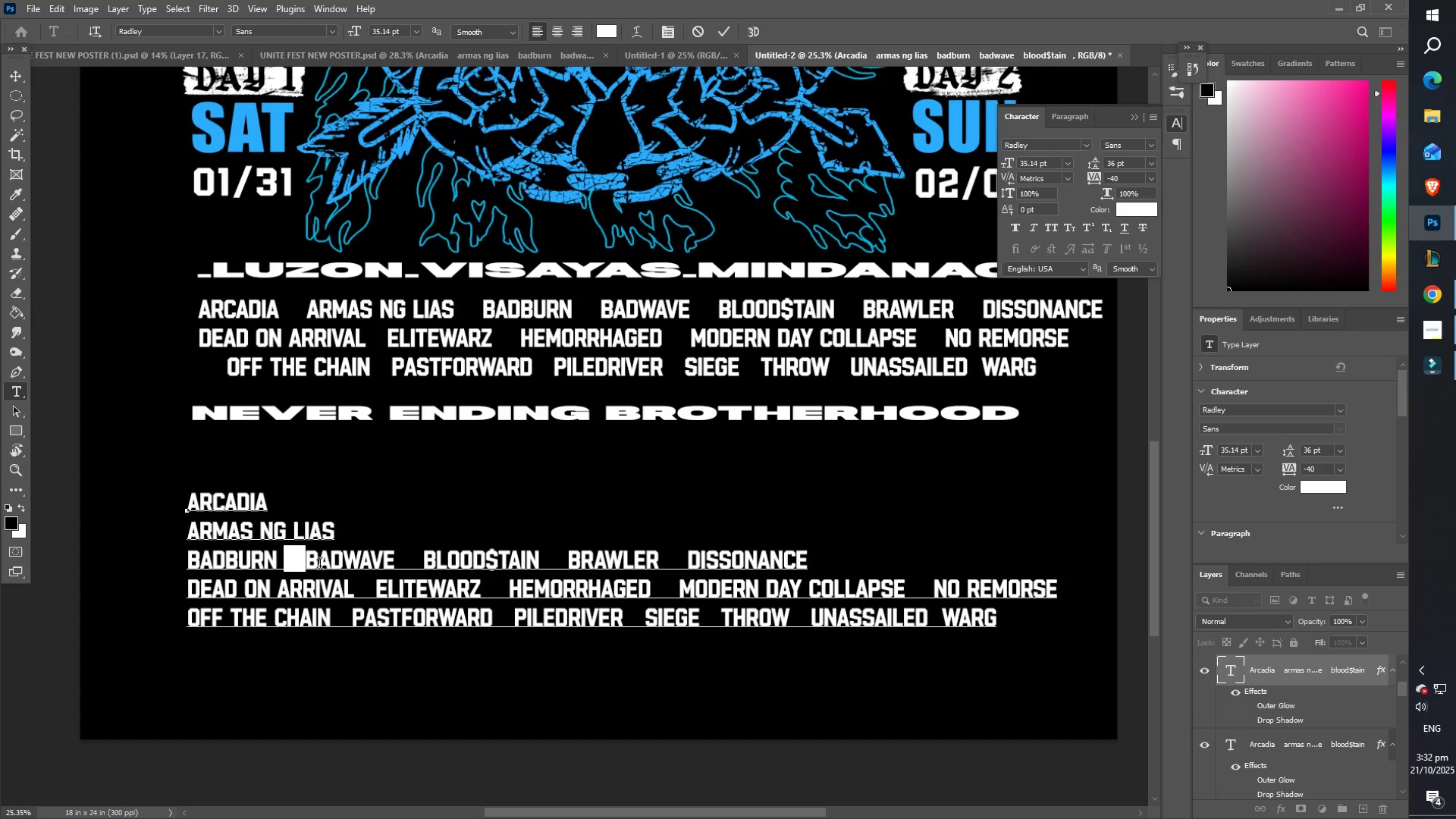 
left_click([320, 566])
 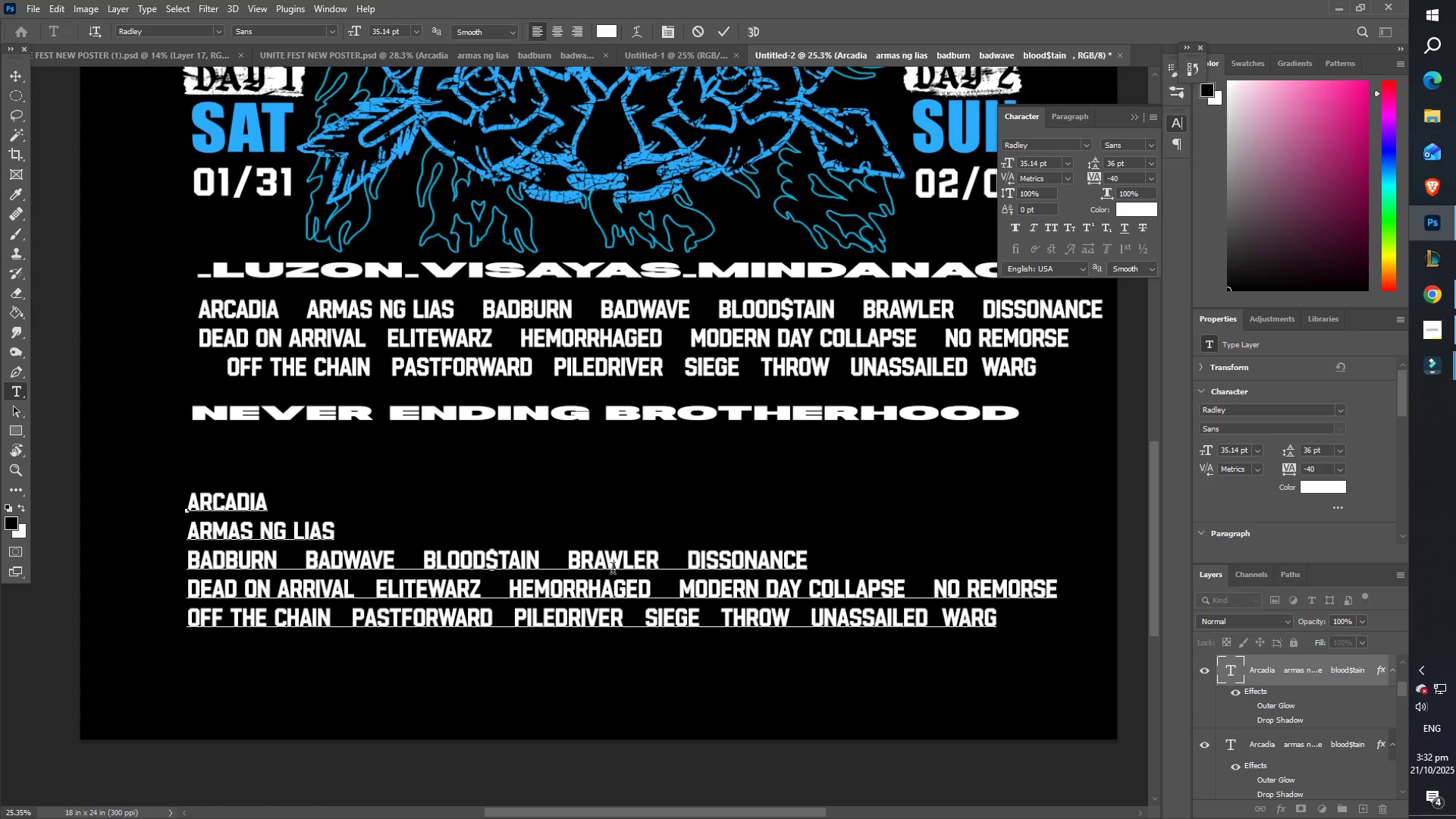 
left_click_drag(start_coordinate=[653, 583], to_coordinate=[514, 588])
 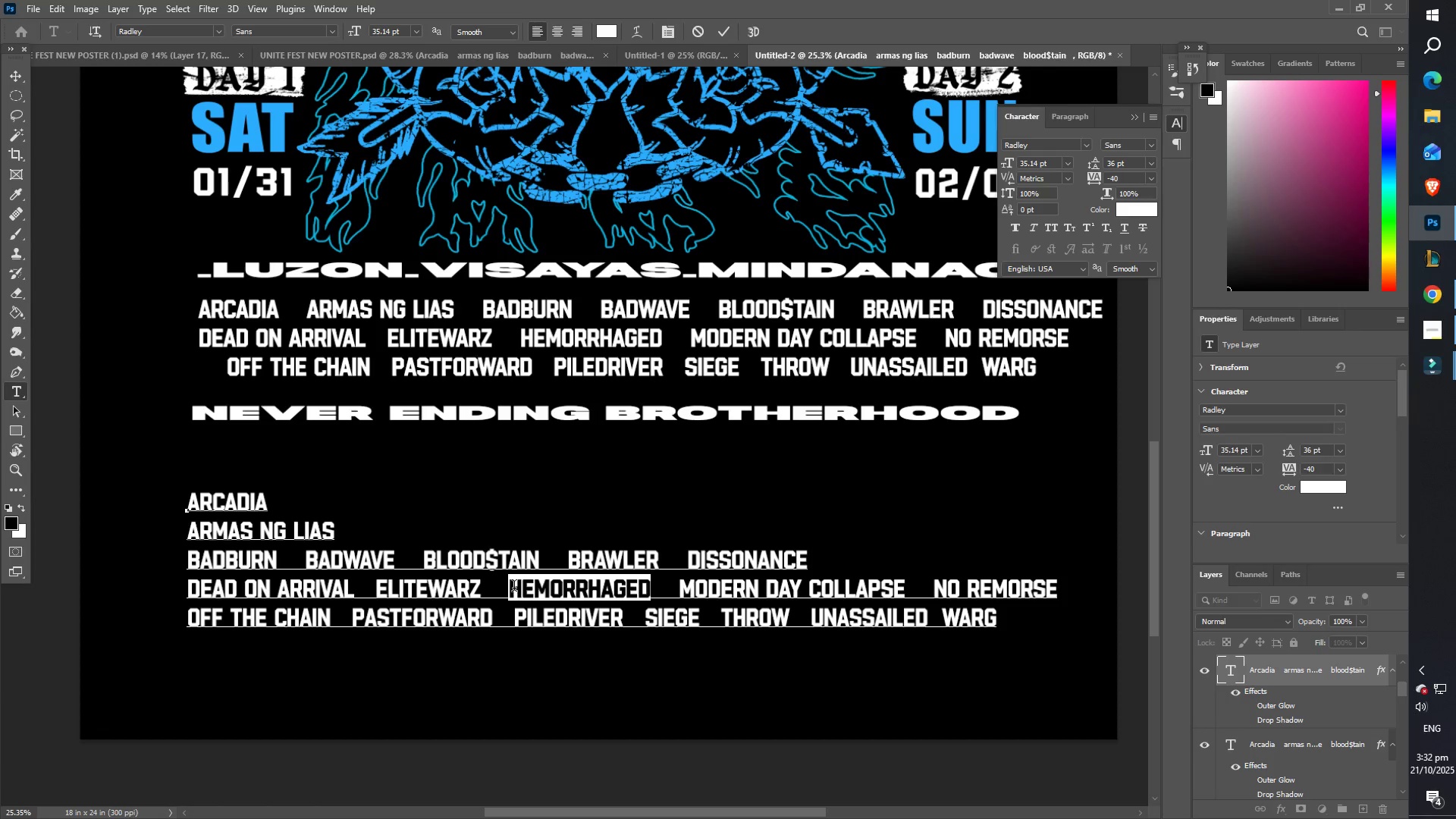 
key(Control+ControlLeft)
 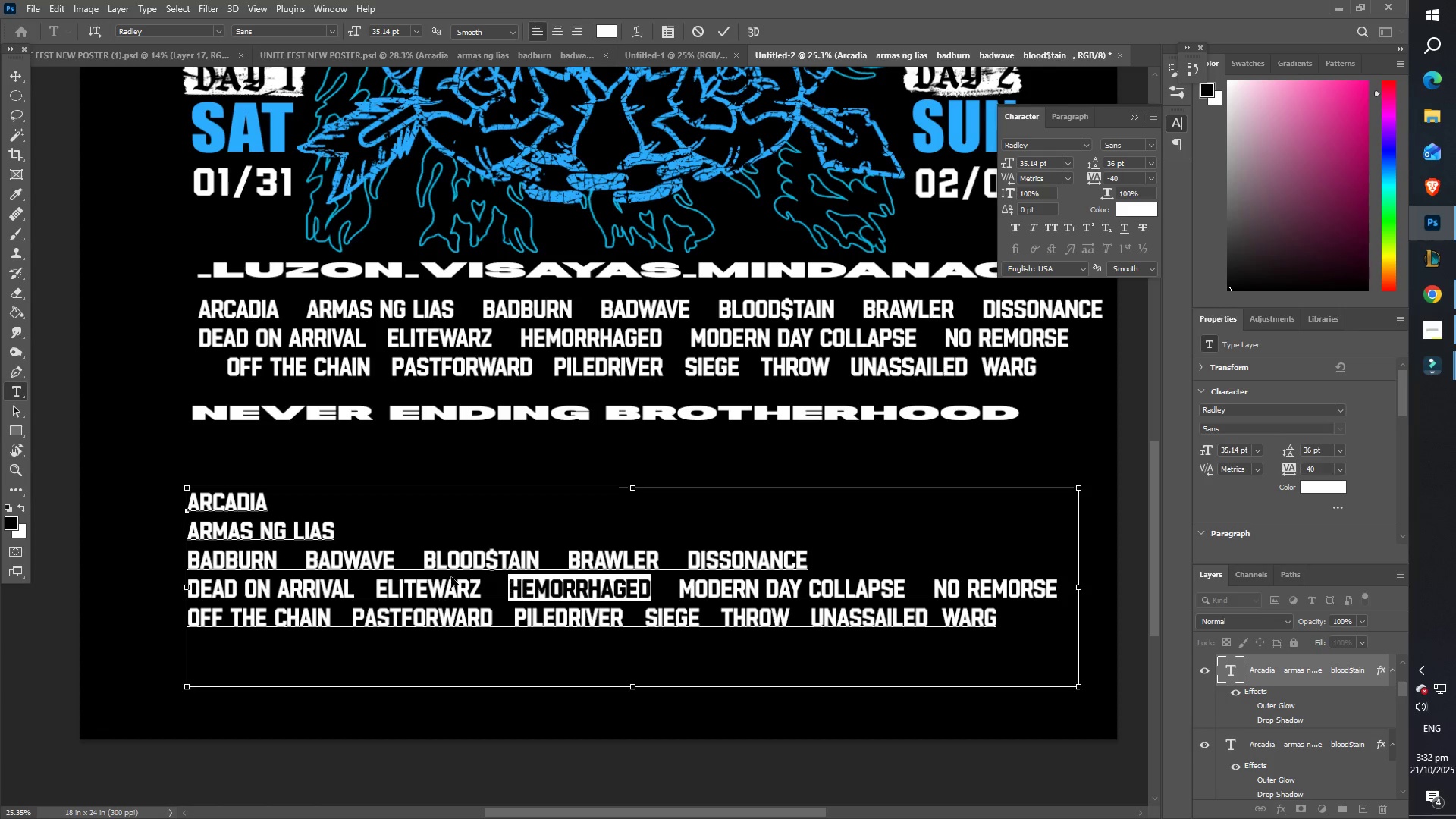 
key(Control+X)
 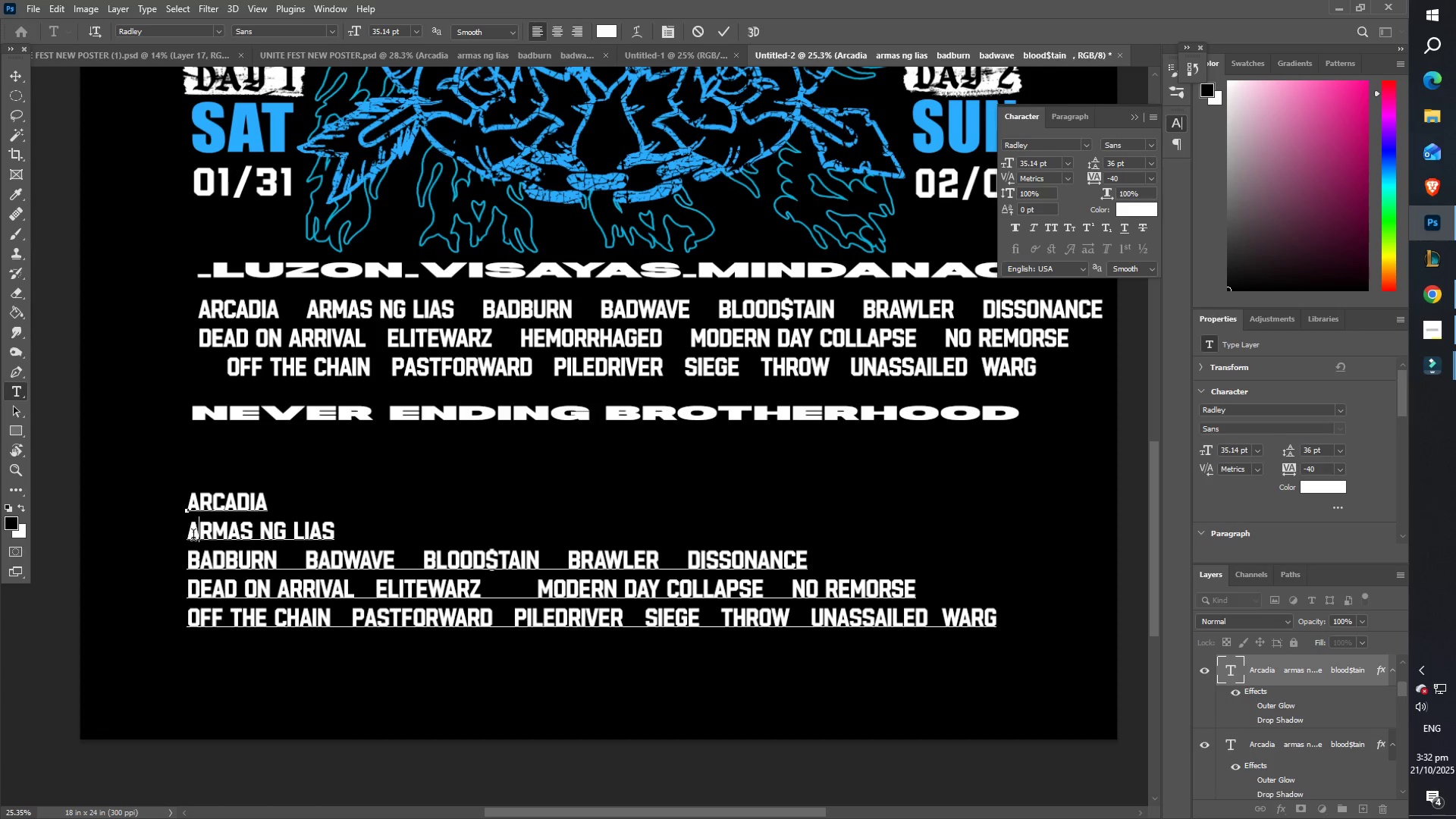 
double_click([190, 536])
 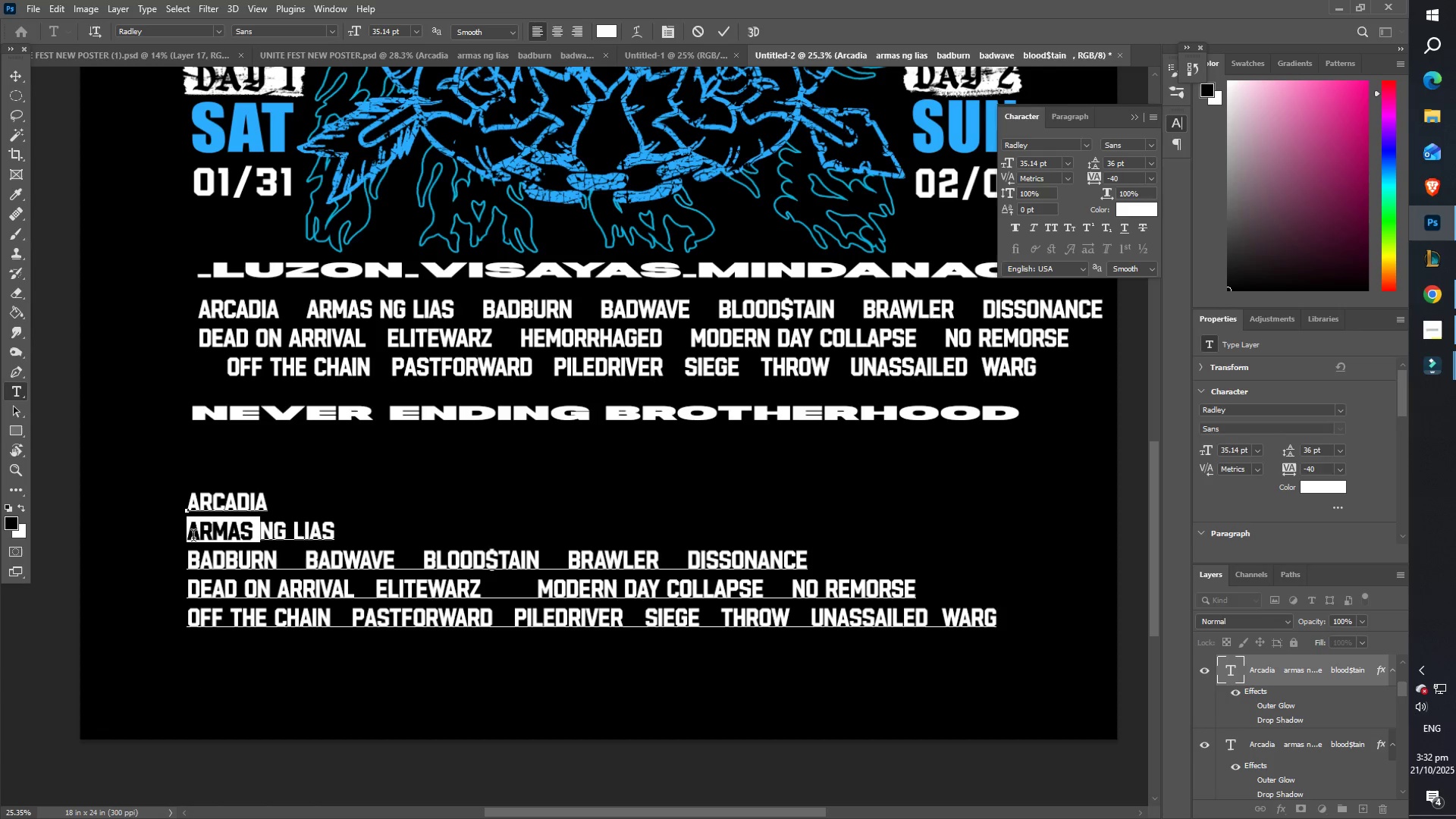 
key(Control+ControlLeft)
 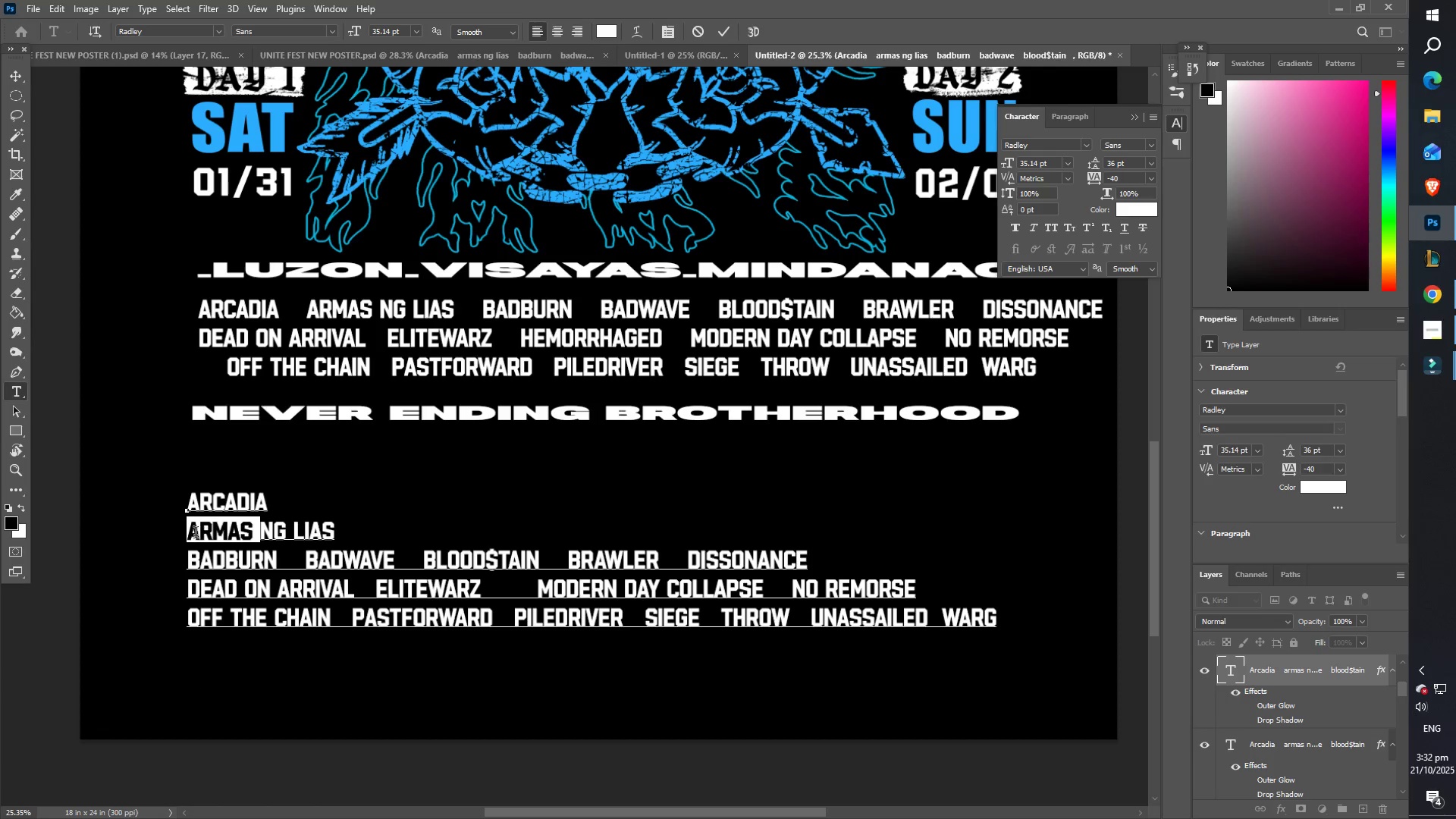 
left_click([196, 534])
 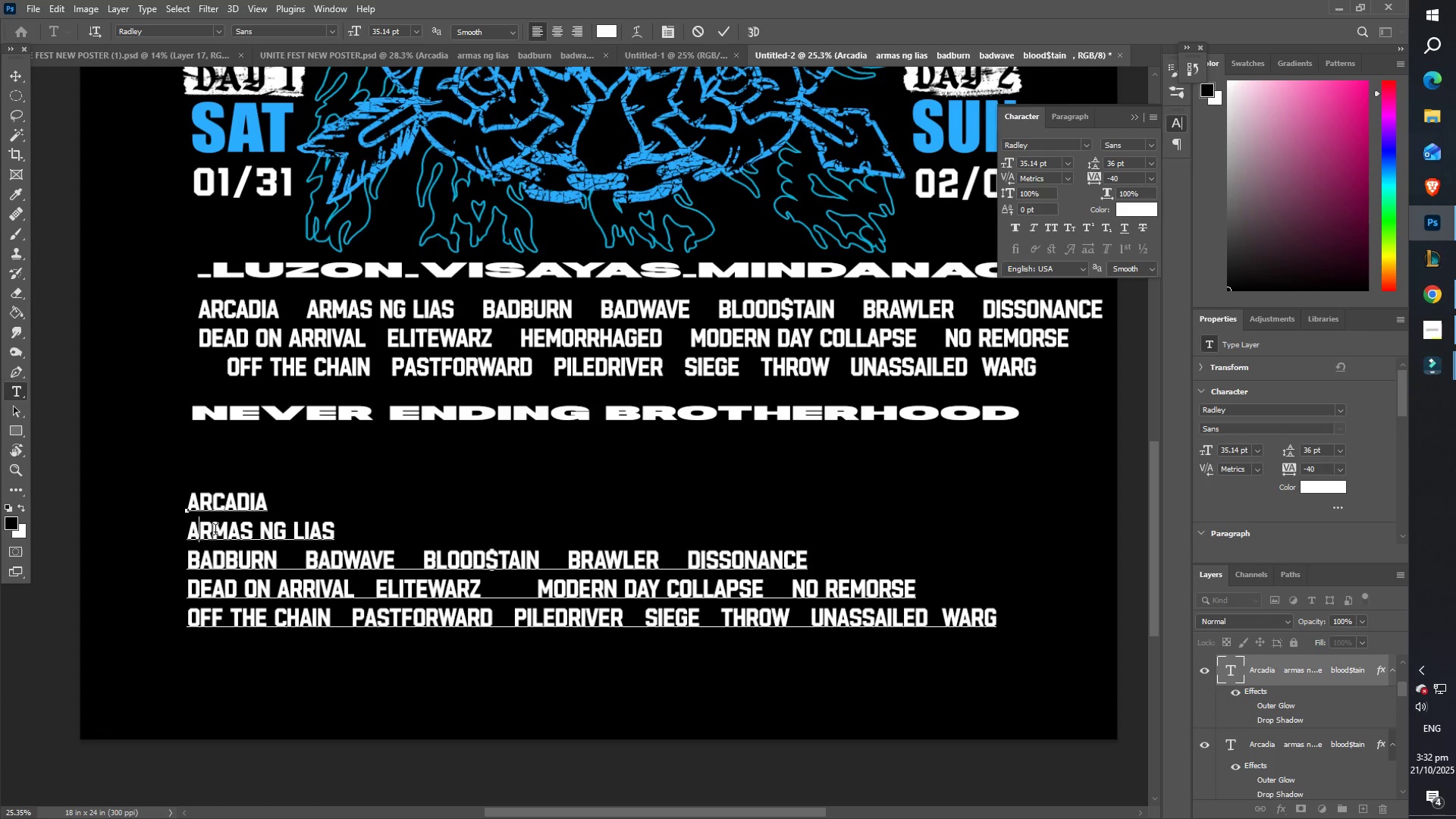 
key(ArrowLeft)
 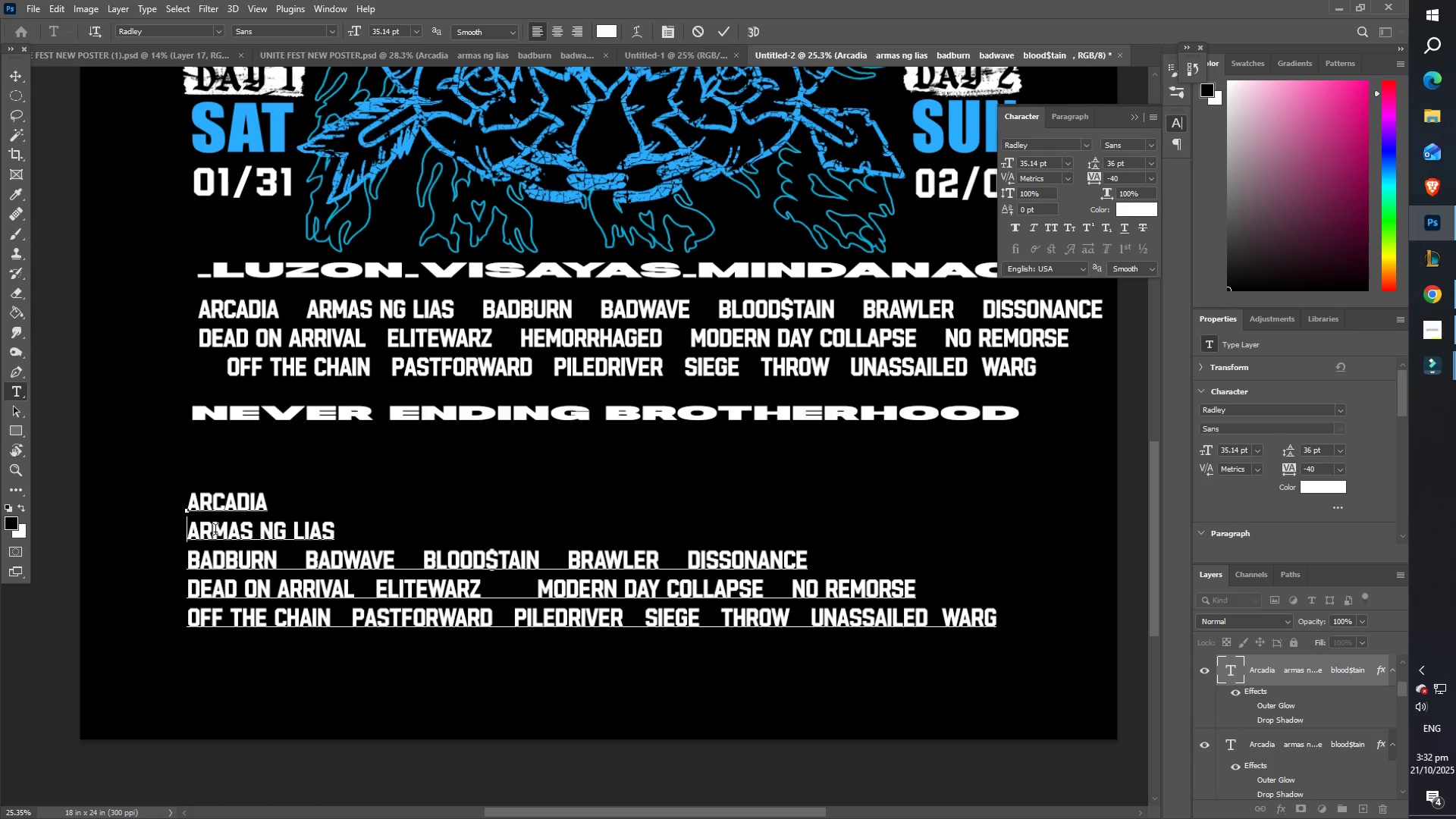 
key(Control+ControlLeft)
 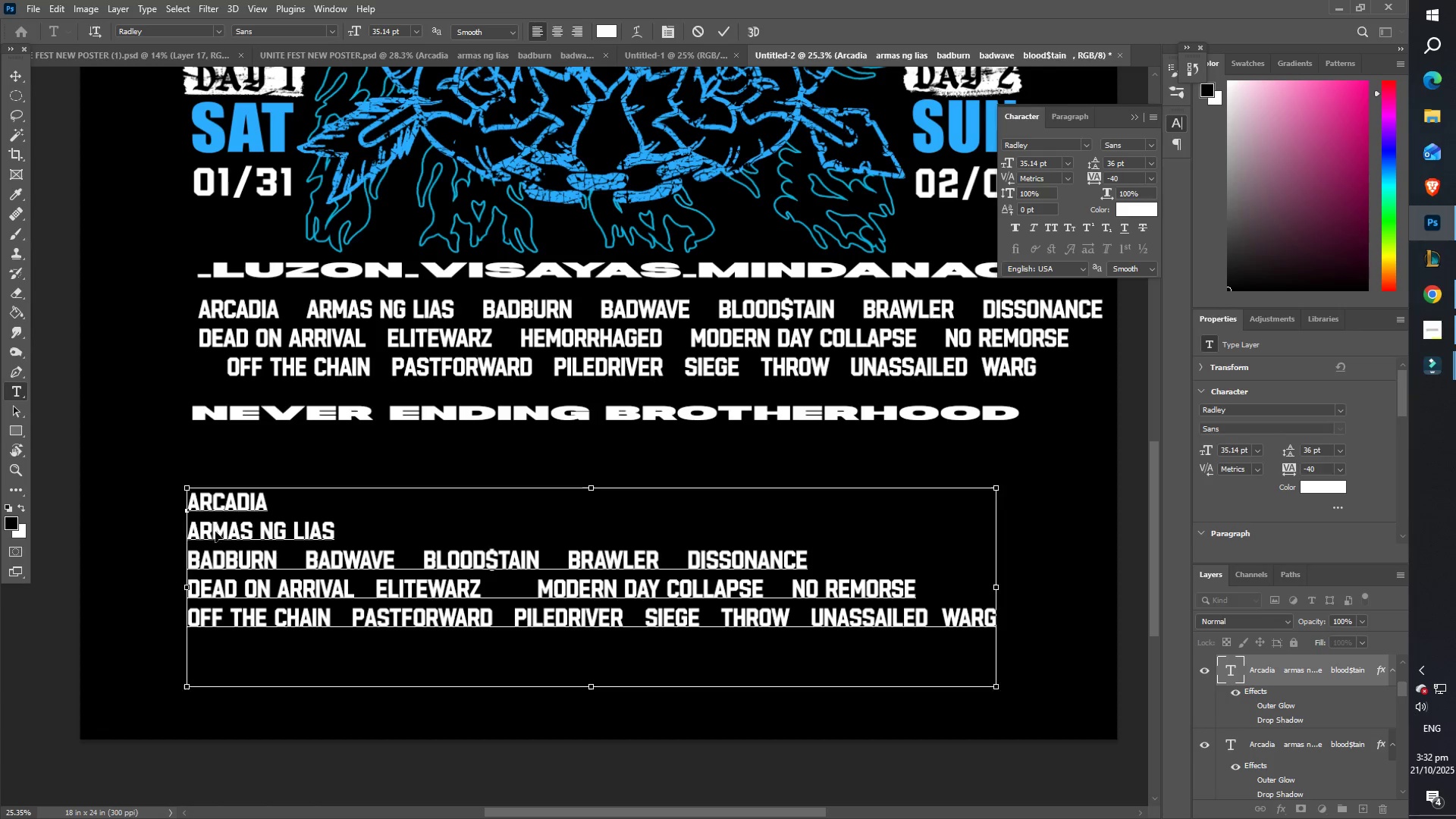 
key(Control+V)
 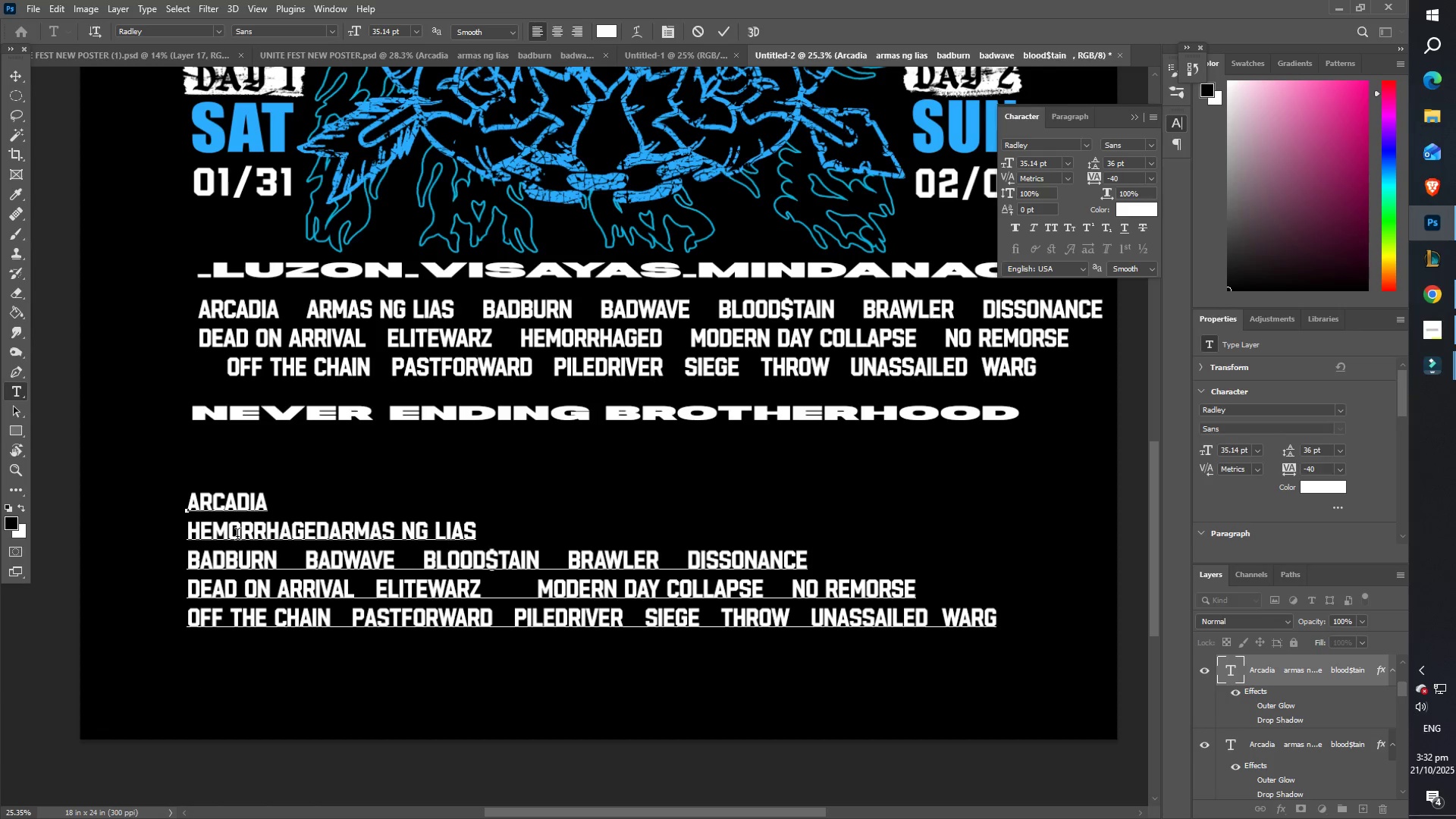 
key(Enter)
 